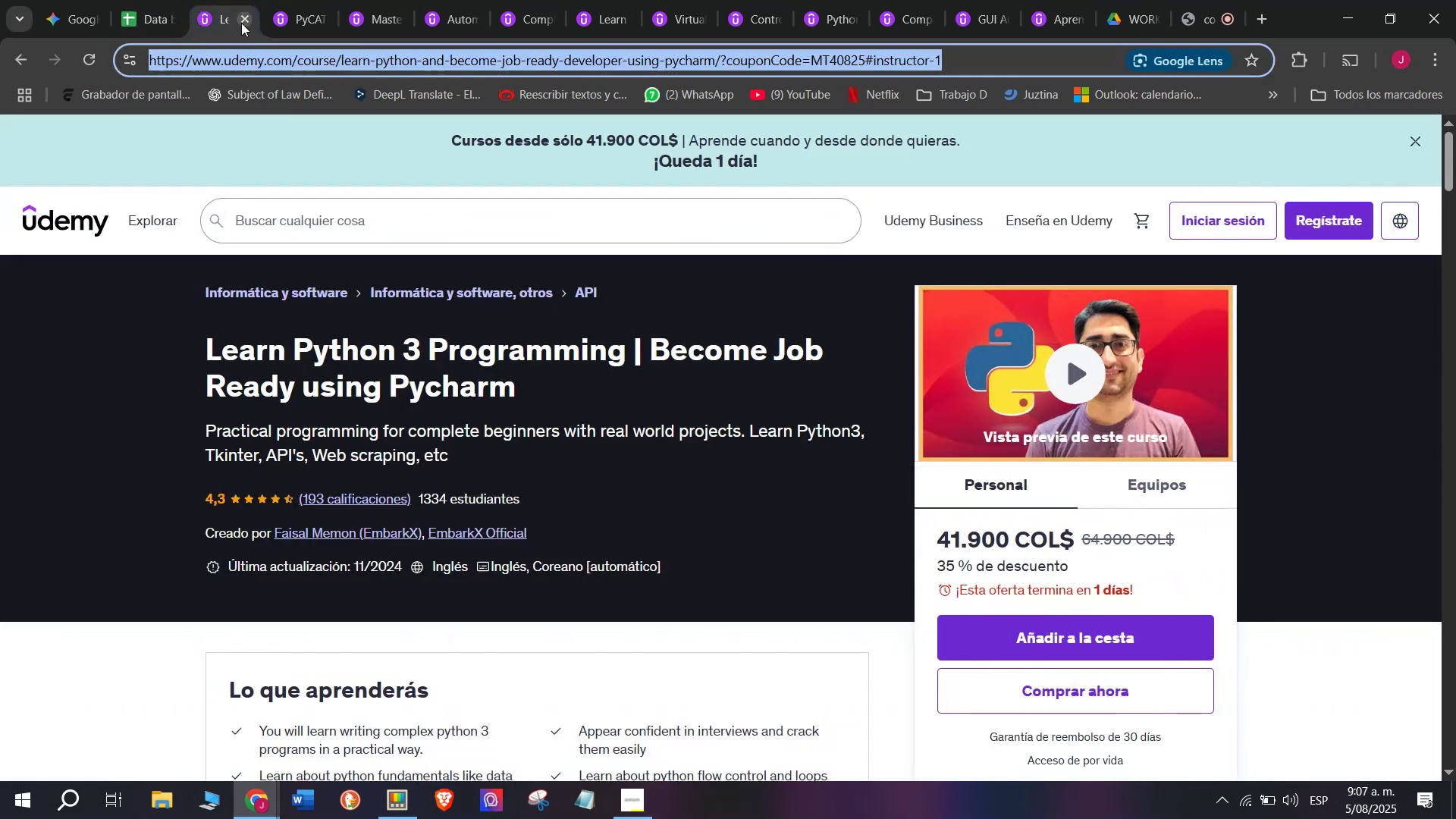 
double_click([241, 23])
 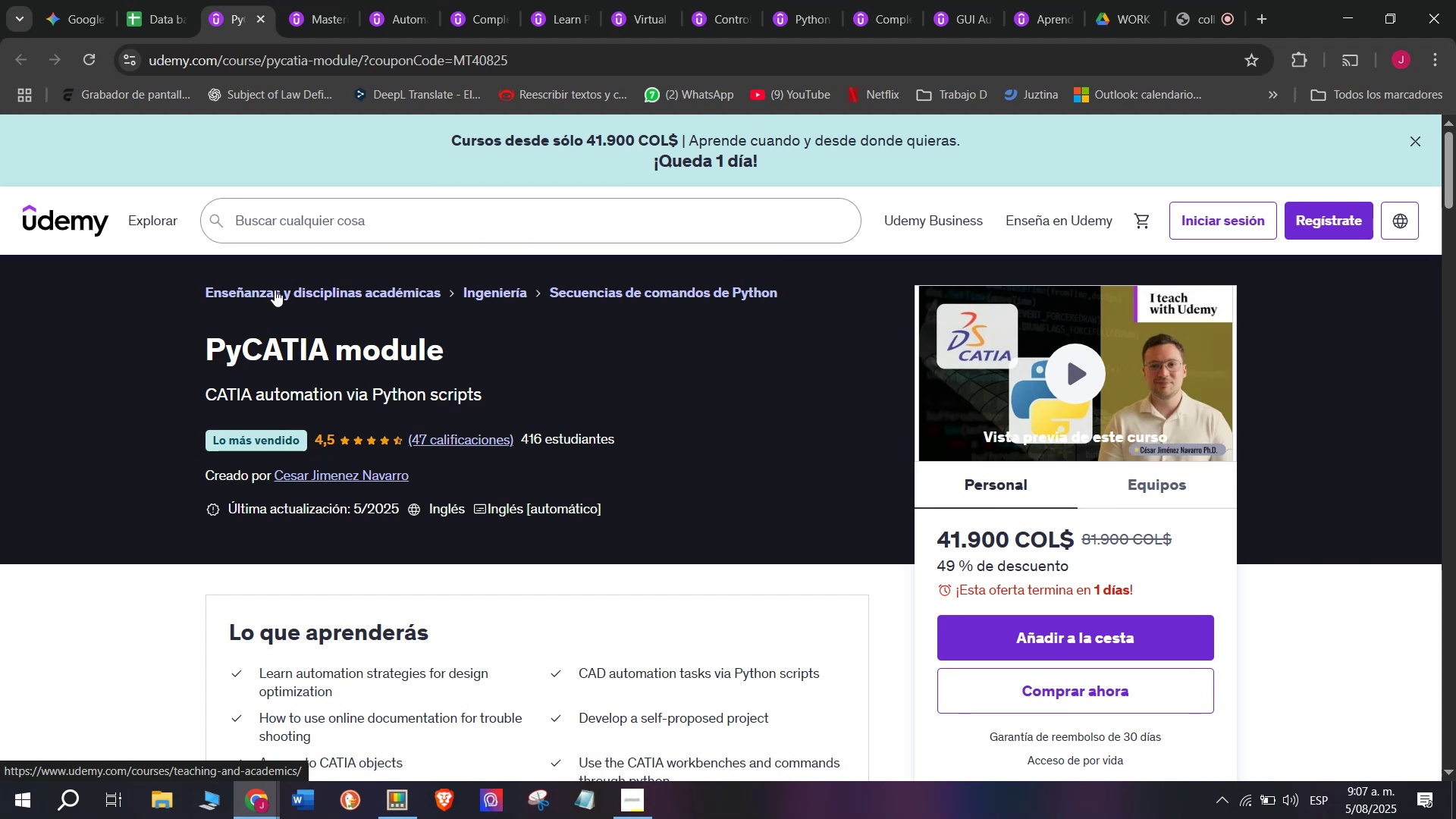 
wait(10.6)
 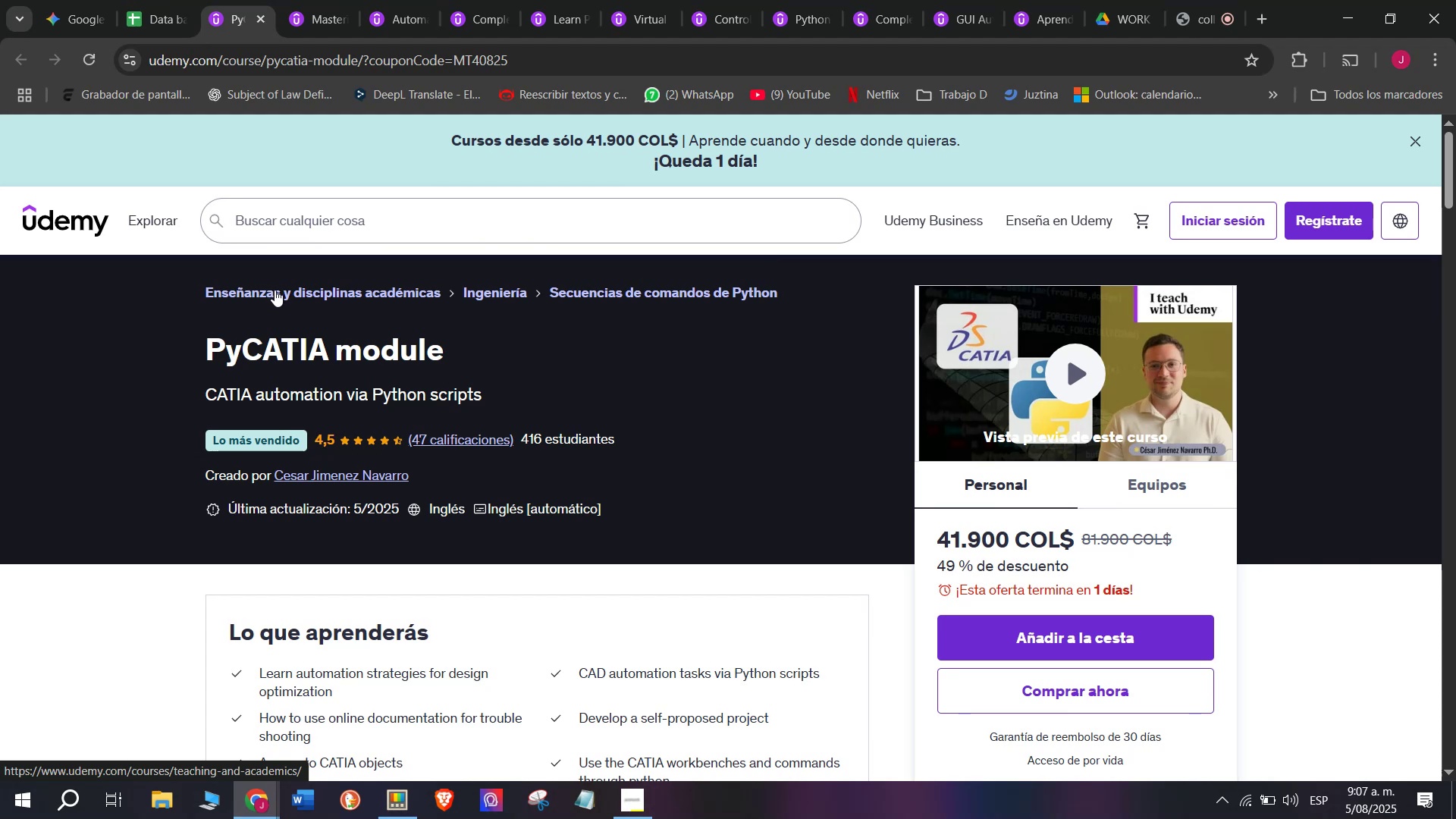 
left_click([125, 0])
 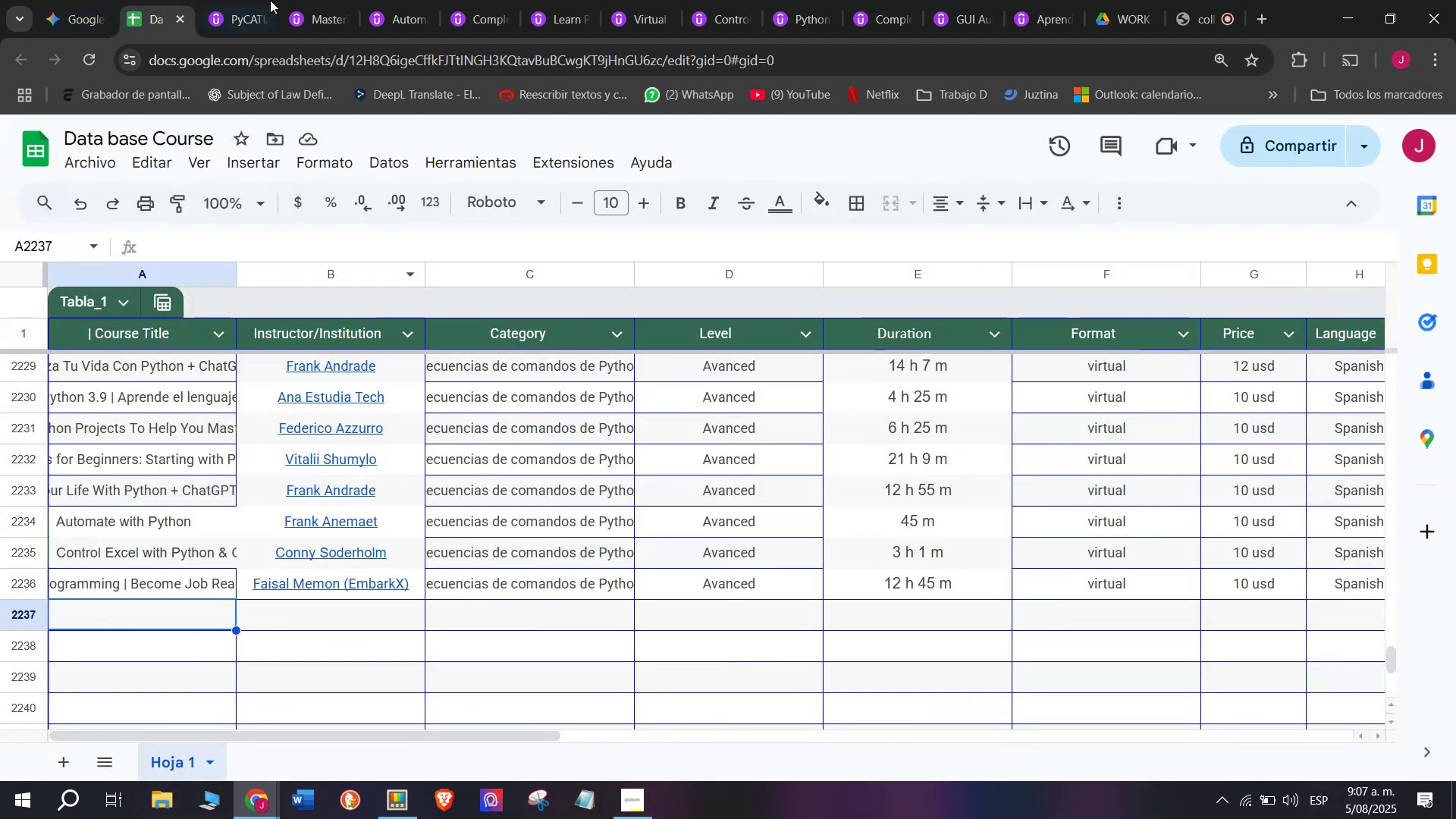 
left_click([272, 0])
 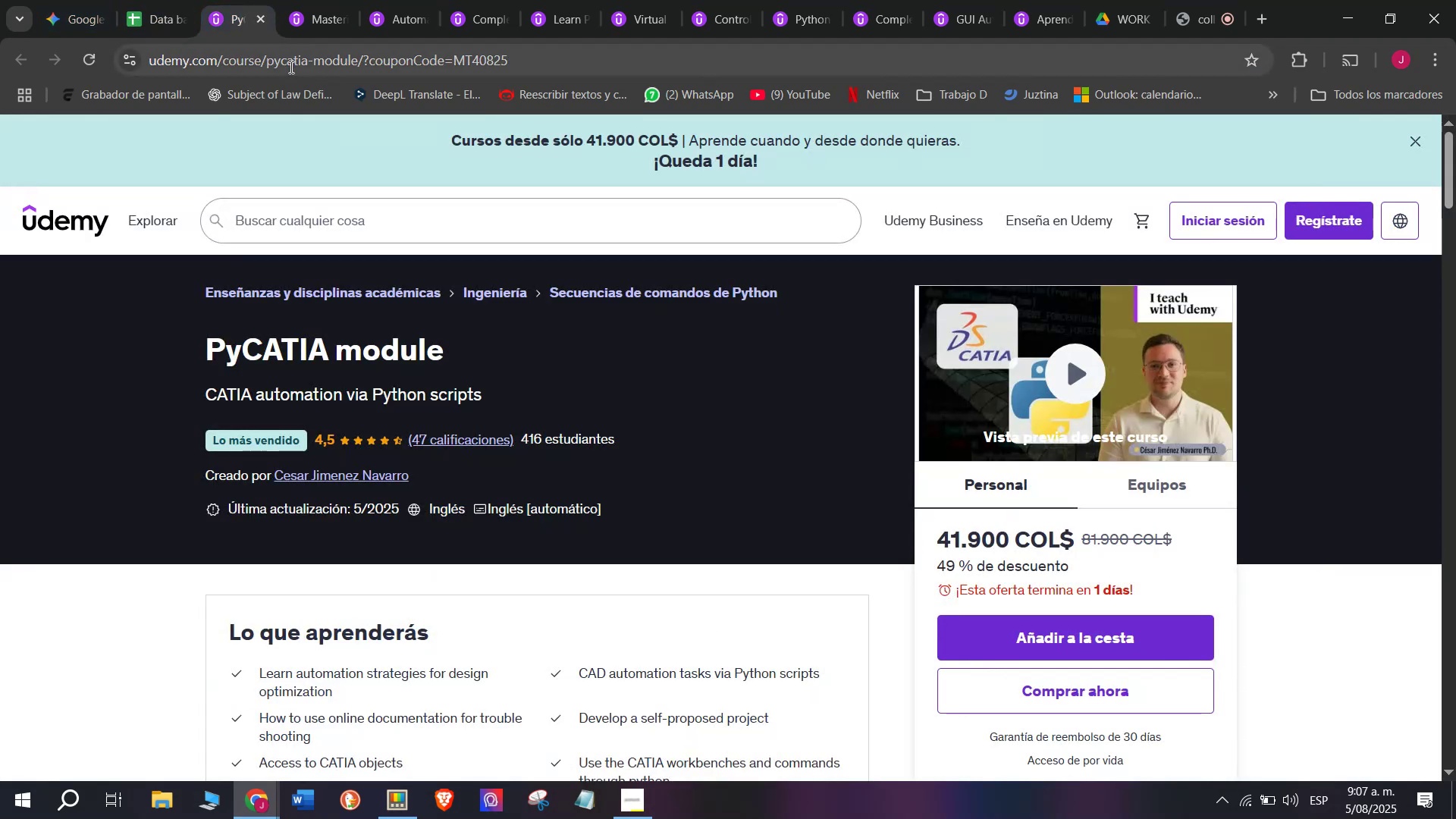 
double_click([290, 67])
 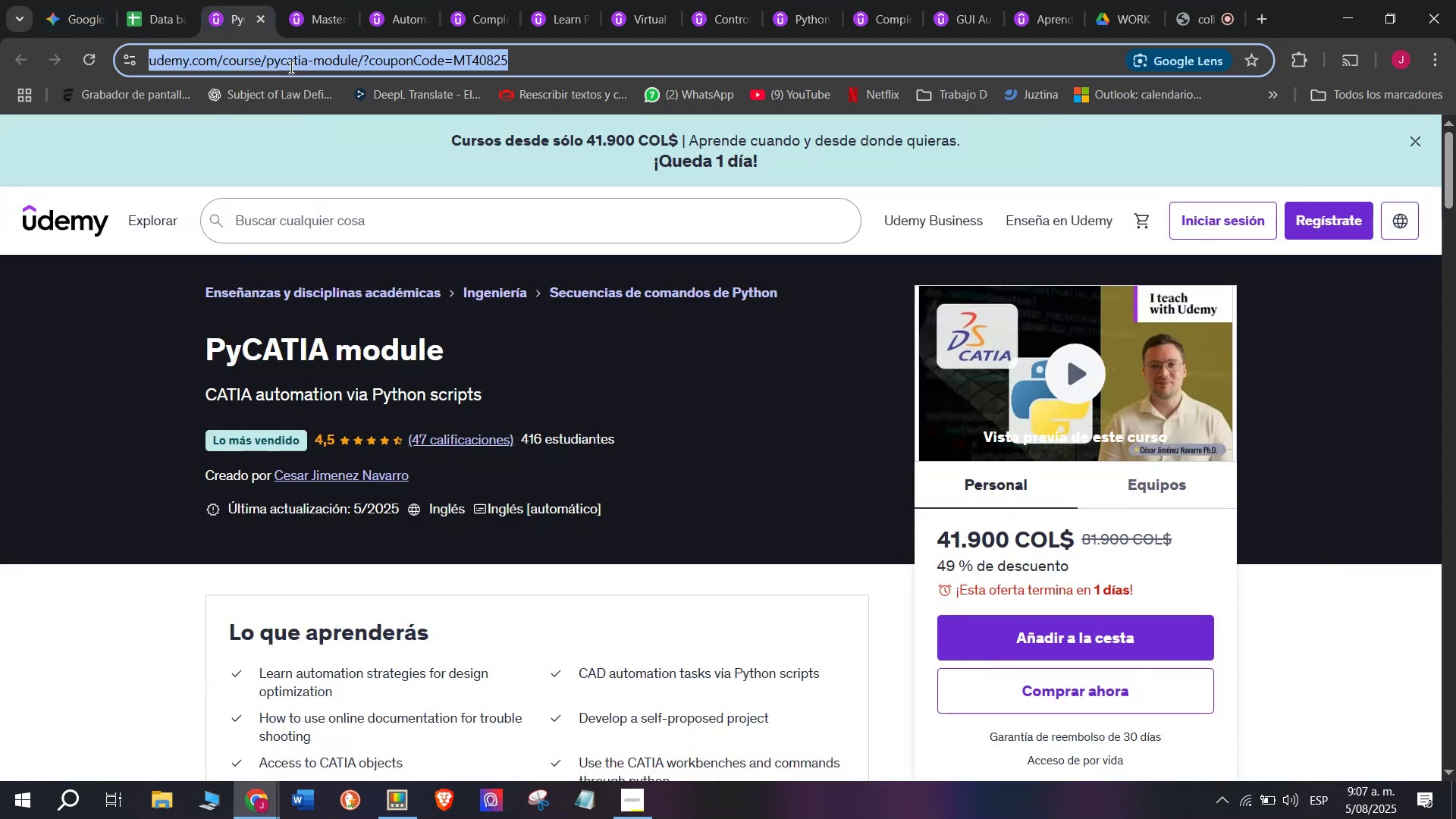 
triple_click([290, 67])
 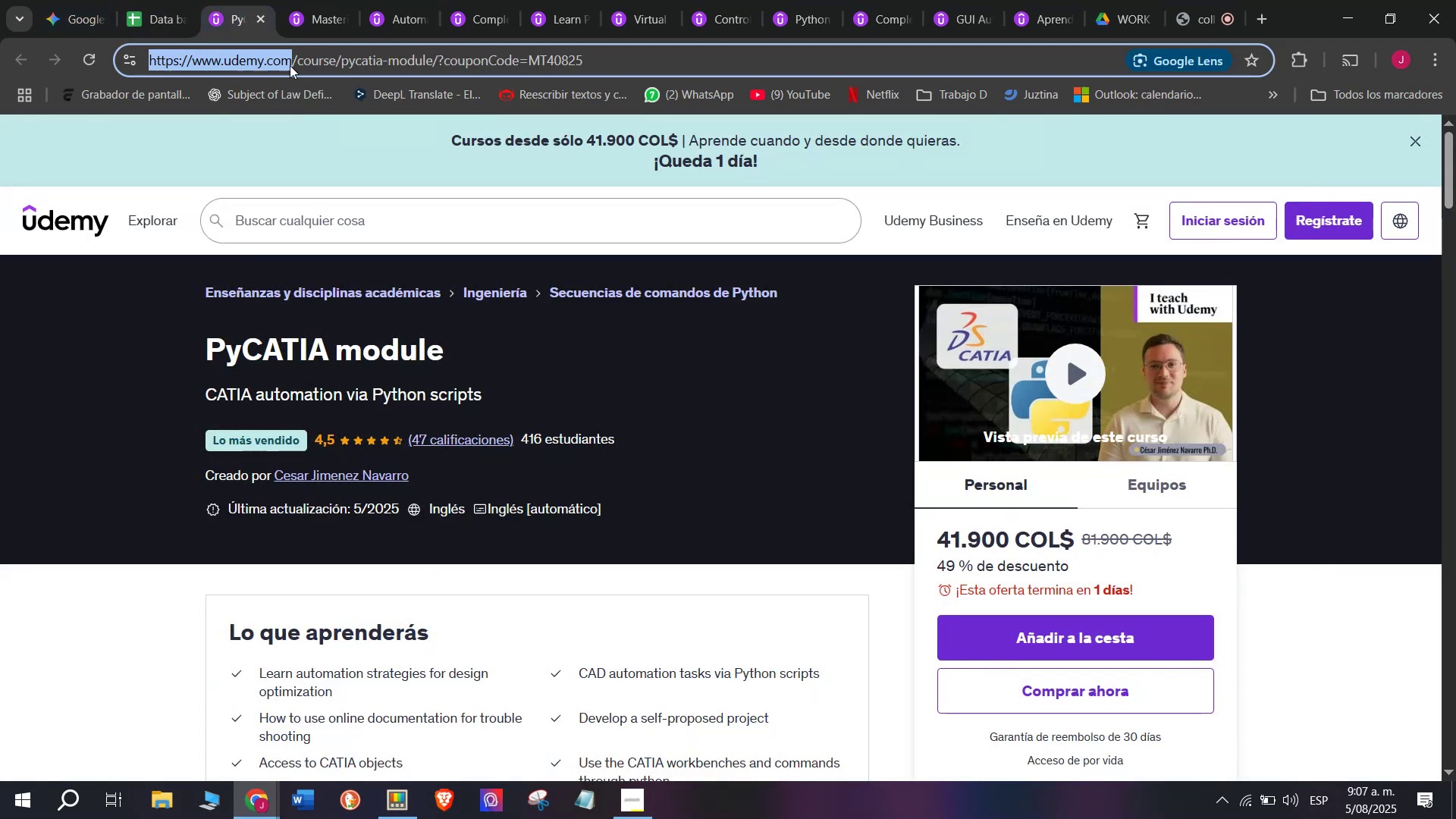 
key(Break)
 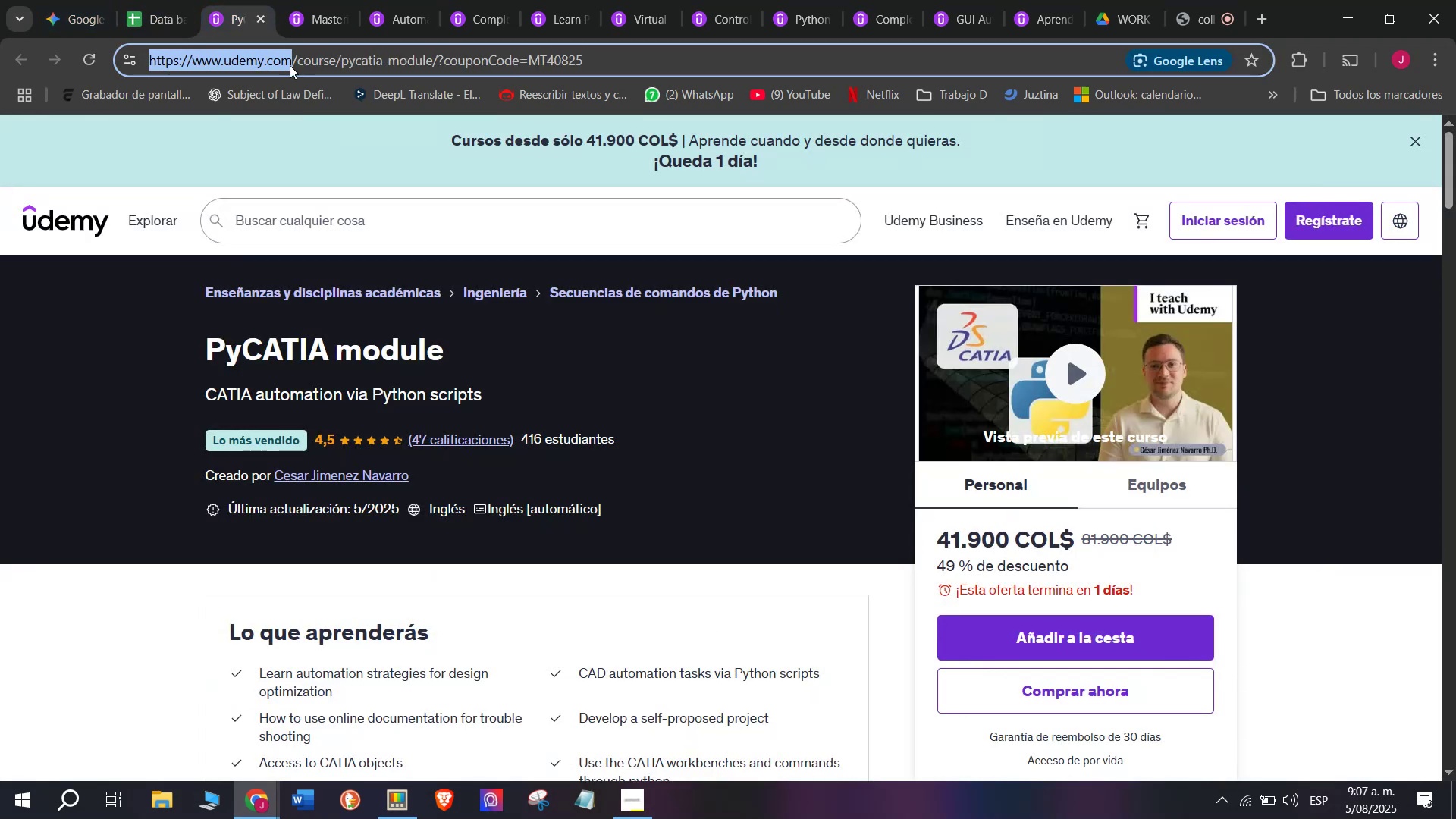 
key(Control+ControlLeft)
 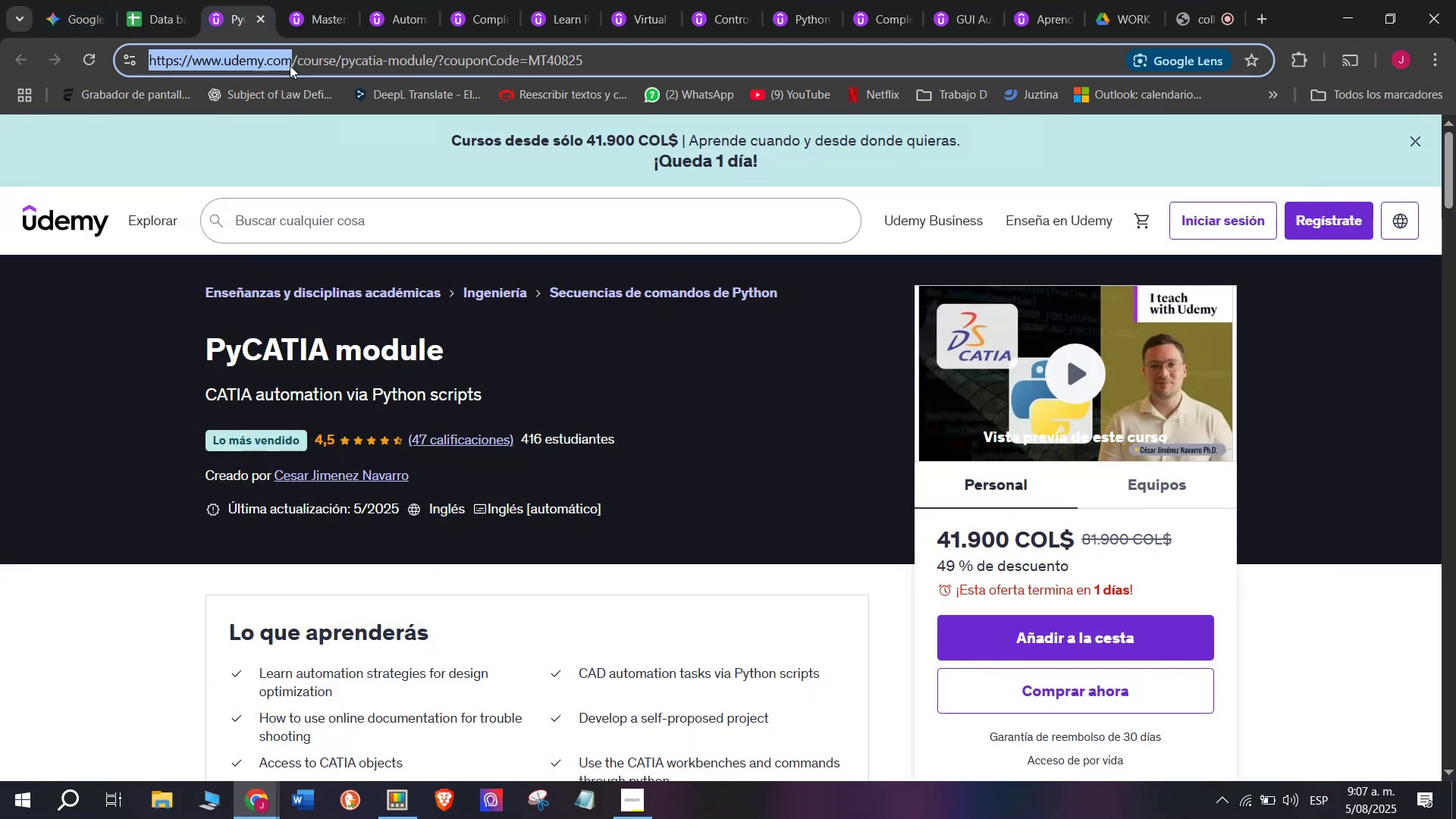 
key(Control+C)
 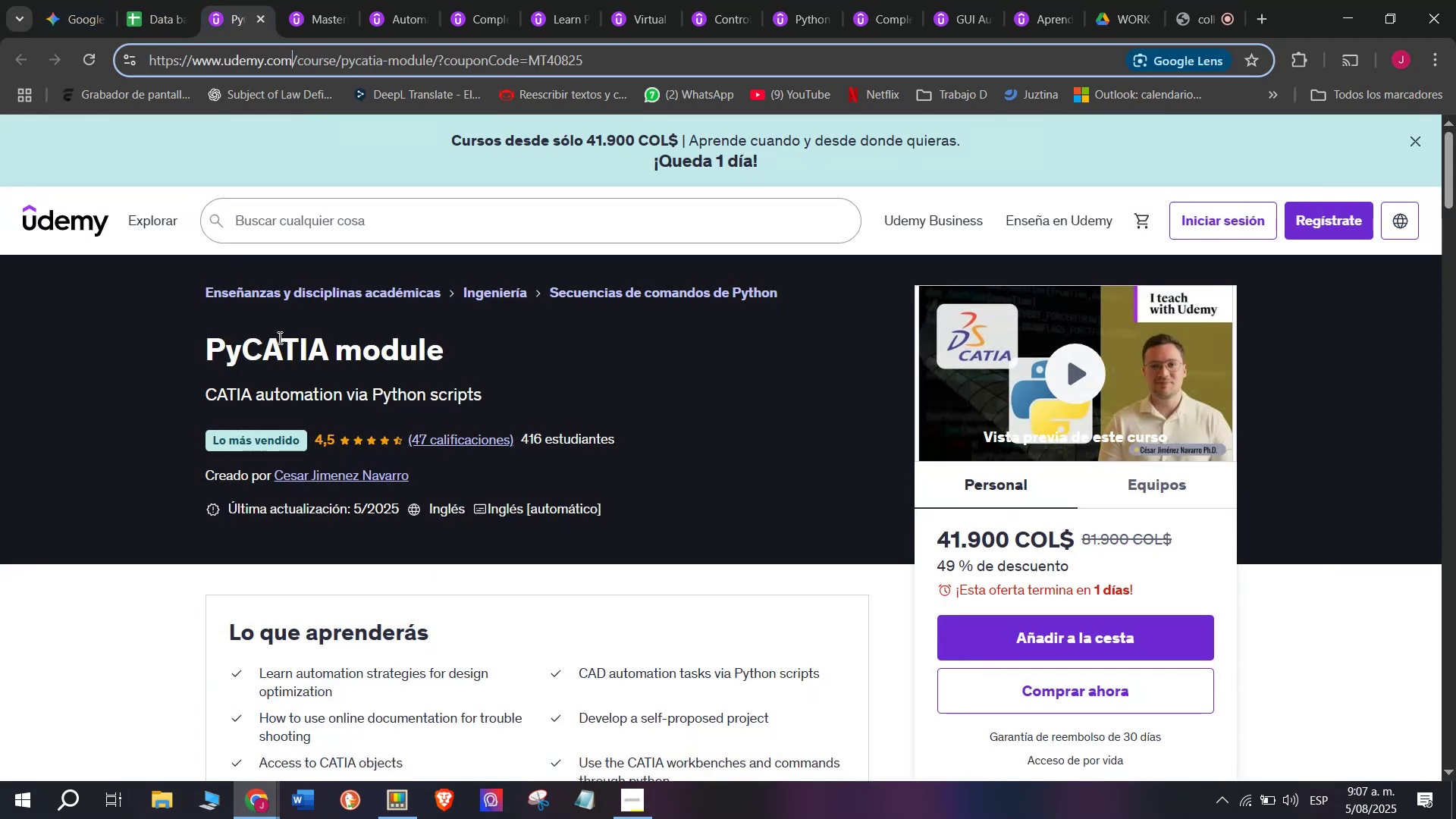 
left_click_drag(start_coordinate=[174, 344], to_coordinate=[553, 362])
 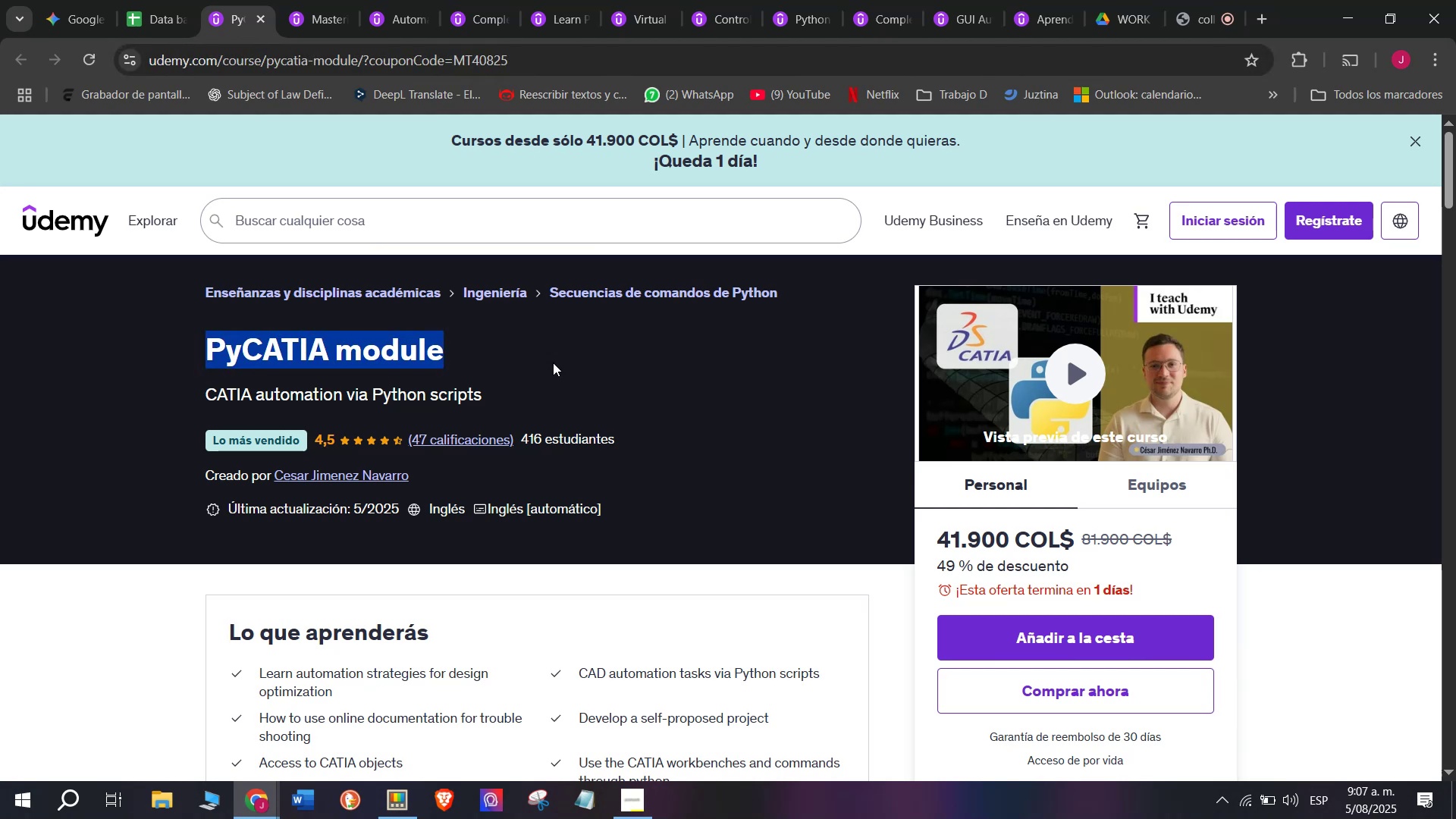 
key(Control+ControlLeft)
 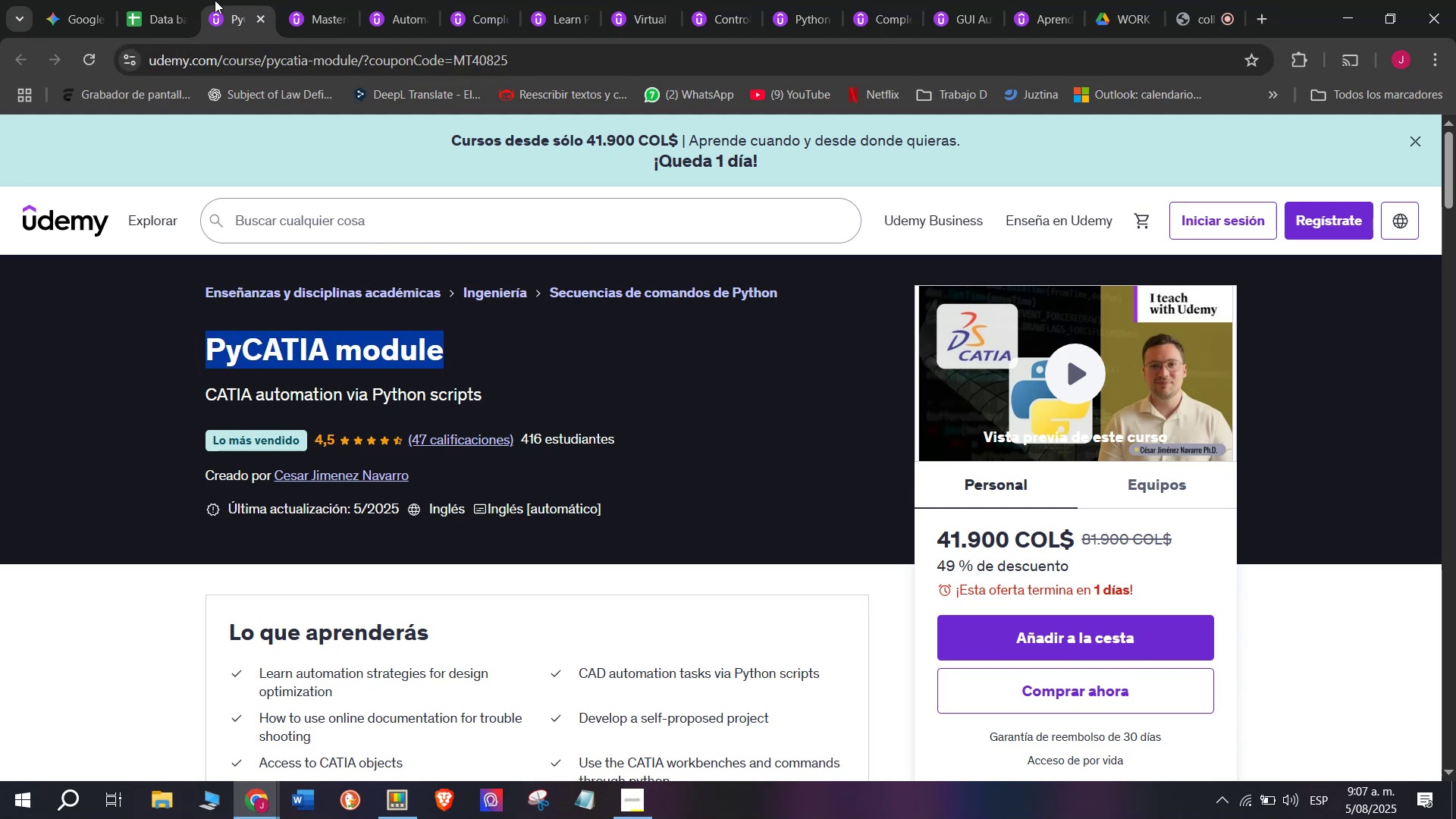 
key(Break)
 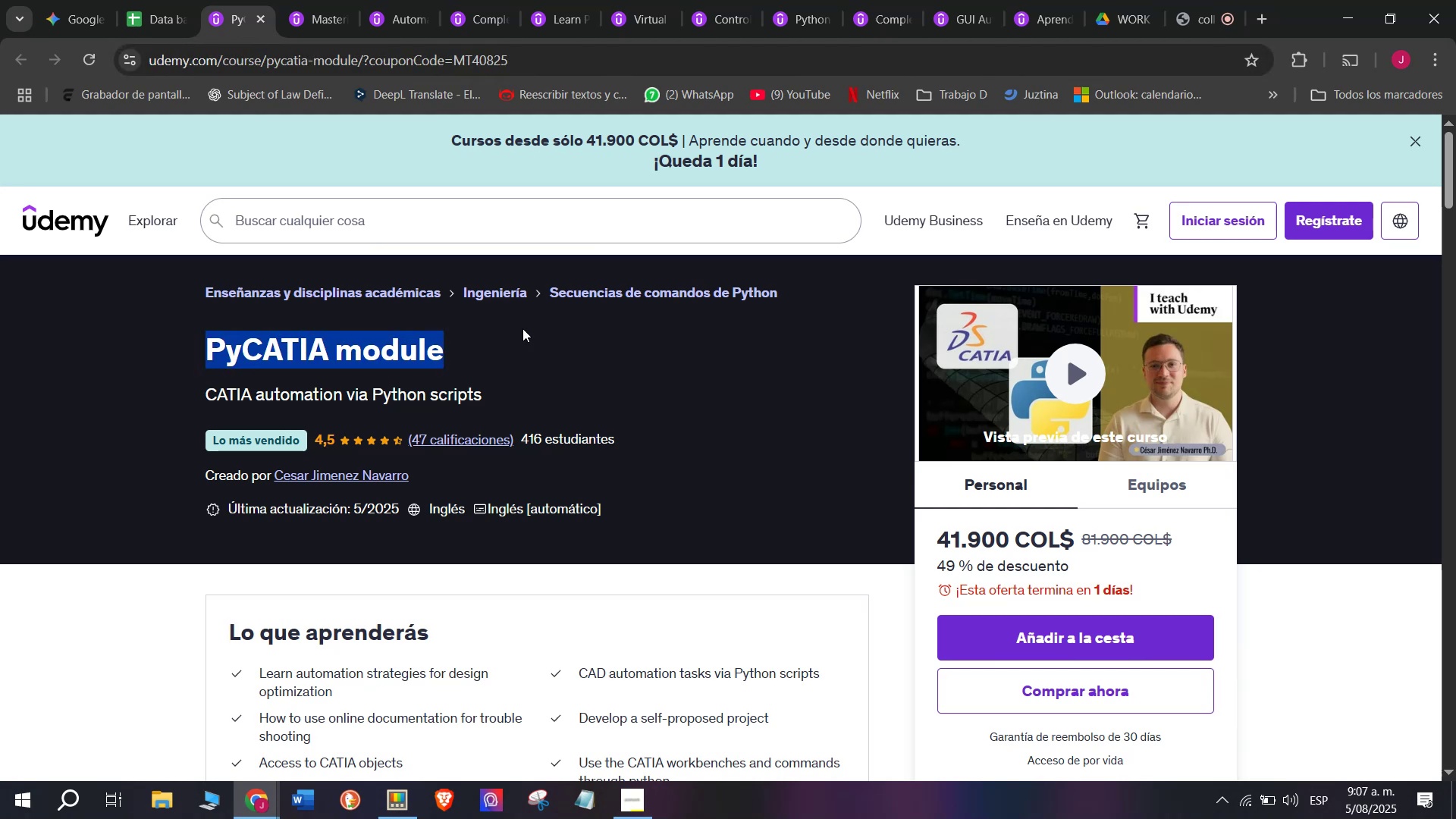 
key(Control+C)
 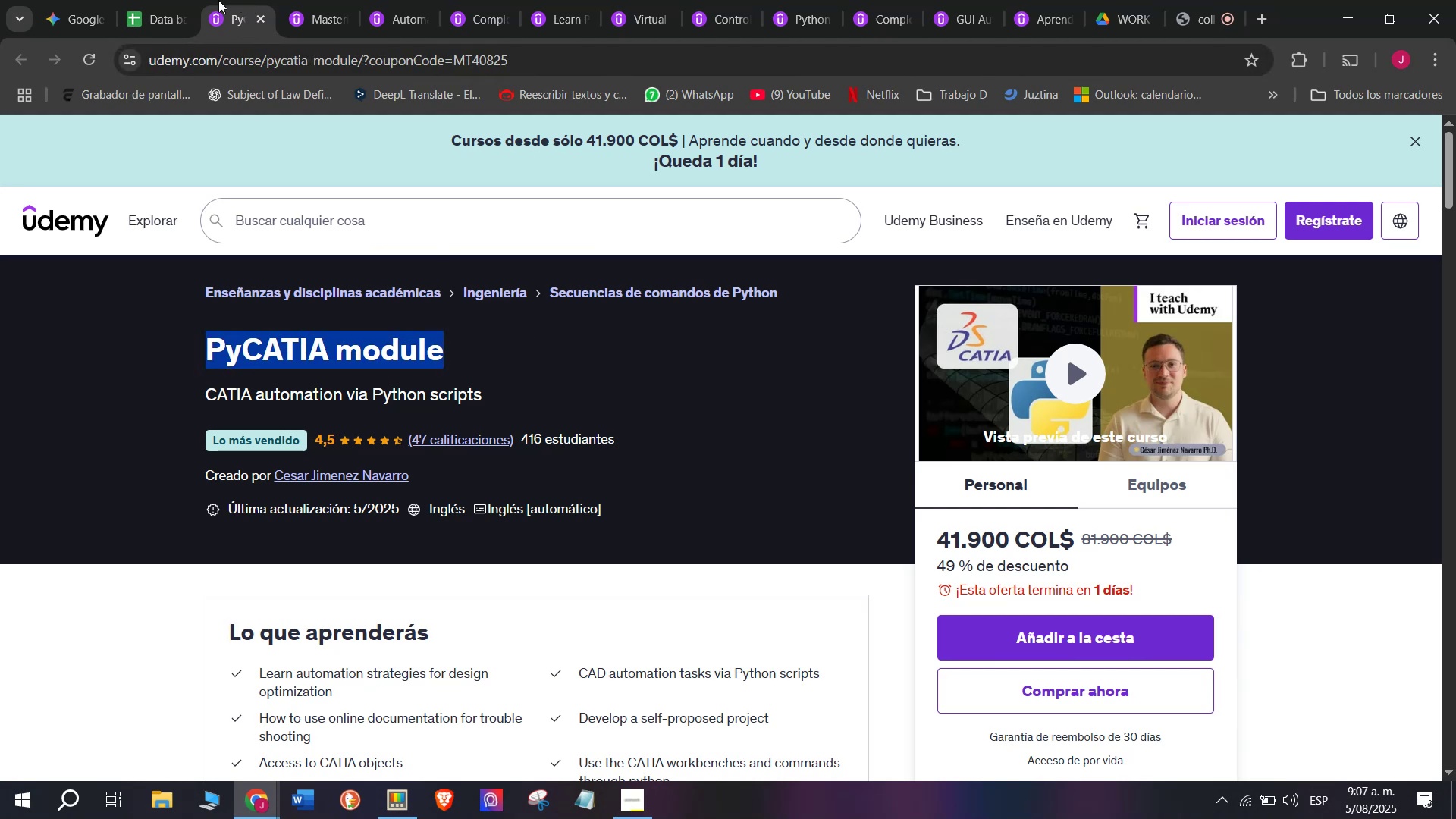 
left_click_drag(start_coordinate=[196, 0], to_coordinate=[173, 0])
 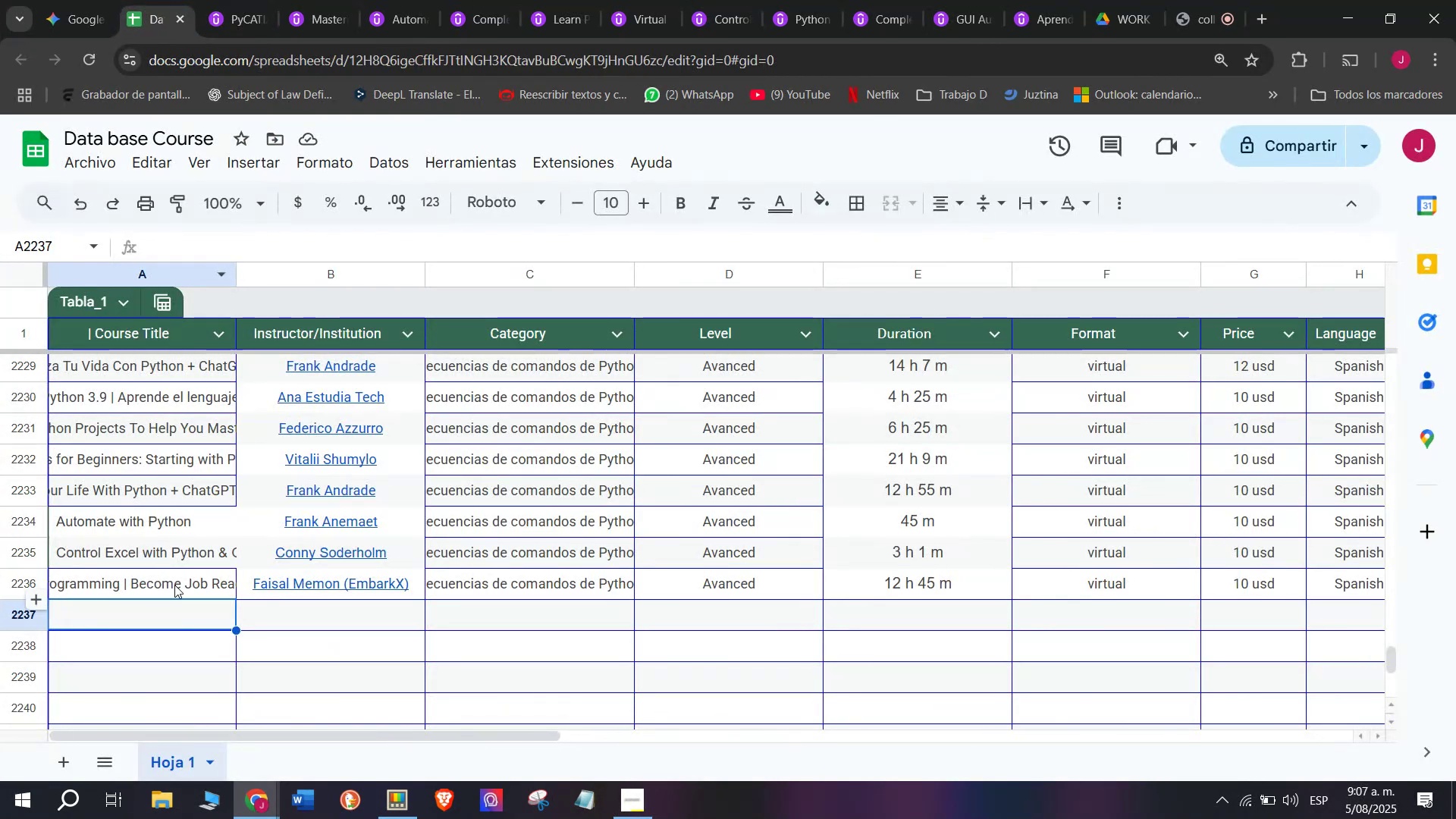 
key(Control+ControlLeft)
 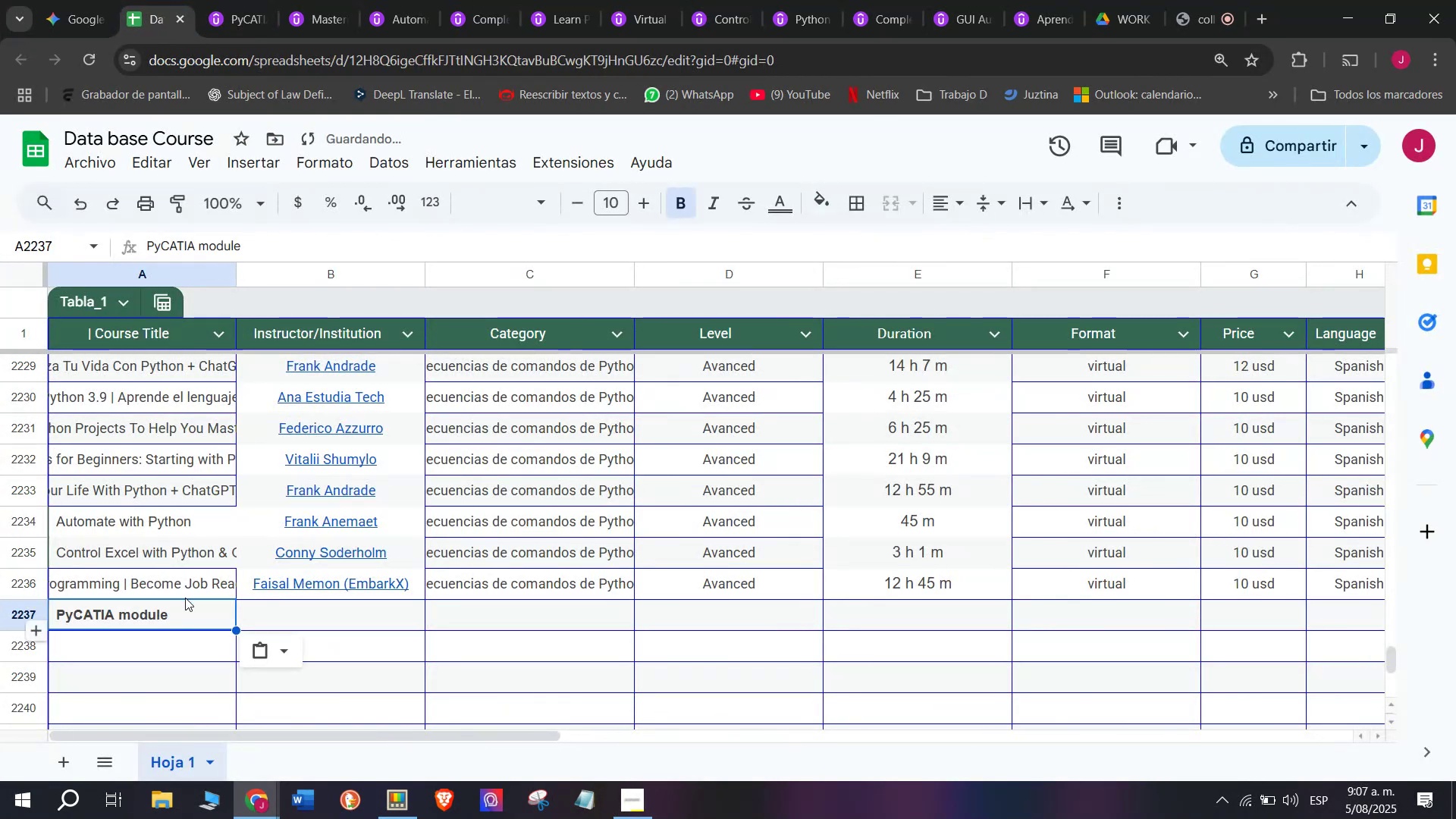 
key(Z)
 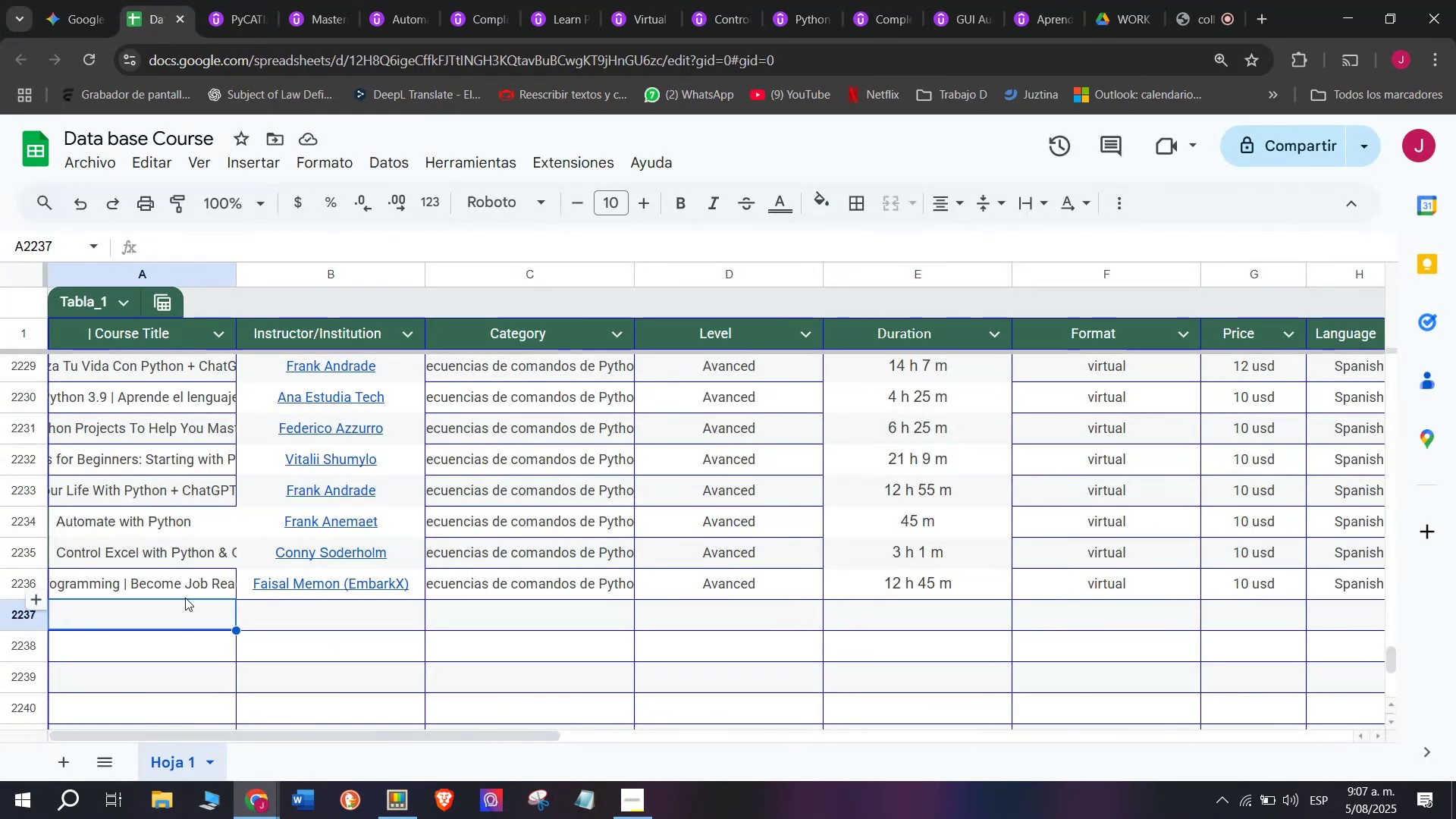 
key(Control+V)
 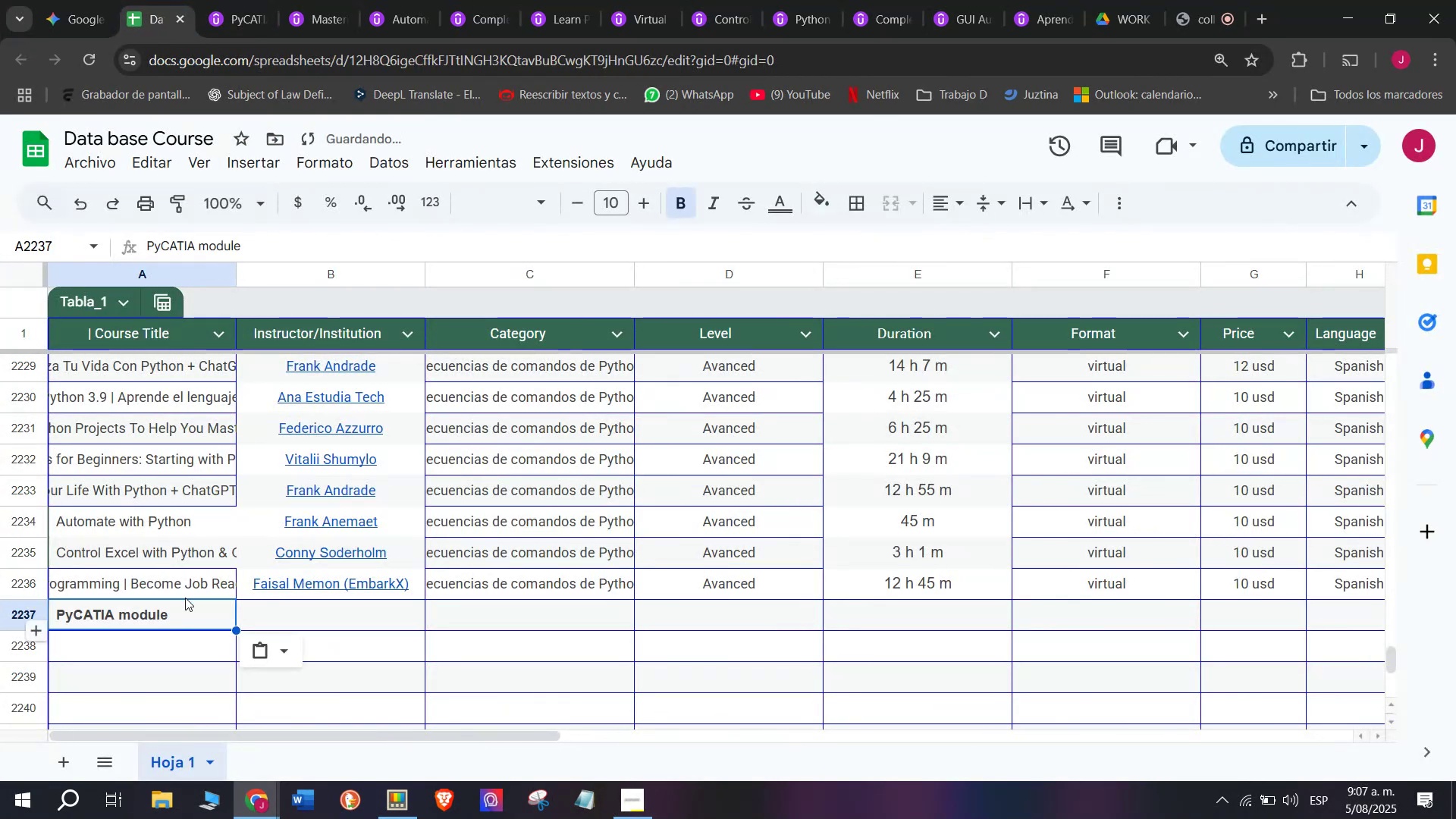 
key(Shift+ShiftLeft)
 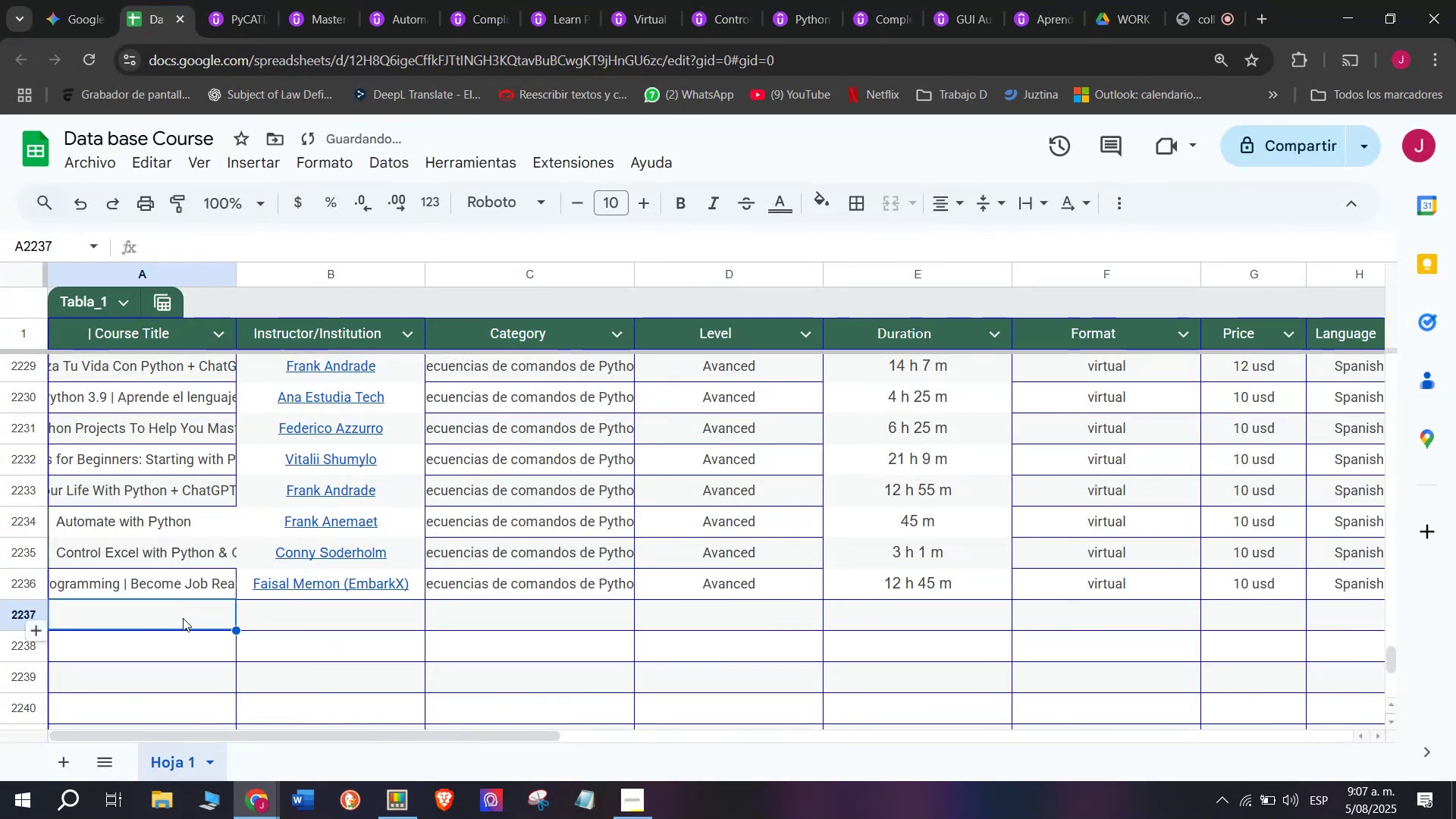 
key(Control+Shift+ControlLeft)
 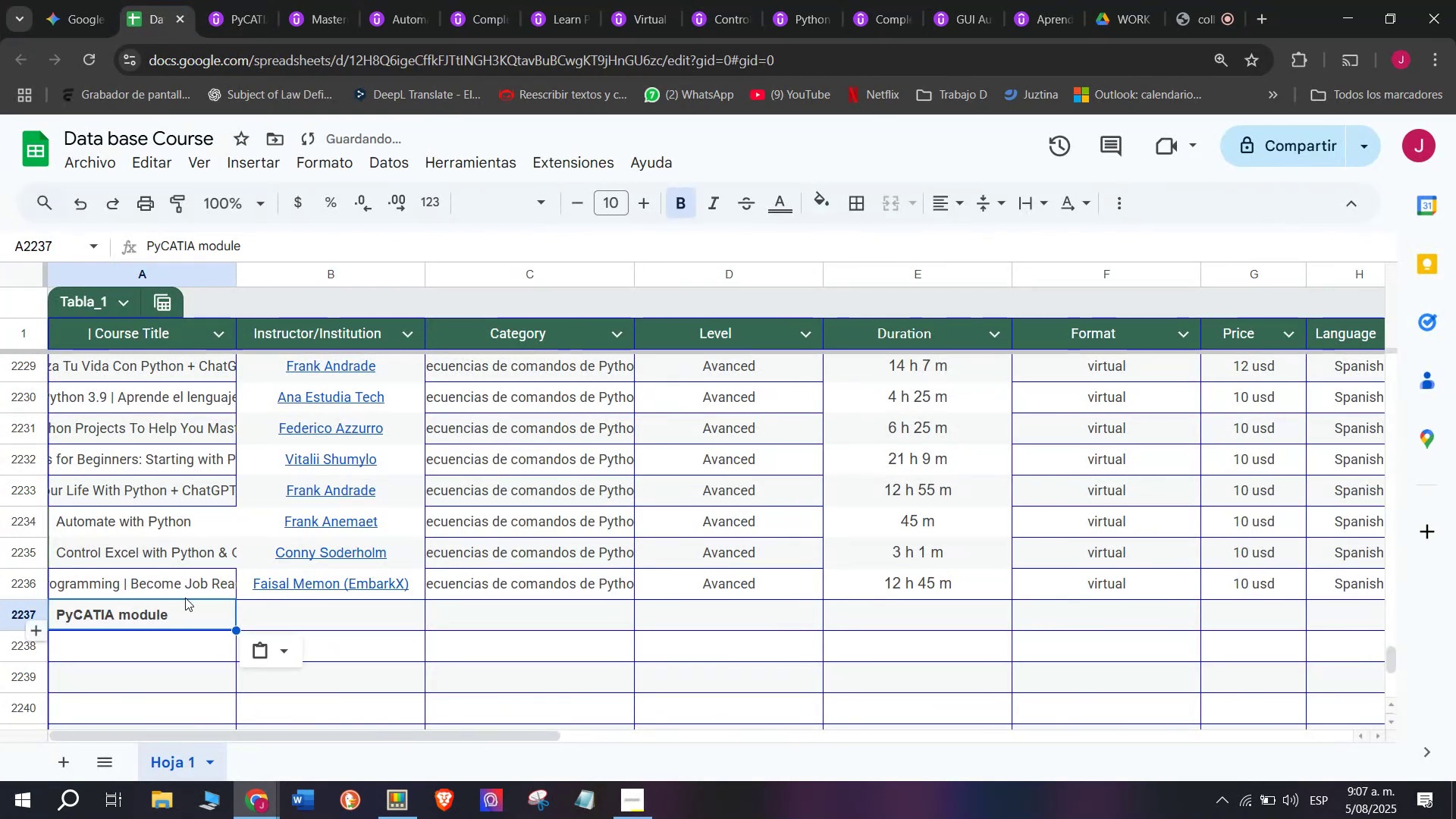 
key(Control+Shift+Z)
 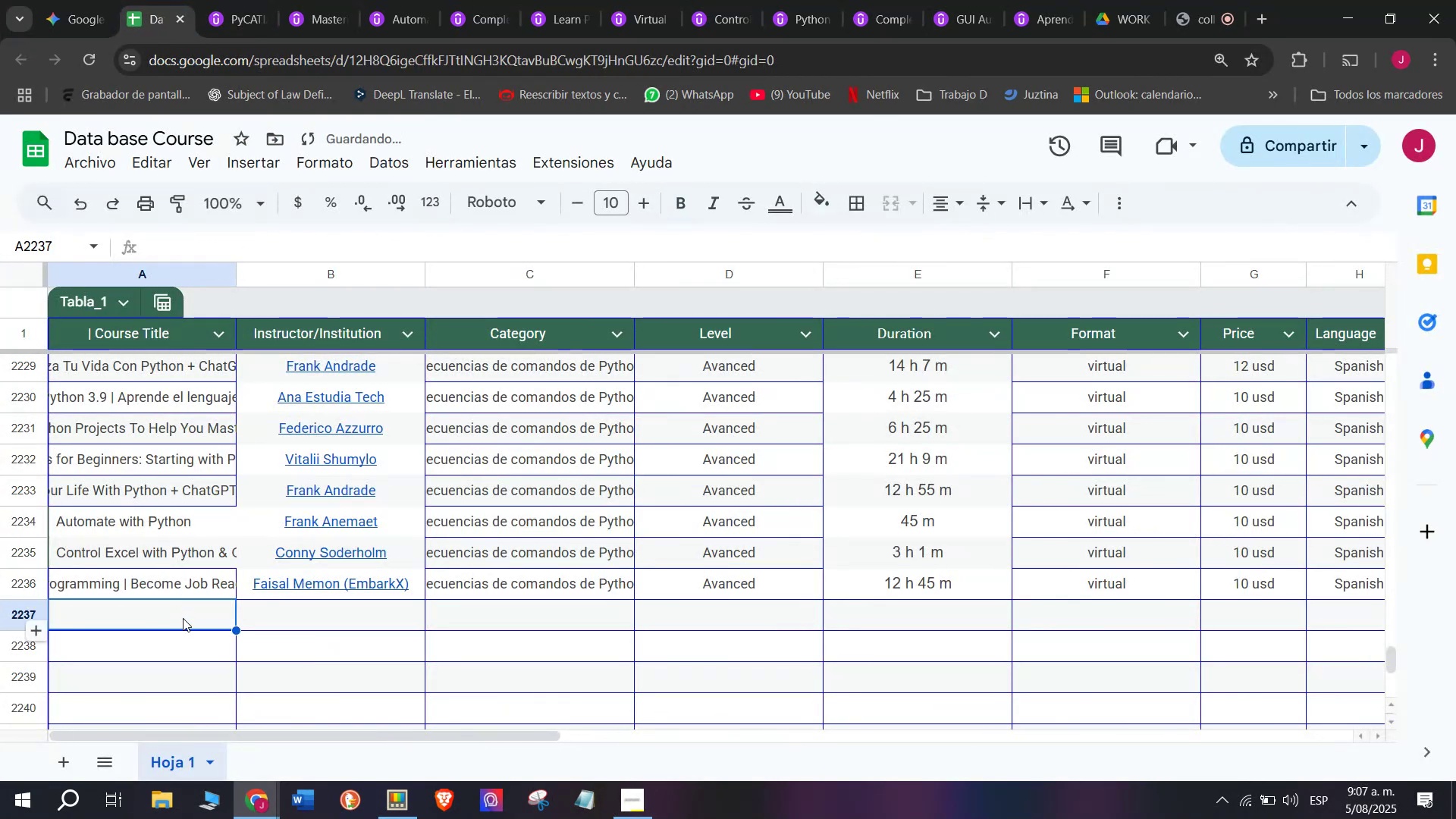 
double_click([183, 618])
 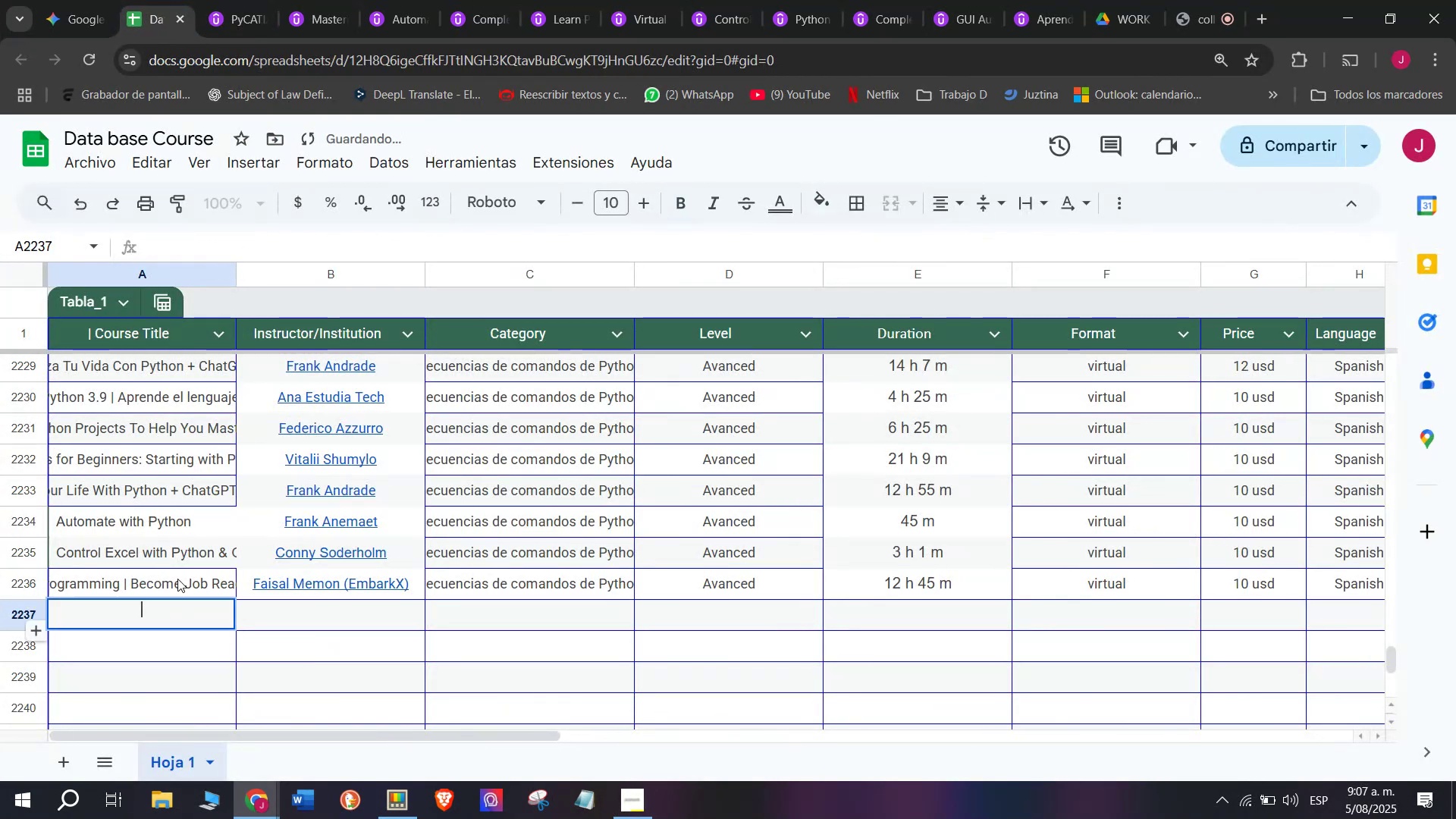 
key(Z)
 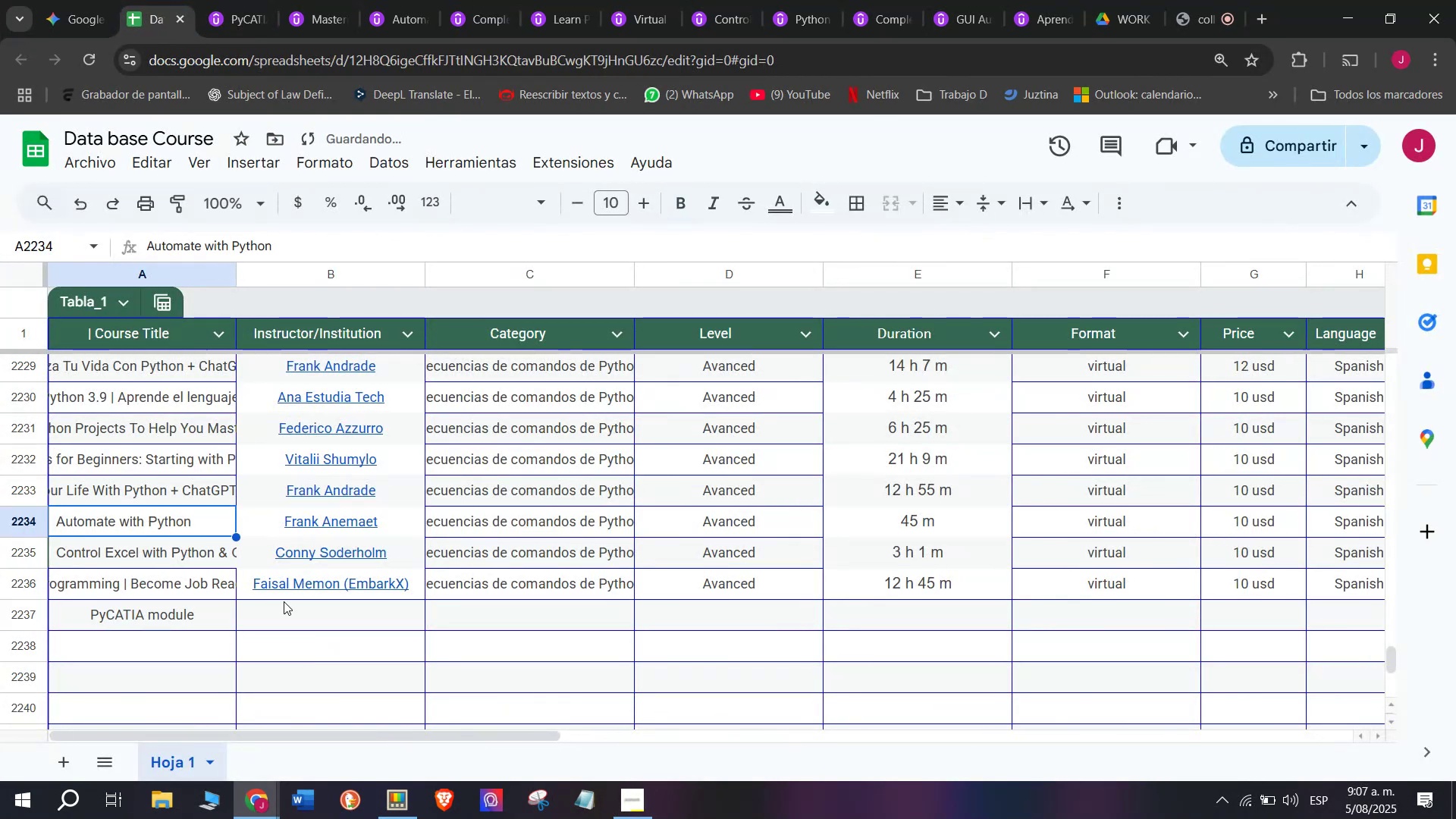 
key(Control+ControlLeft)
 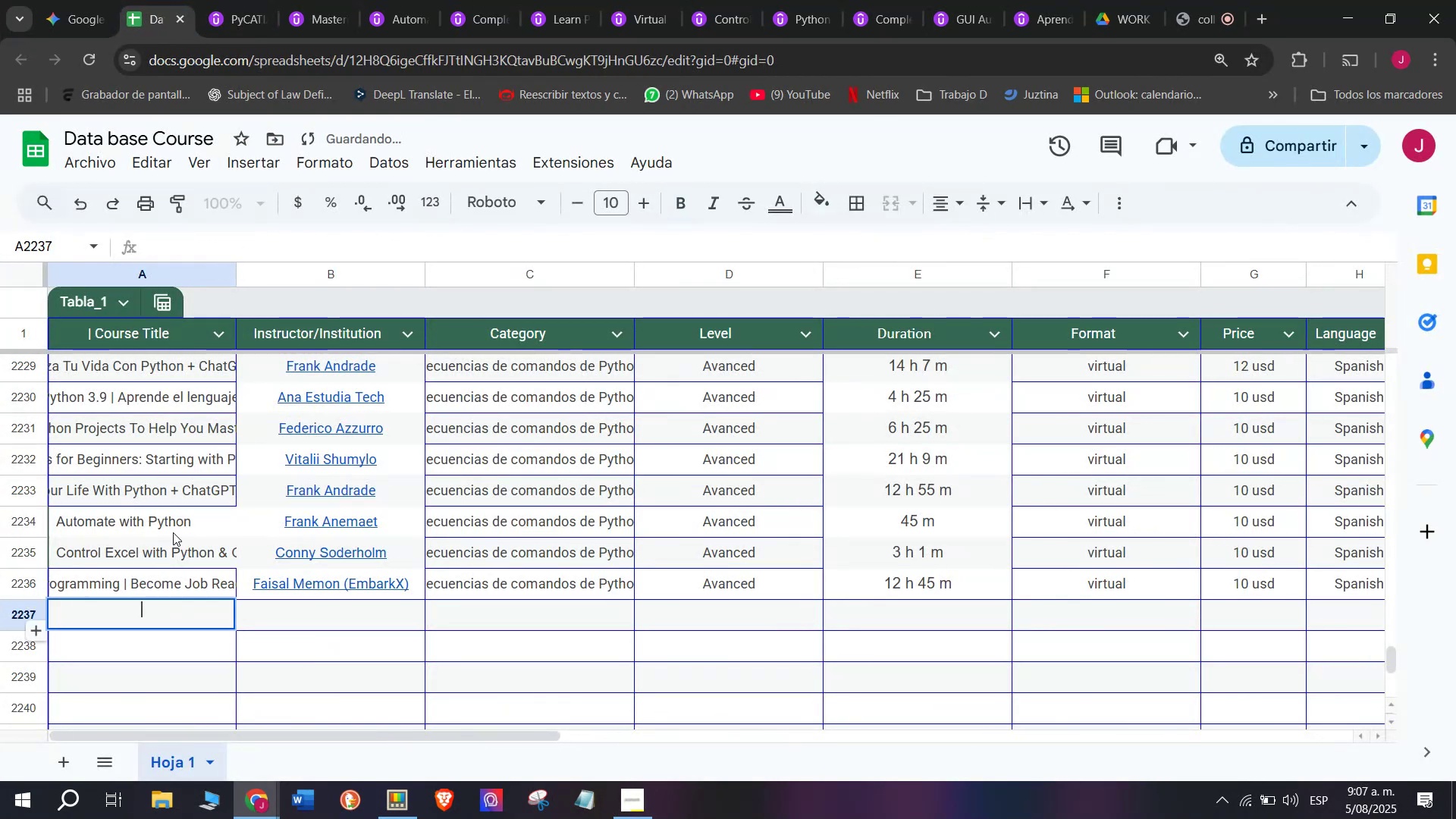 
key(Control+V)
 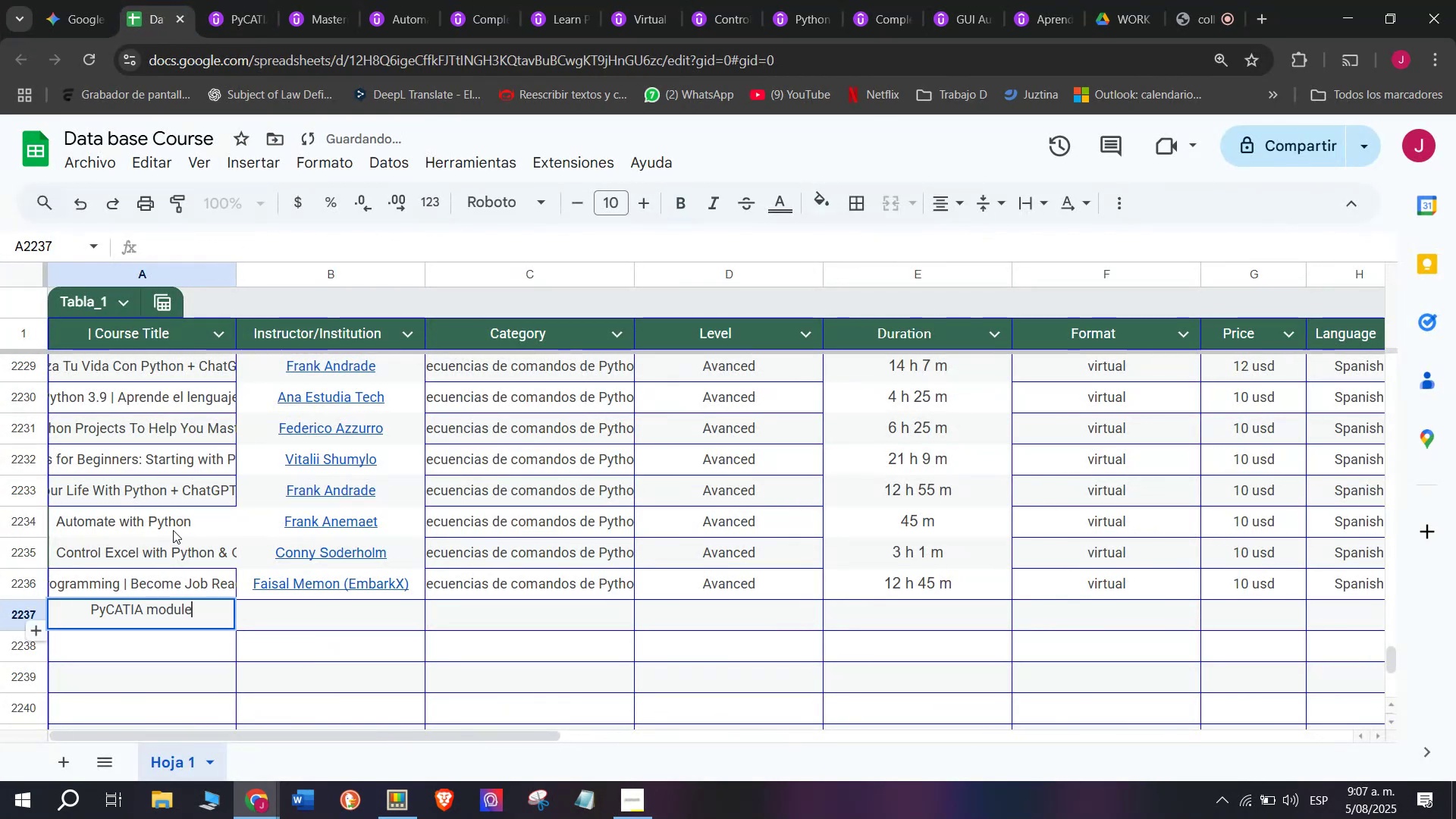 
triple_click([173, 530])
 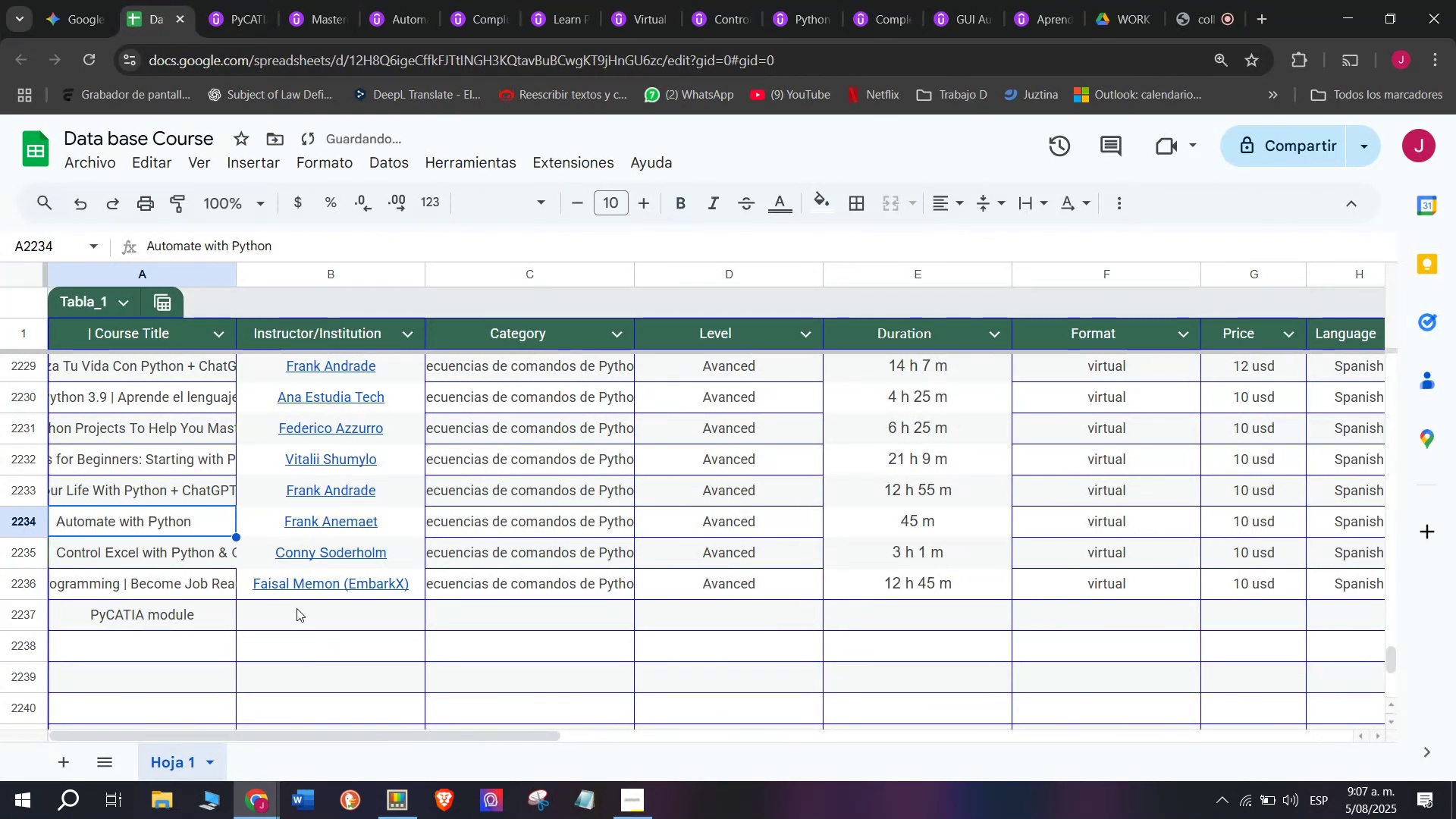 
left_click([297, 608])
 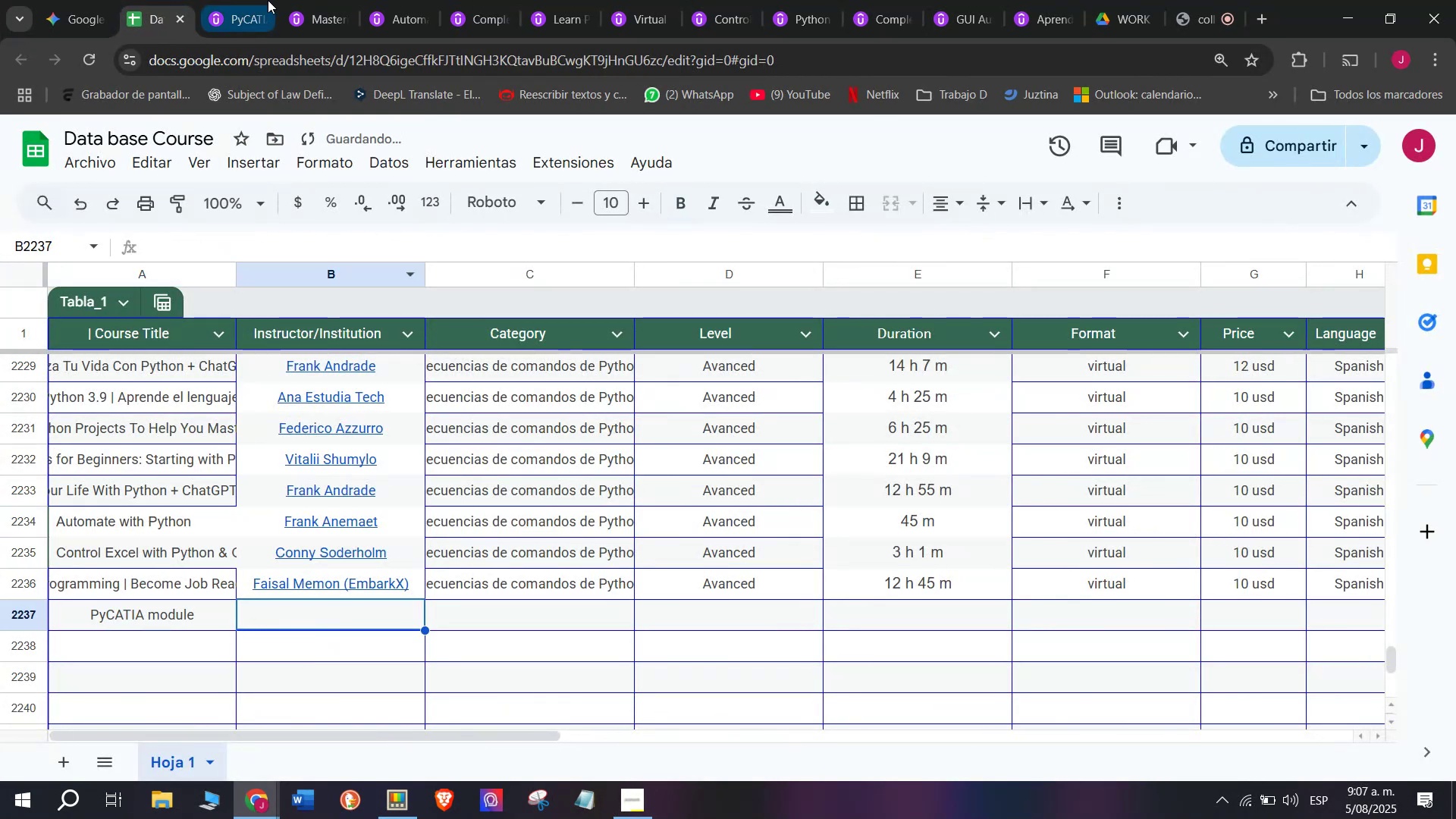 
left_click([265, 0])
 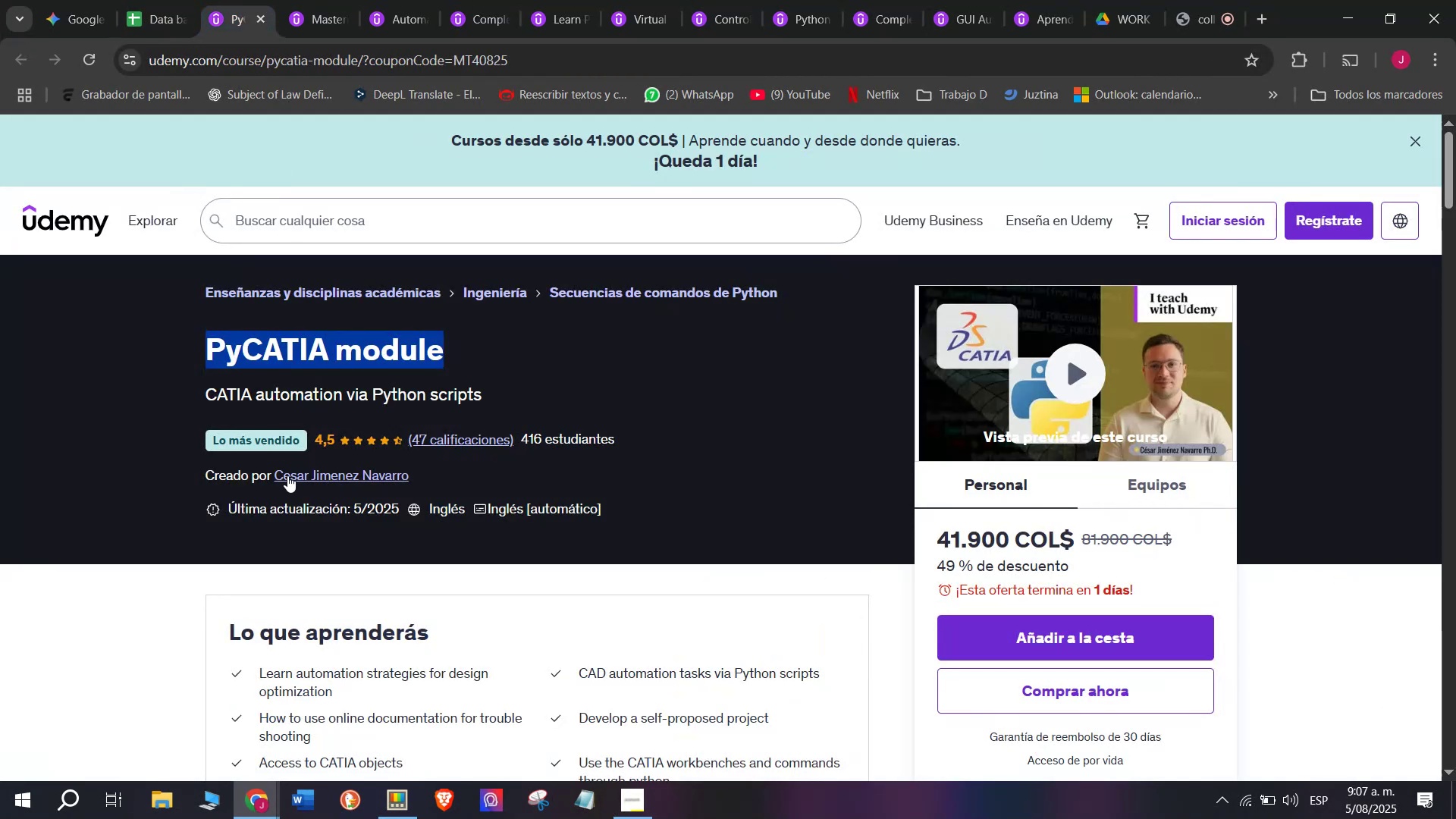 
left_click([287, 475])
 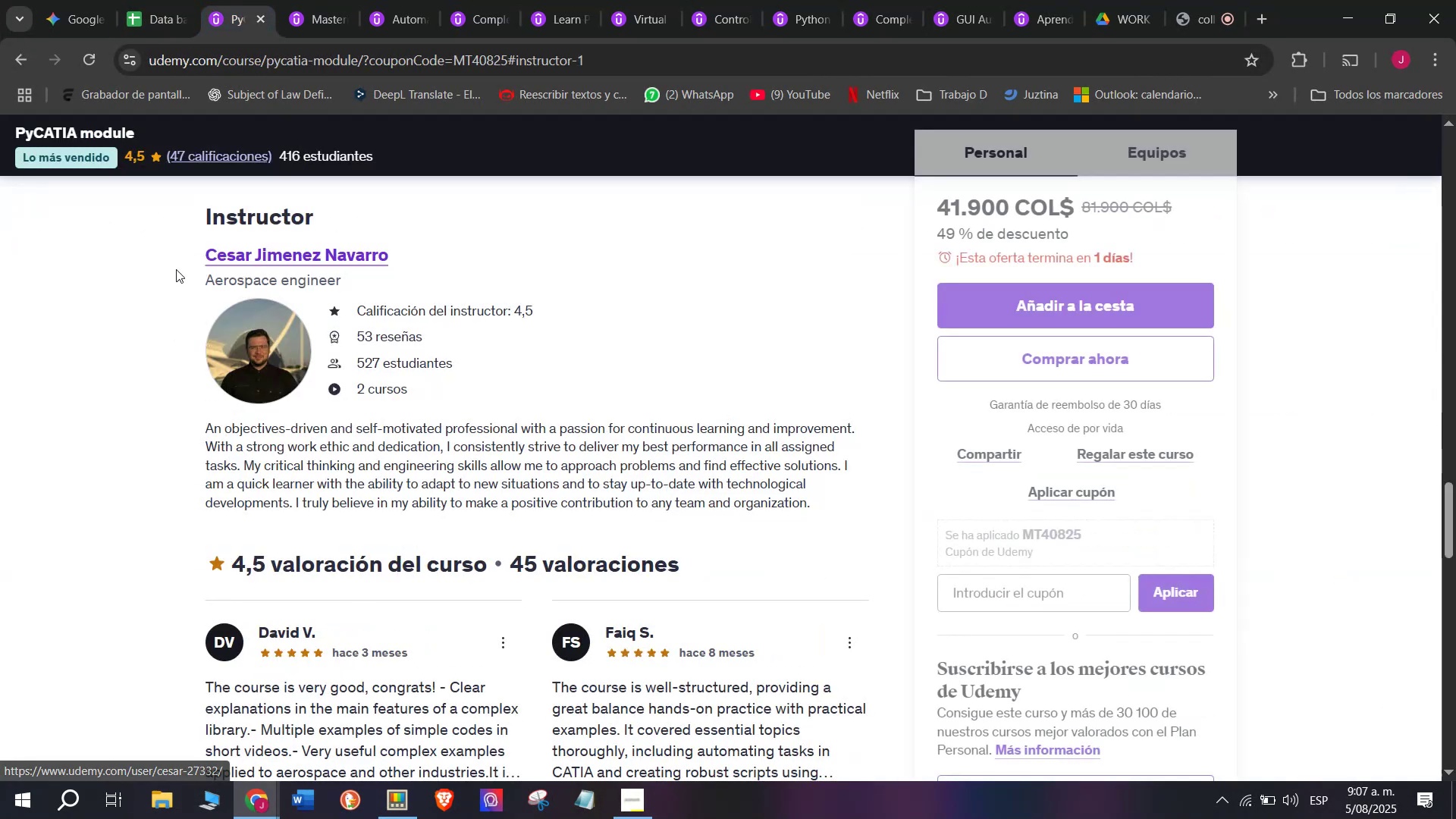 
left_click_drag(start_coordinate=[176, 250], to_coordinate=[438, 248])
 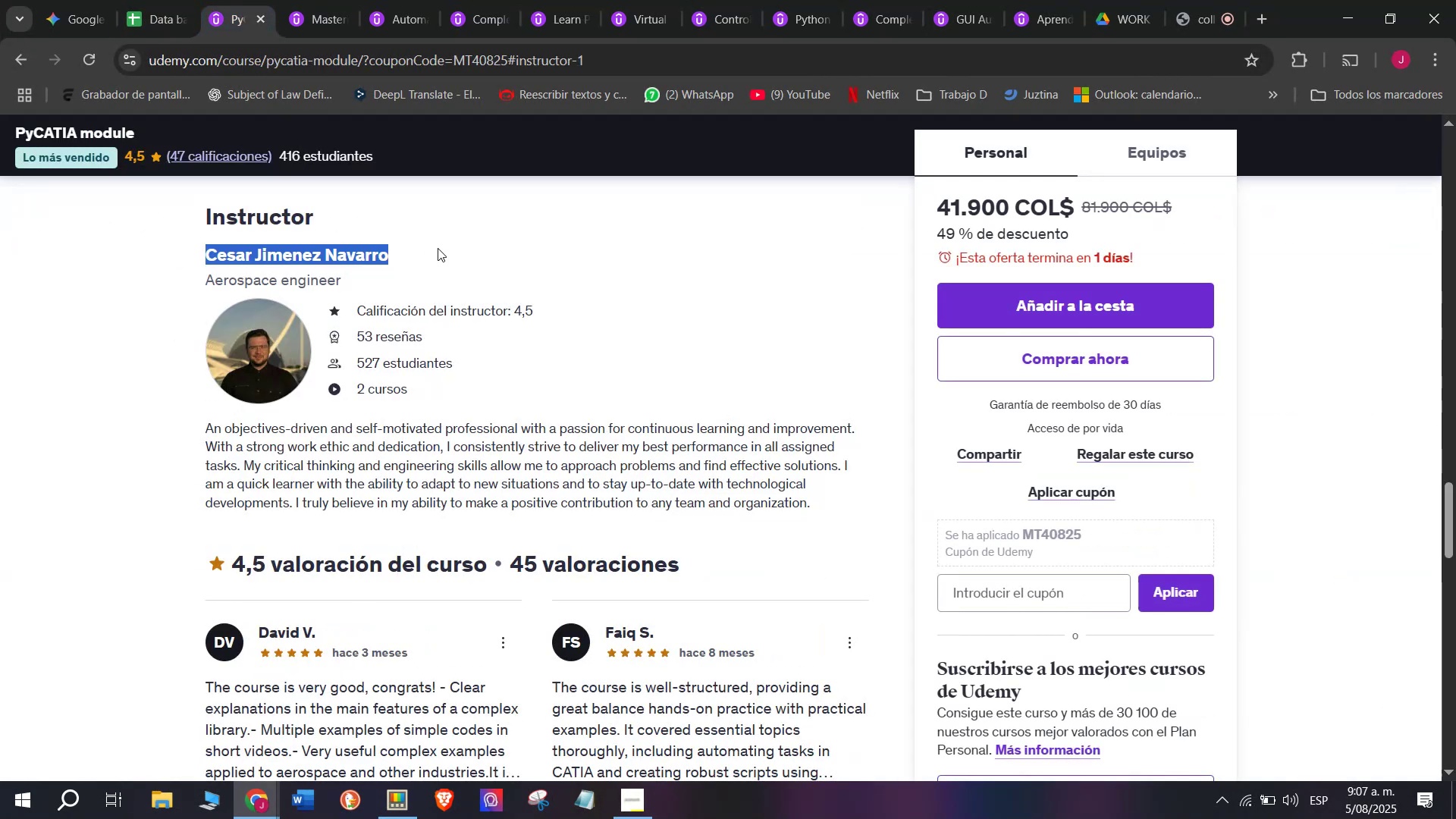 
key(Control+ControlLeft)
 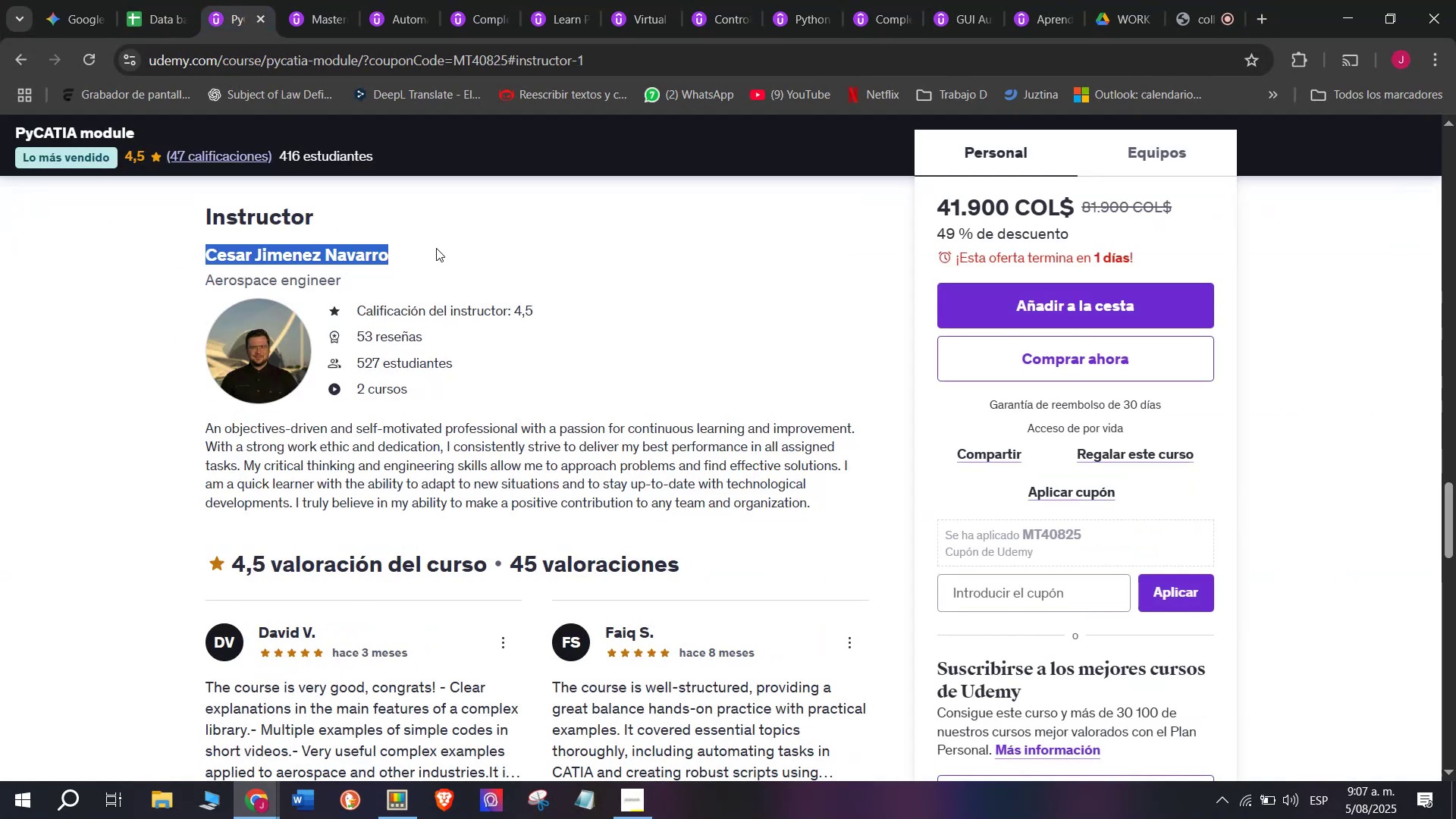 
key(Break)
 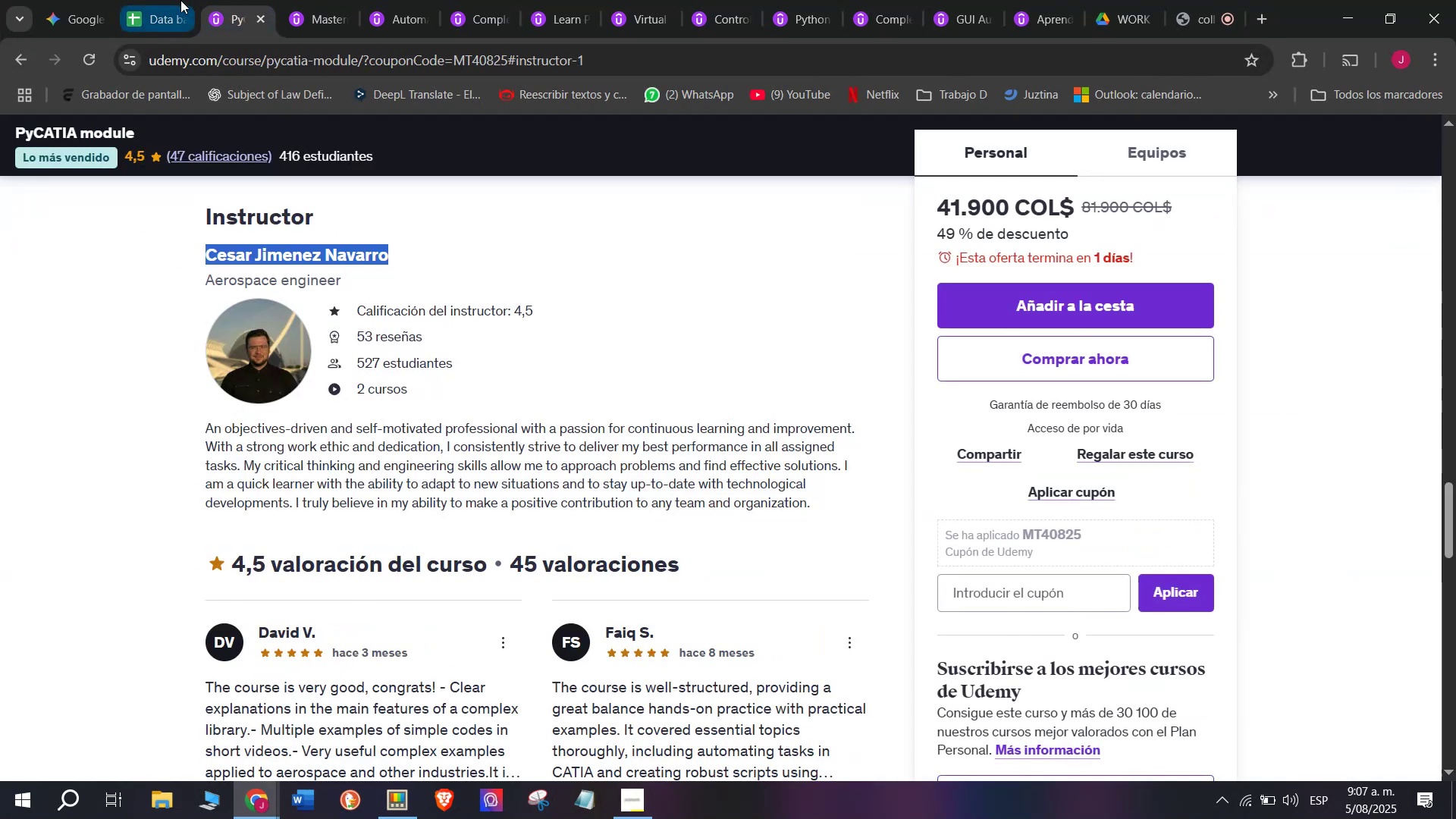 
key(Control+C)
 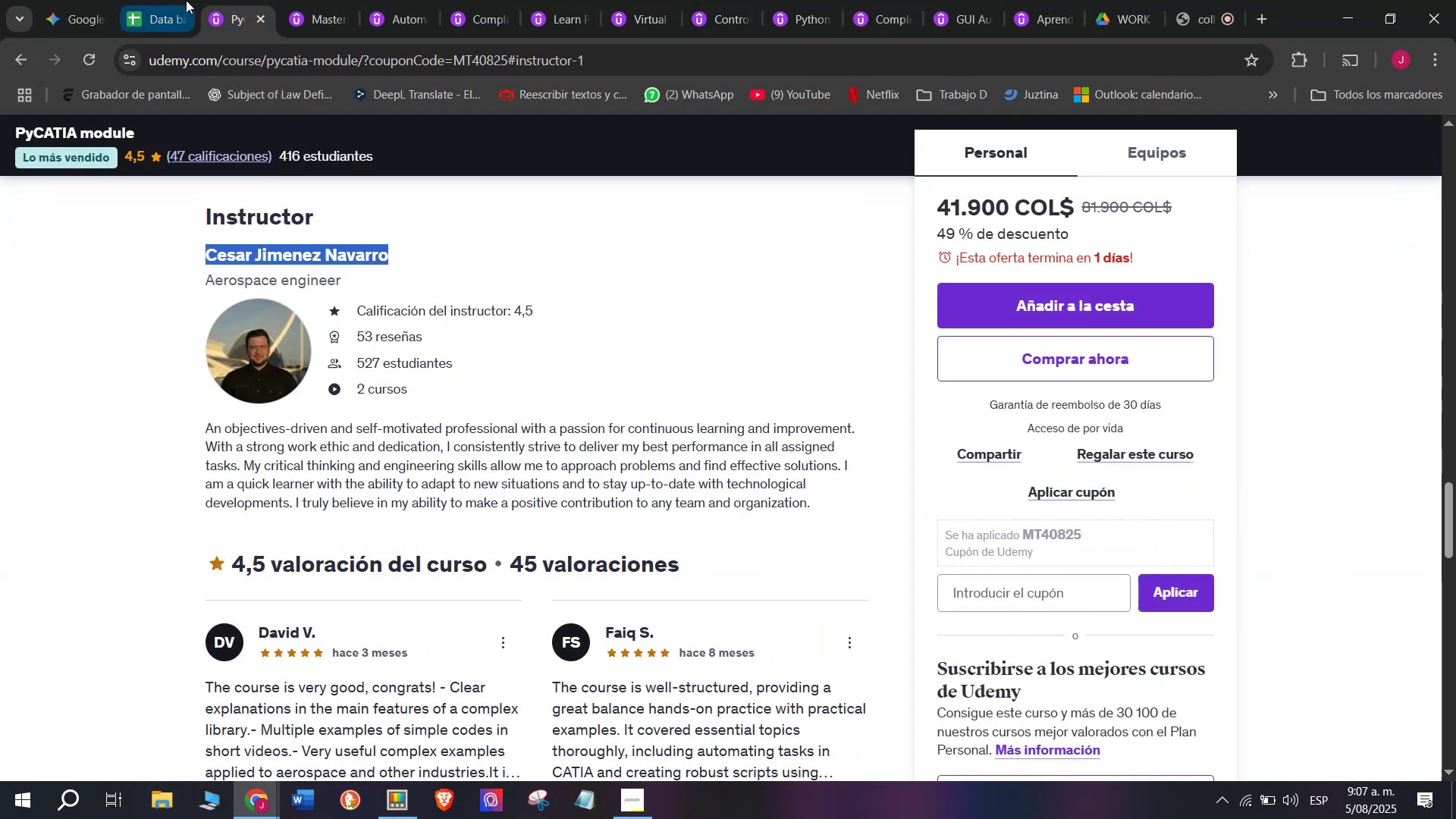 
left_click([180, 0])
 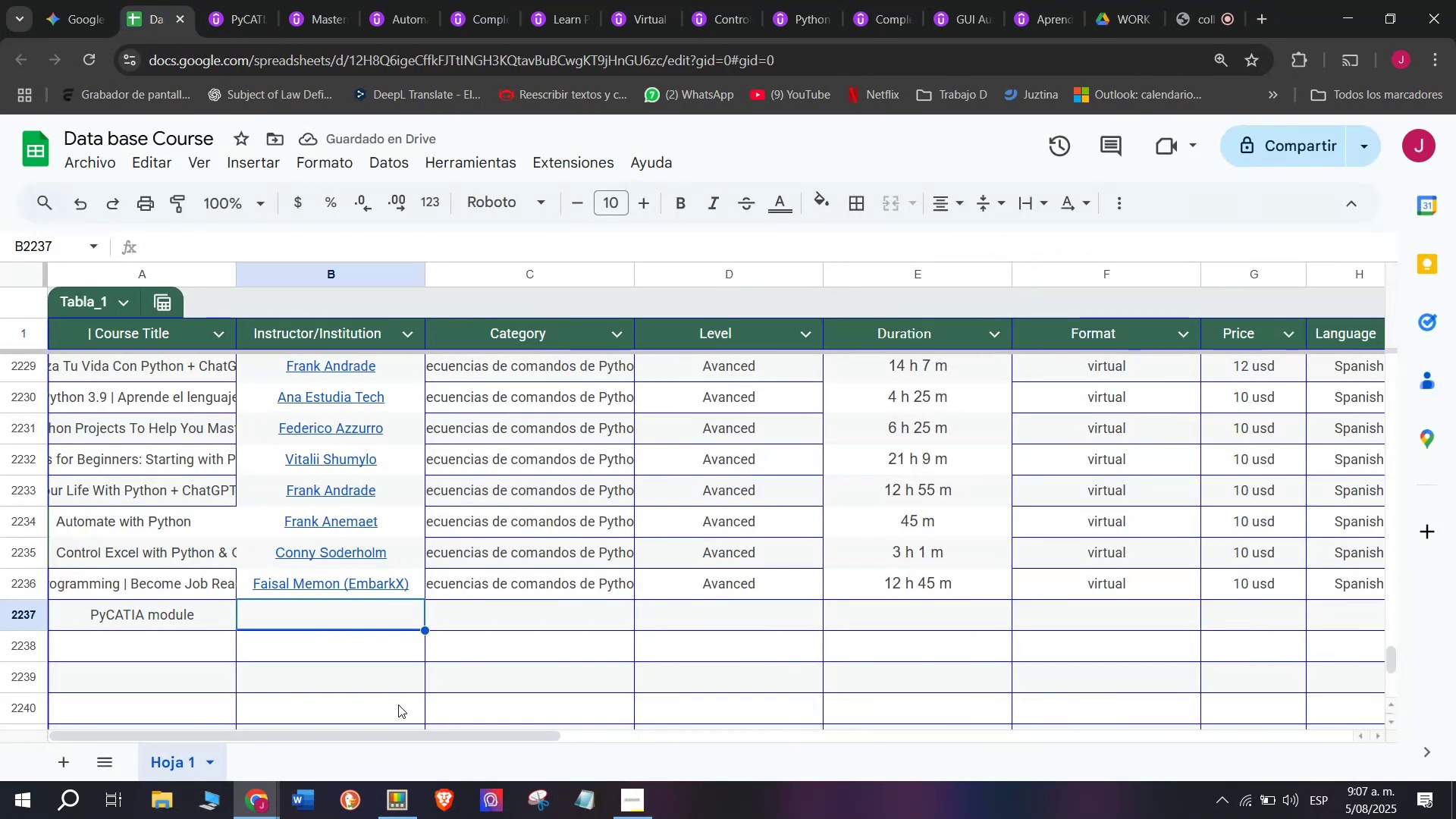 
key(Z)
 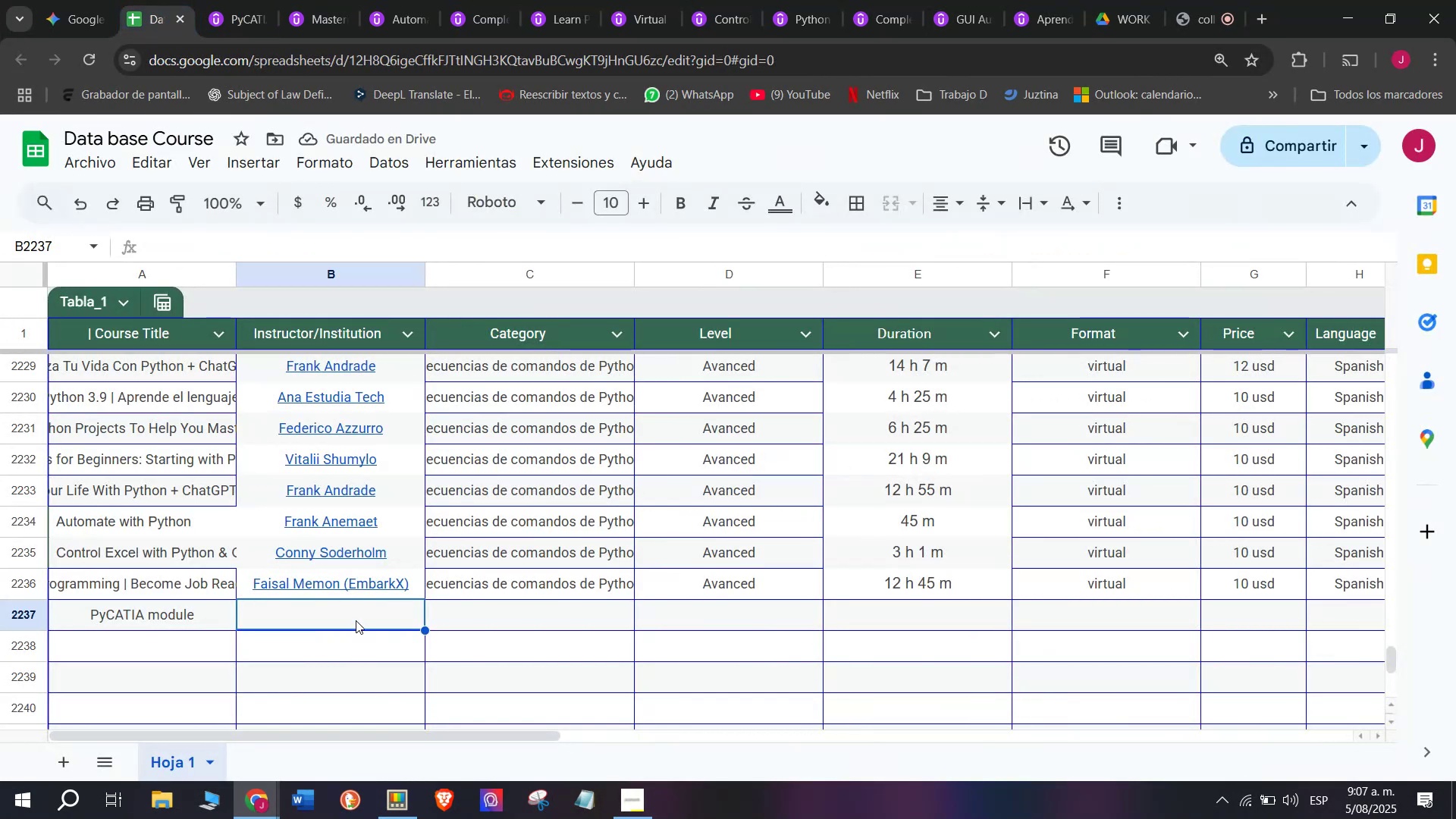 
key(Control+ControlLeft)
 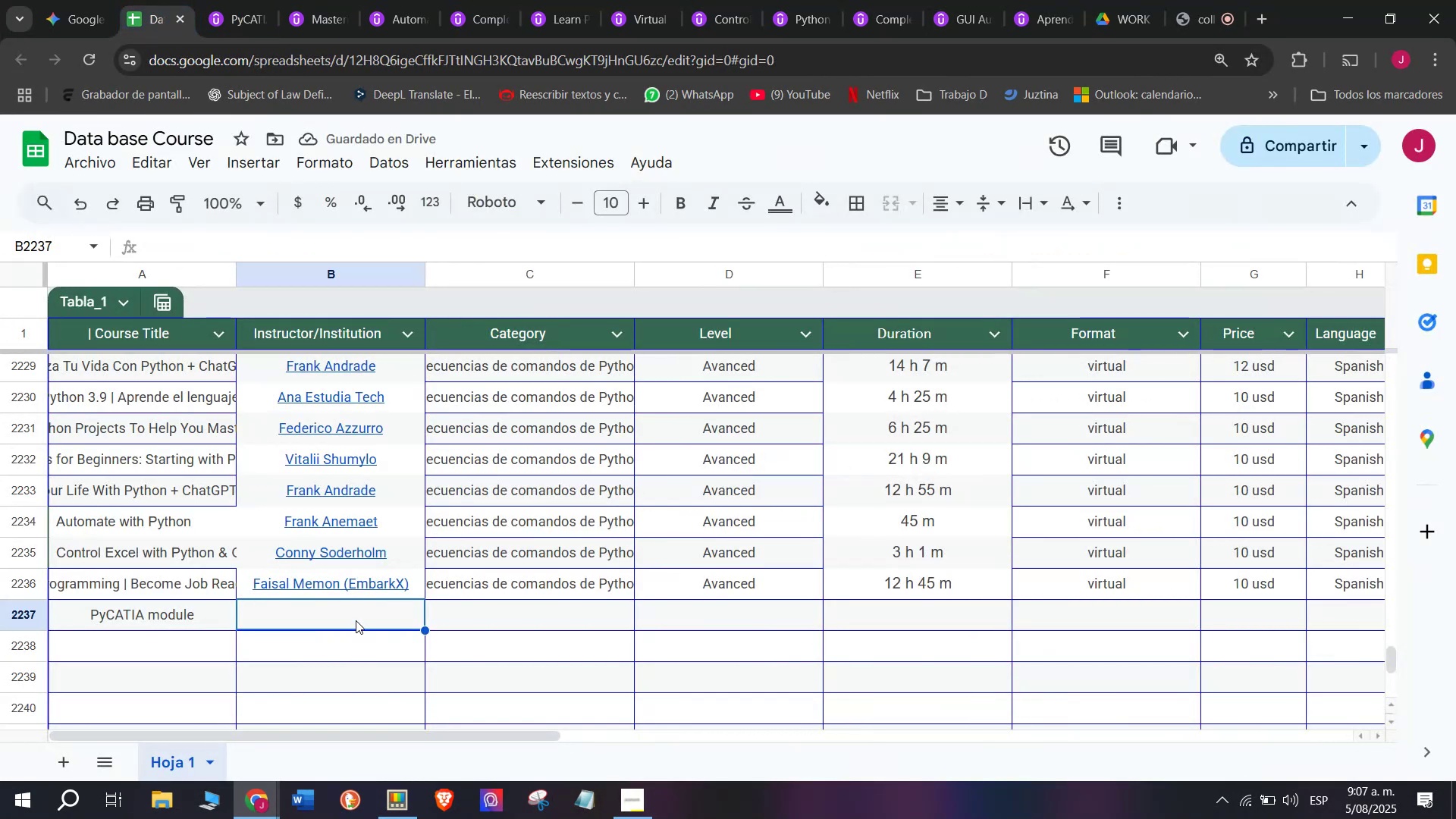 
key(Control+V)
 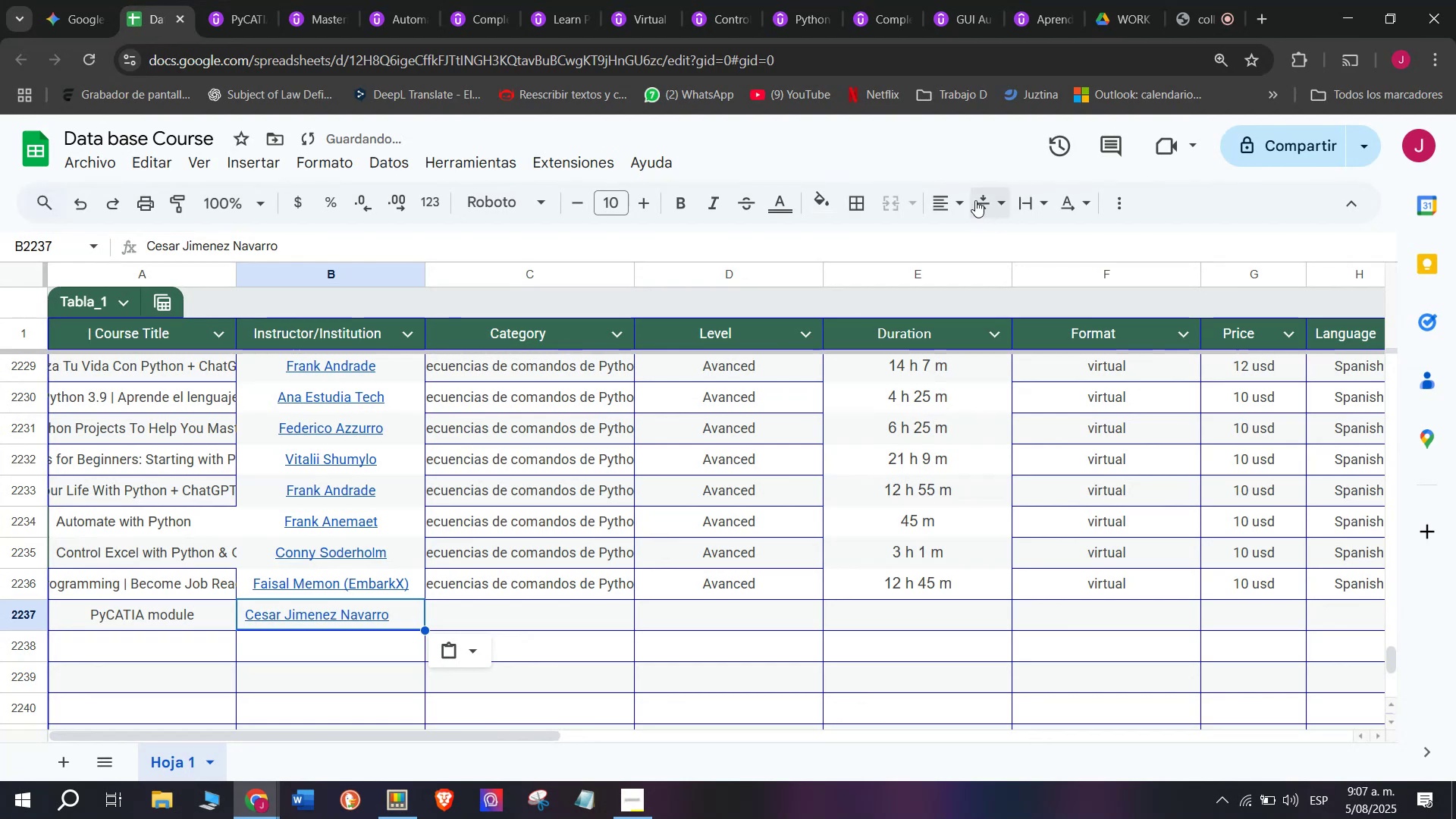 
left_click([966, 198])
 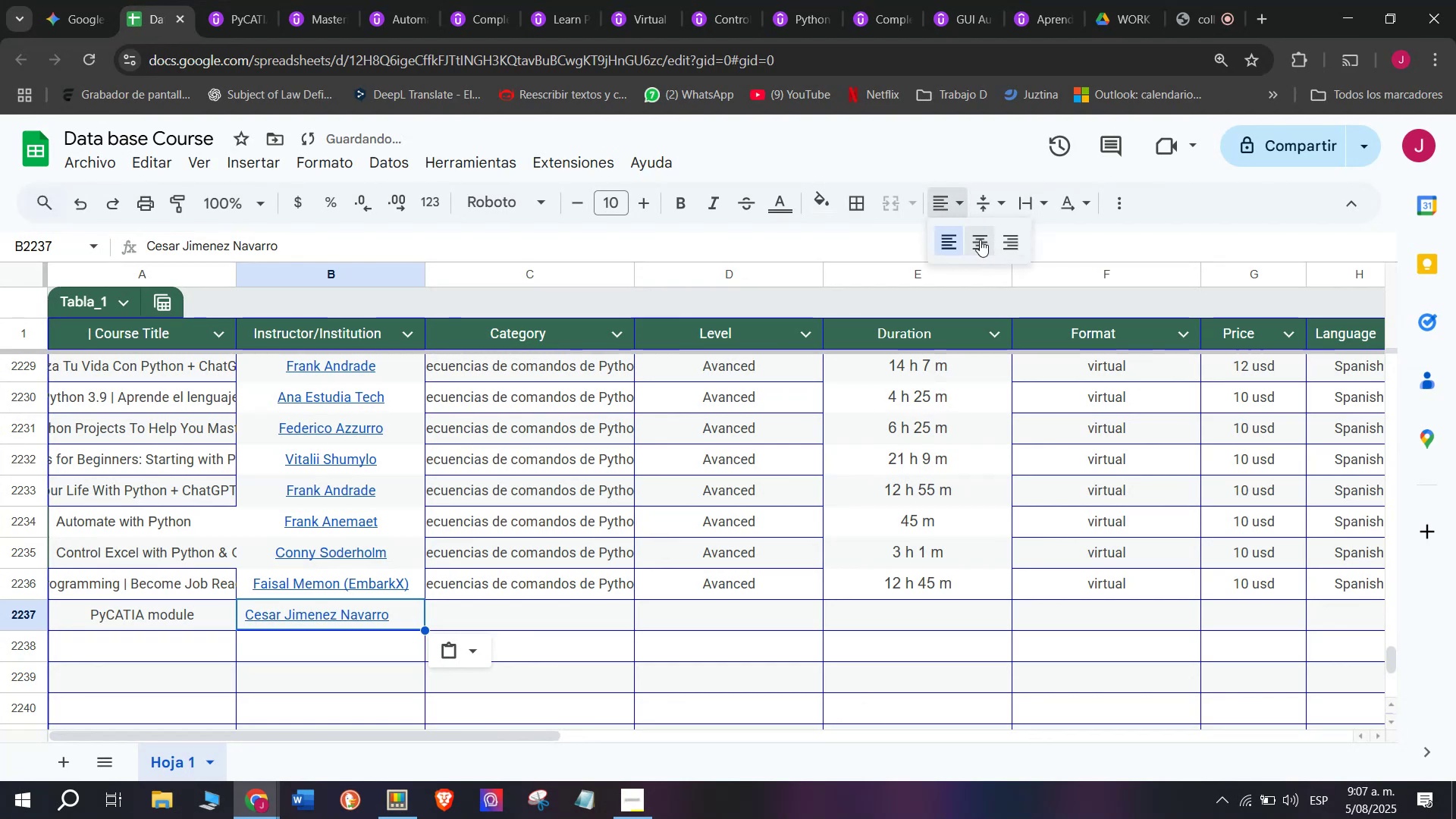 
left_click([979, 238])
 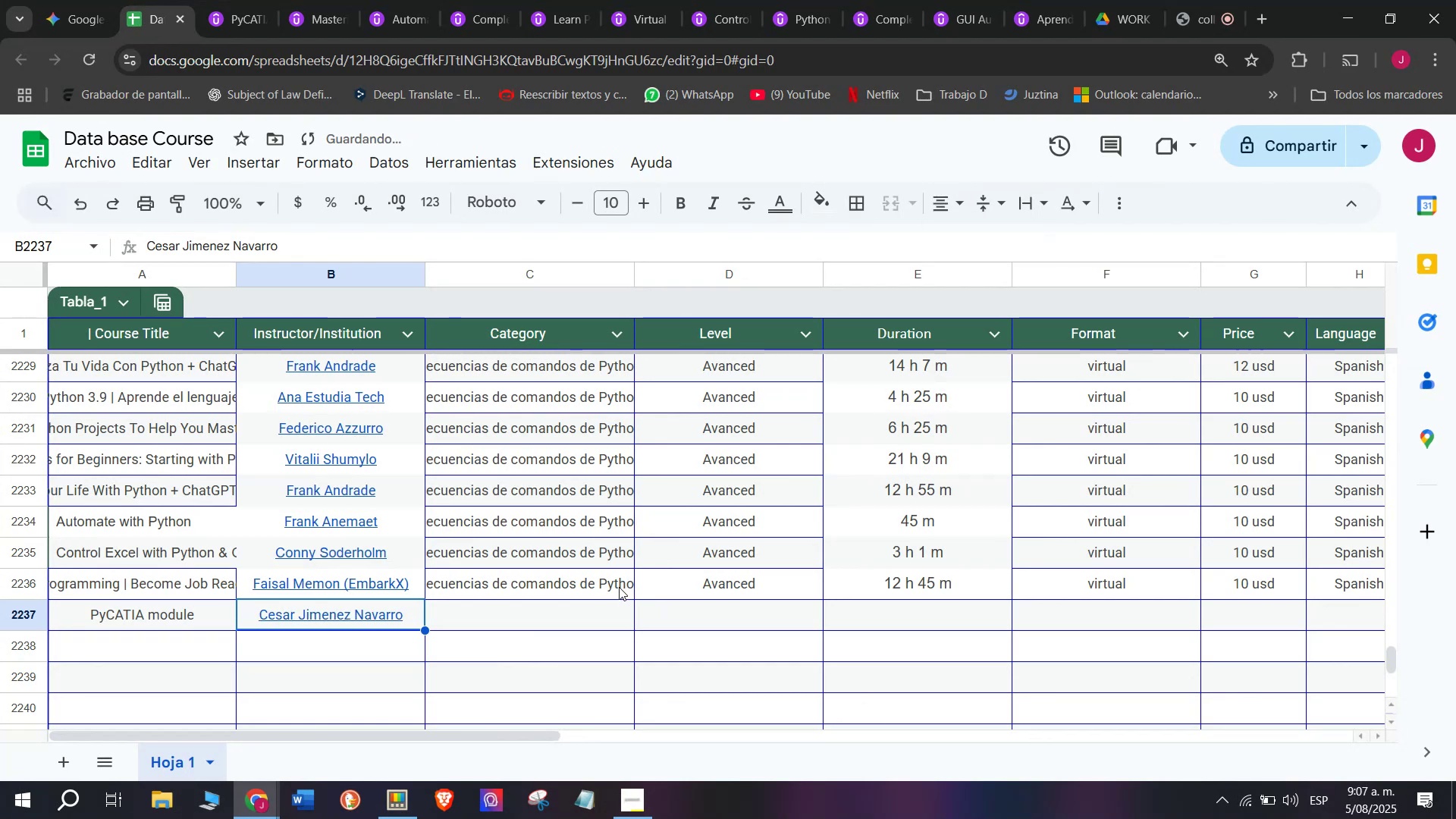 
key(Control+ControlLeft)
 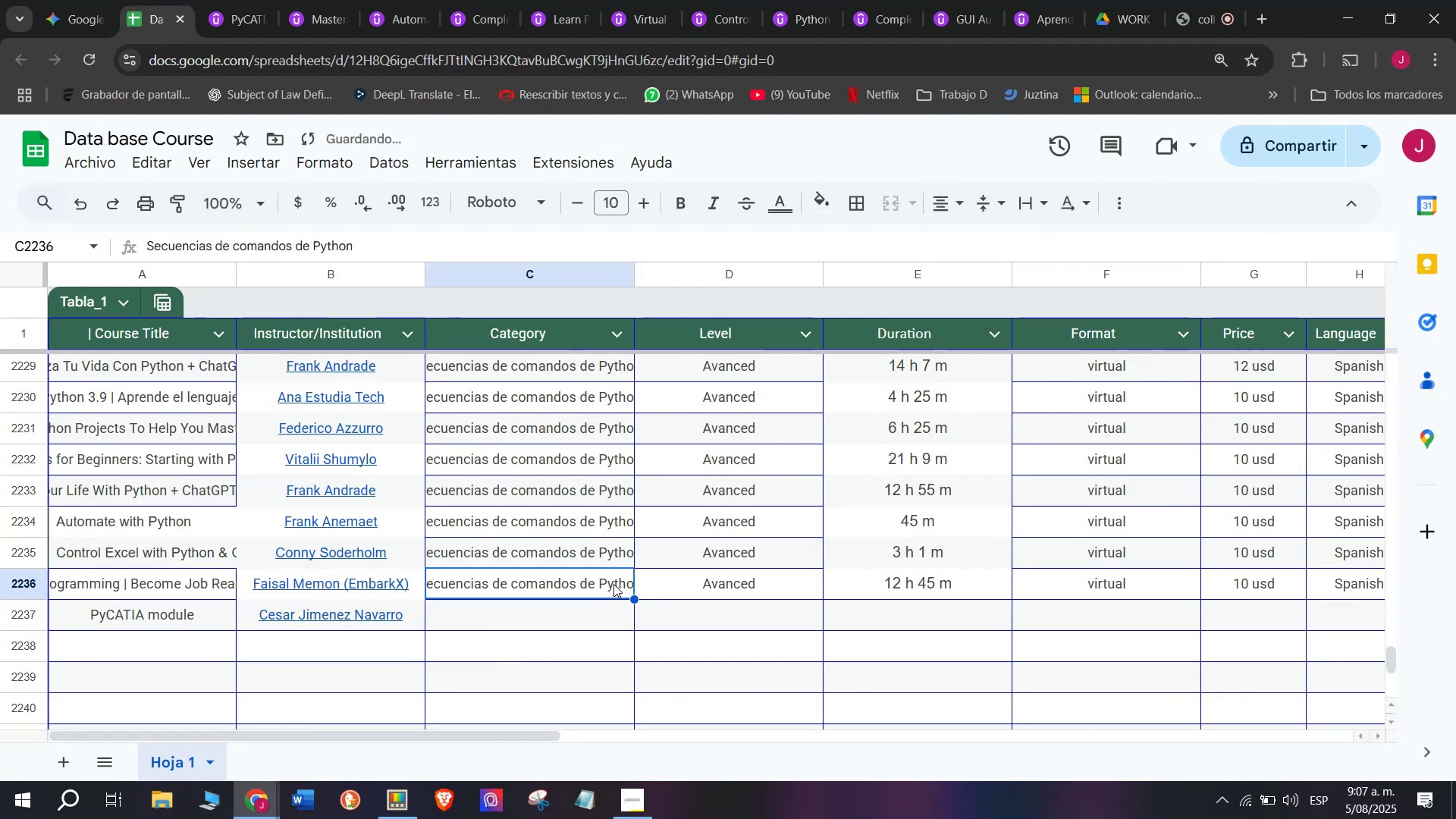 
key(Break)
 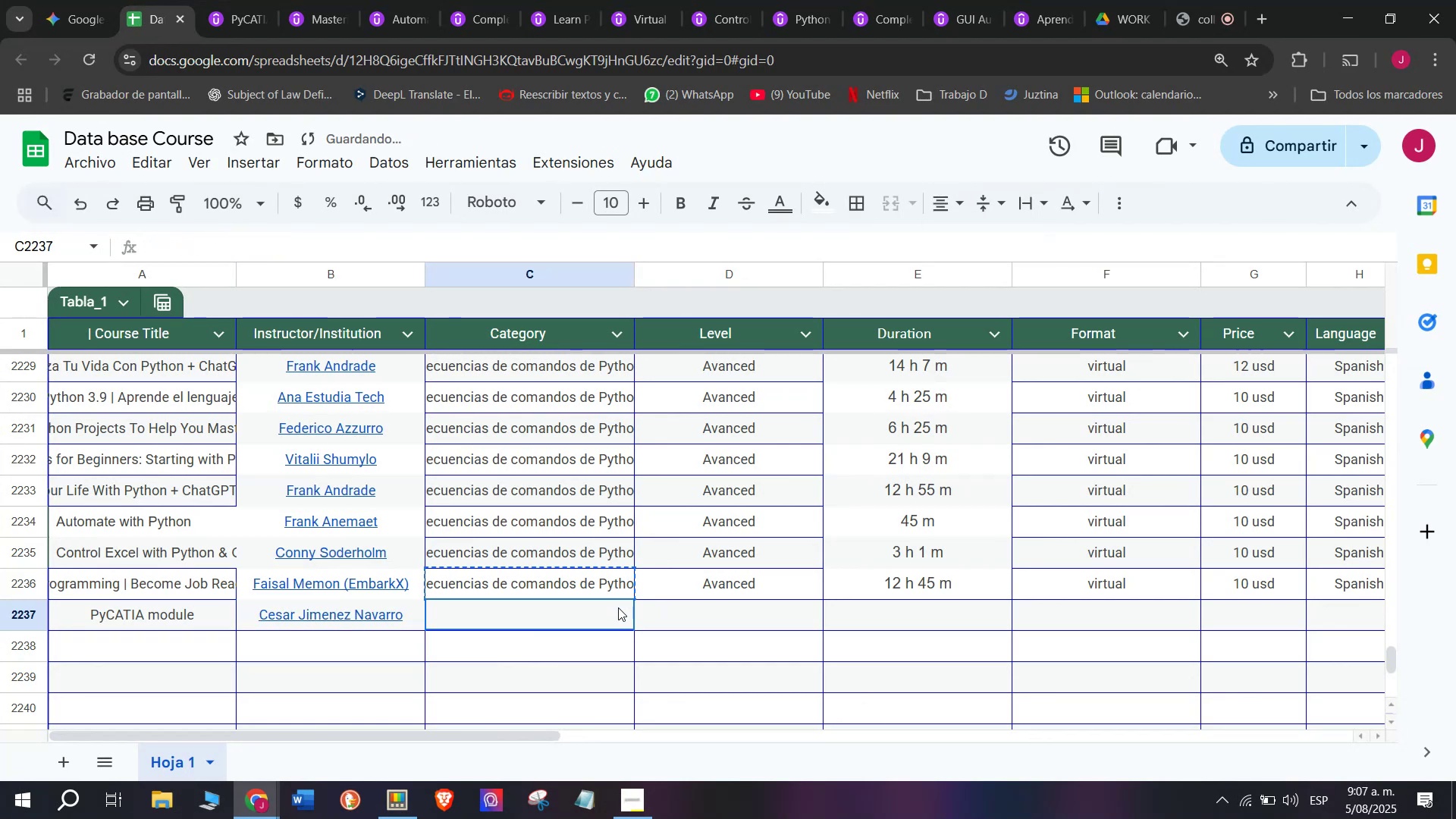 
key(Control+C)
 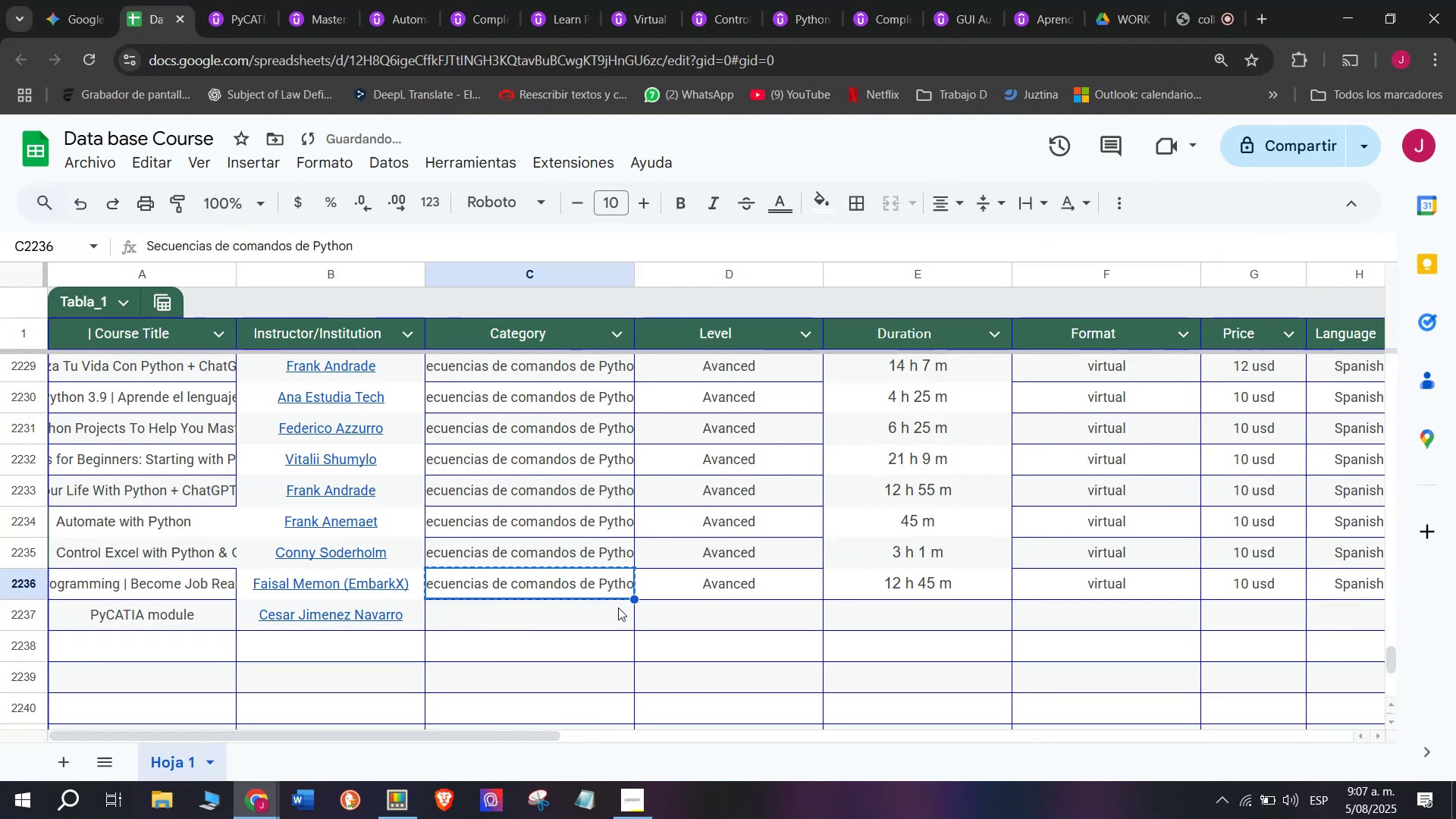 
double_click([618, 607])
 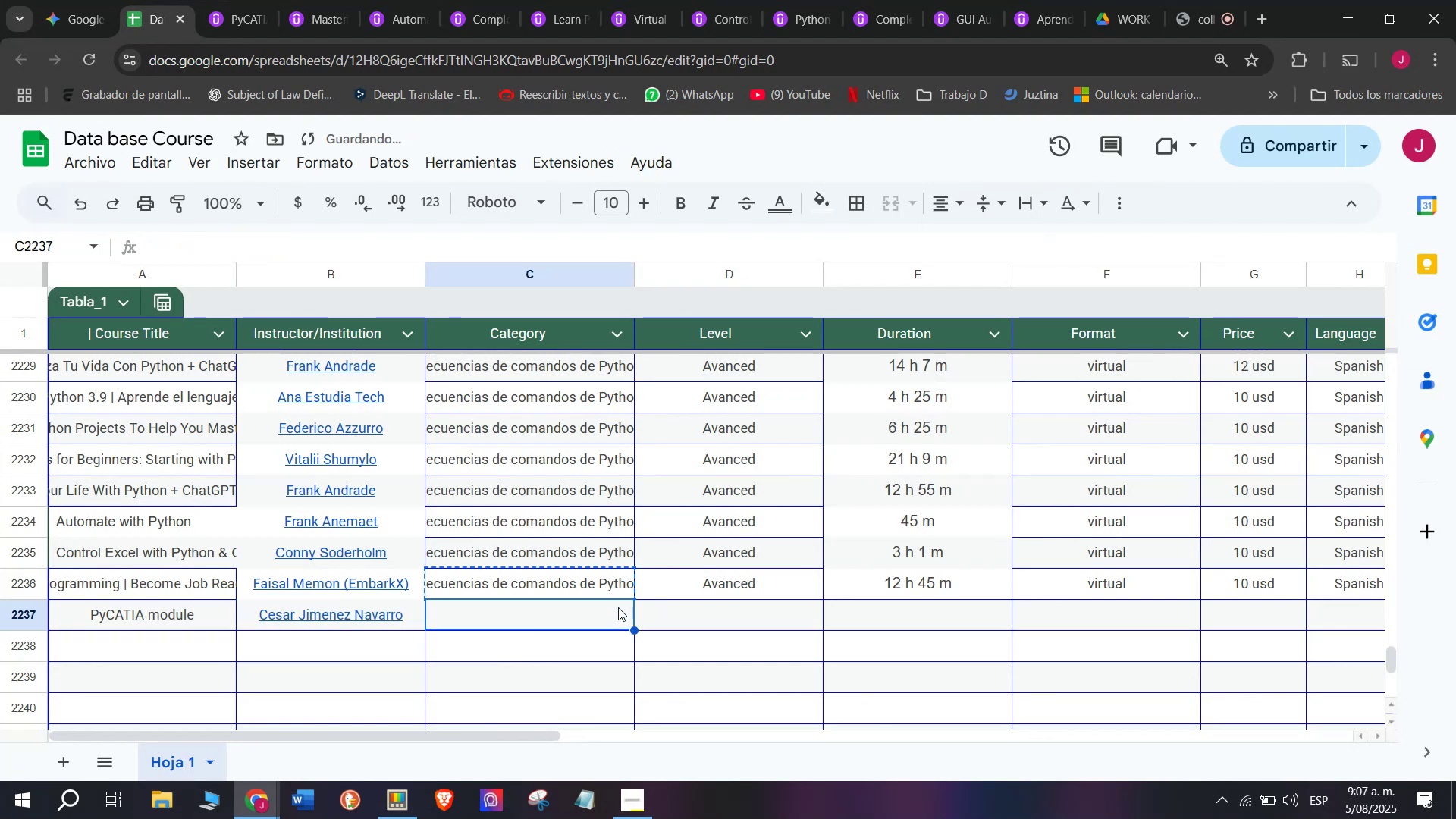 
key(Z)
 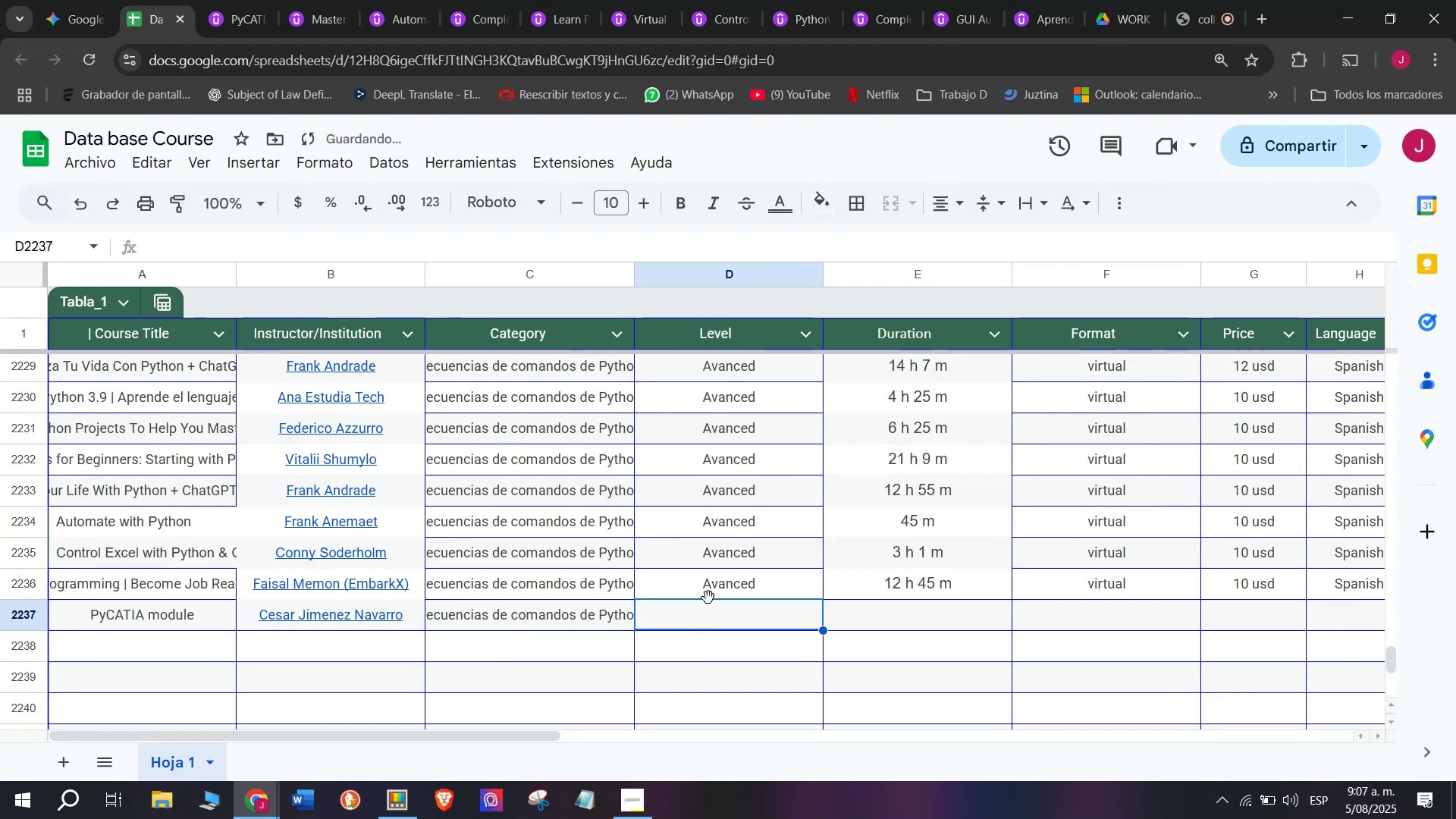 
key(Control+ControlLeft)
 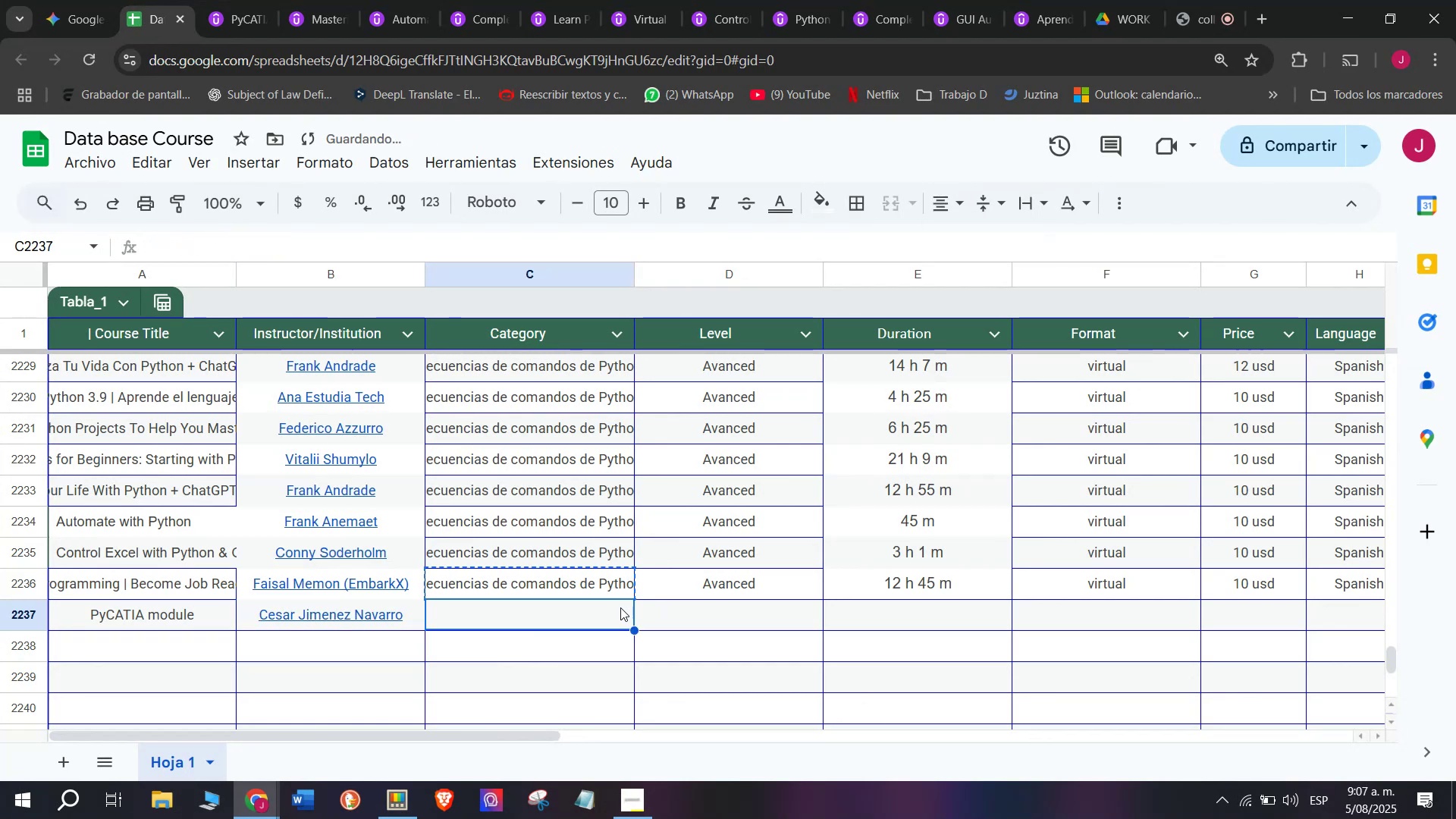 
key(Control+V)
 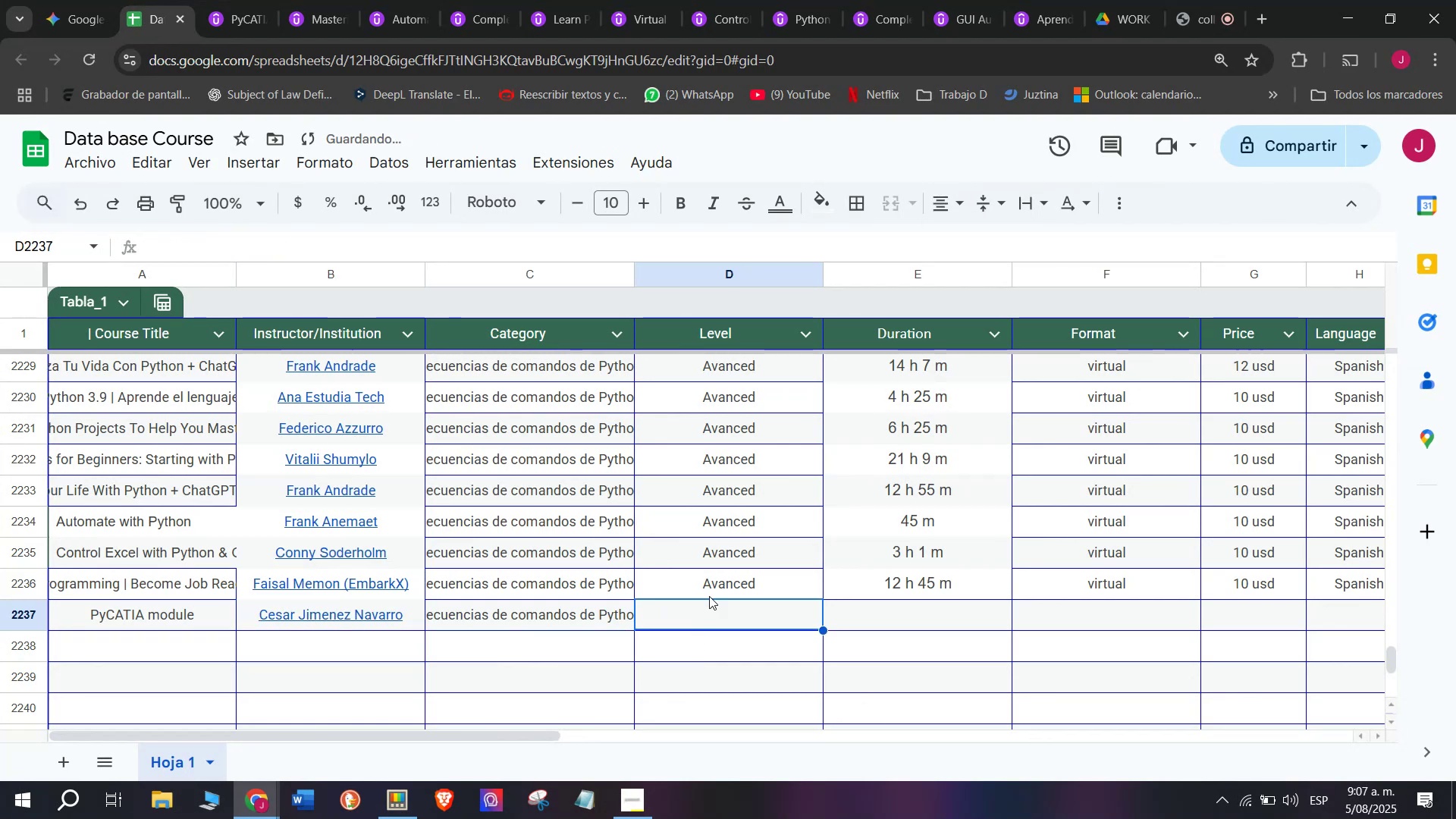 
double_click([709, 594])
 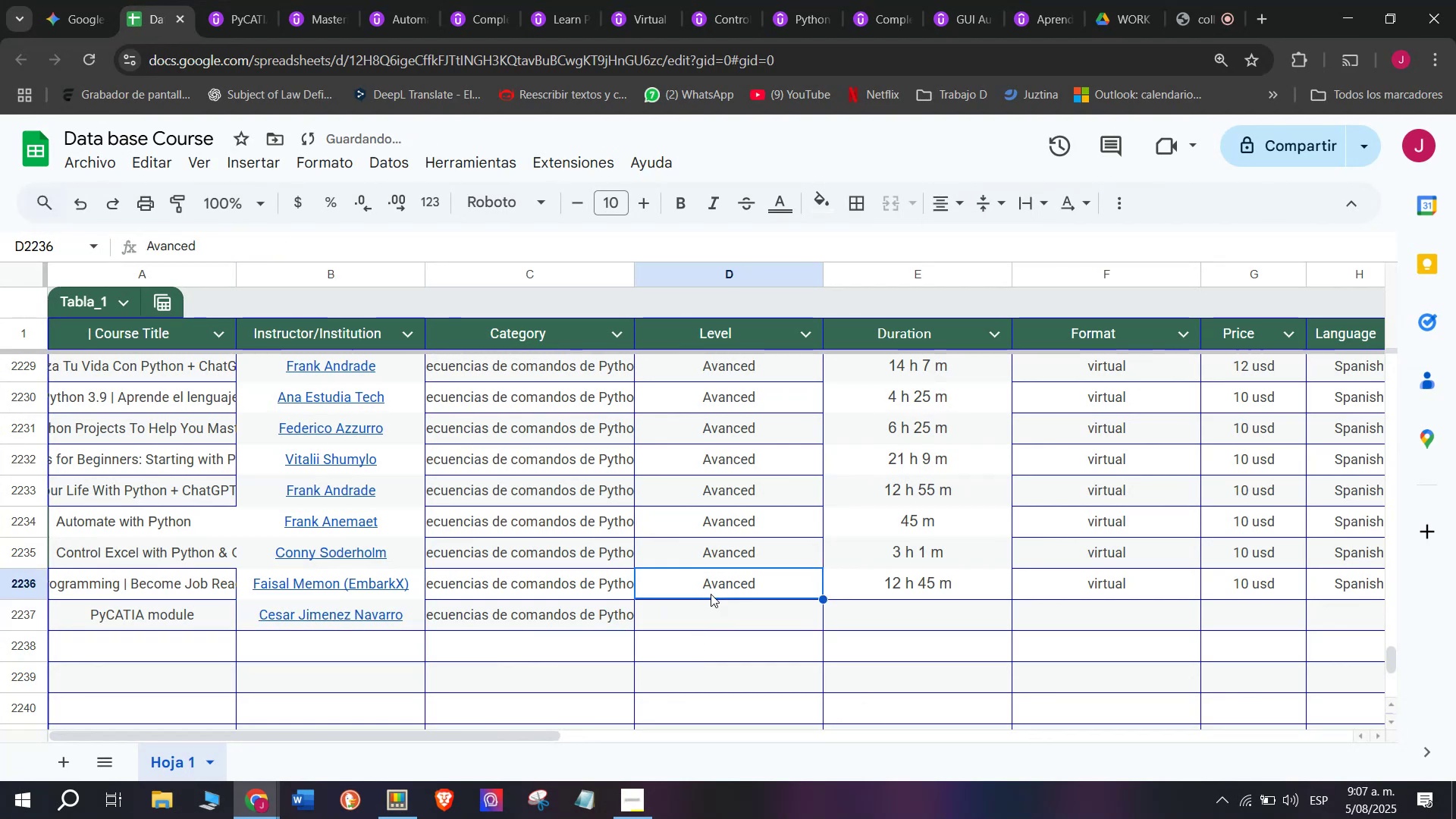 
key(Control+ControlLeft)
 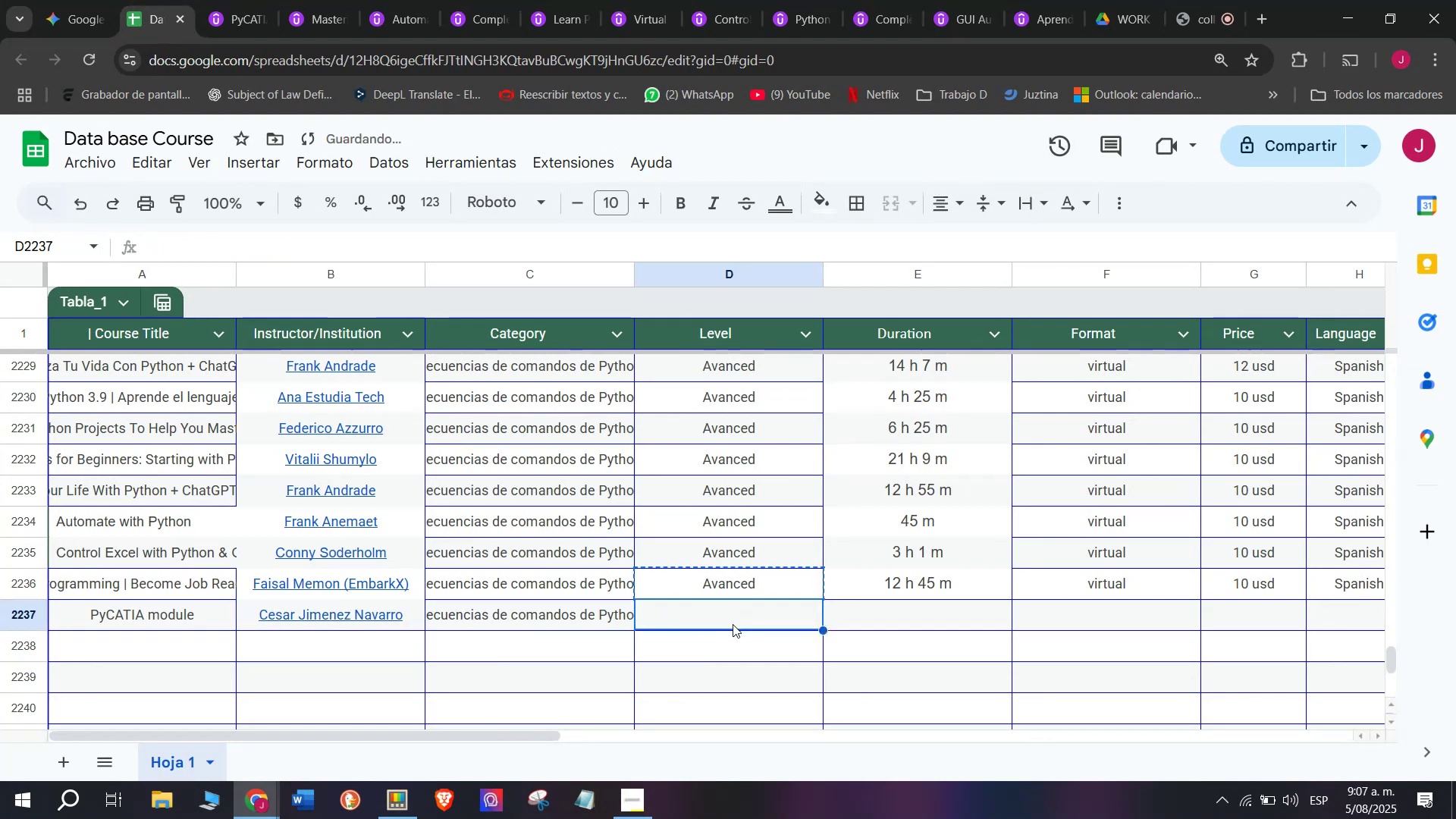 
key(Break)
 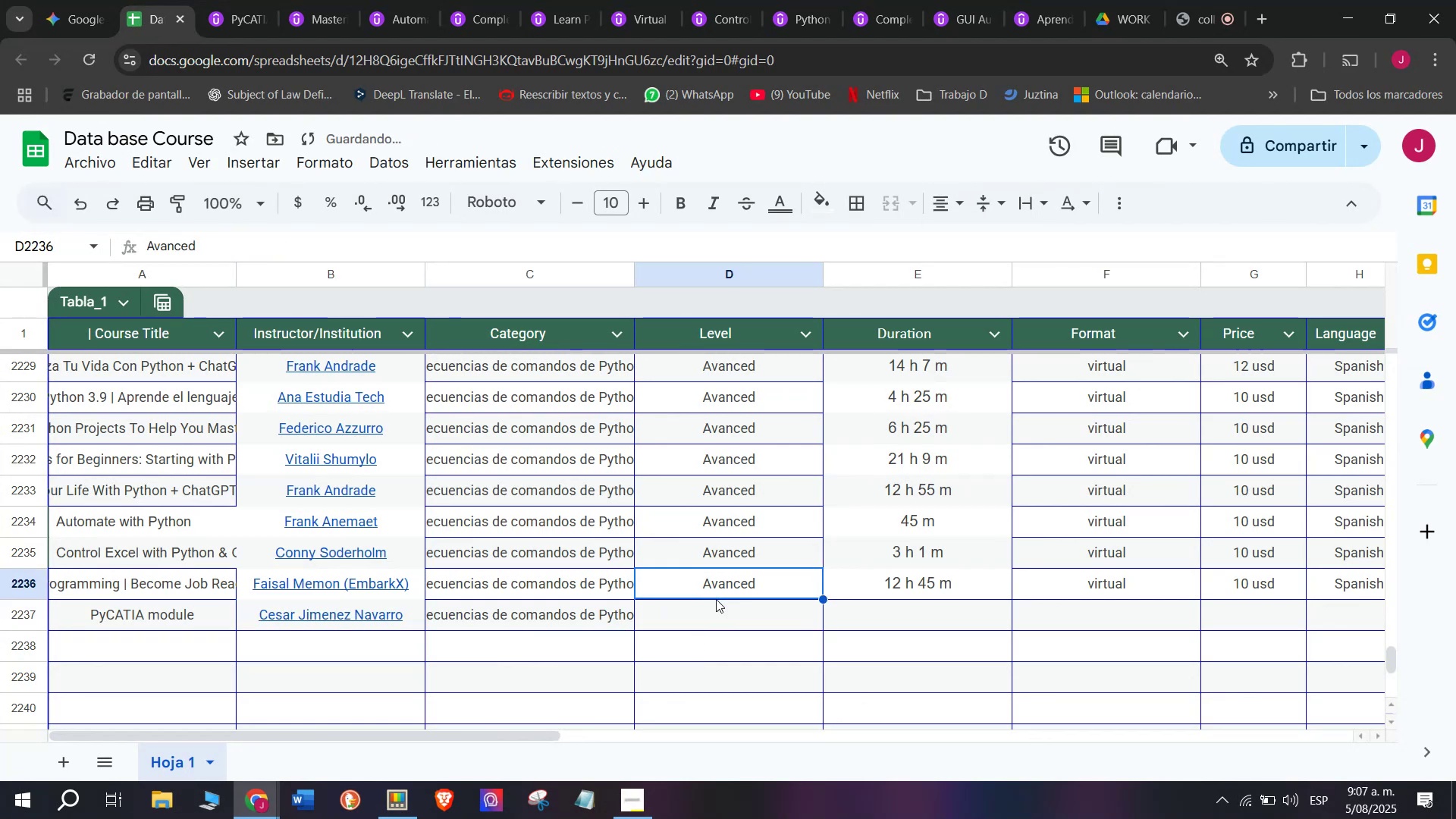 
key(Control+C)
 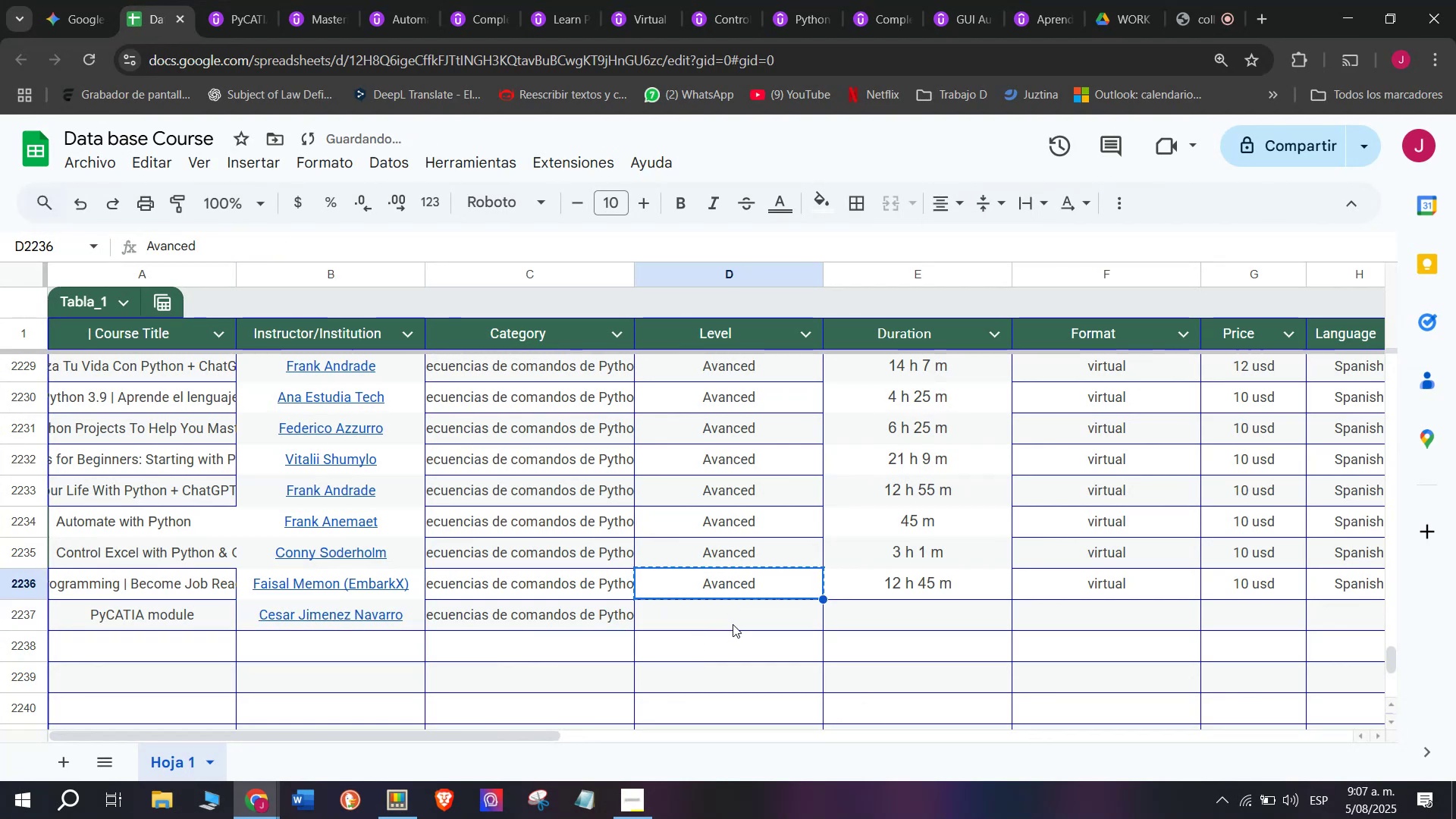 
triple_click([733, 624])
 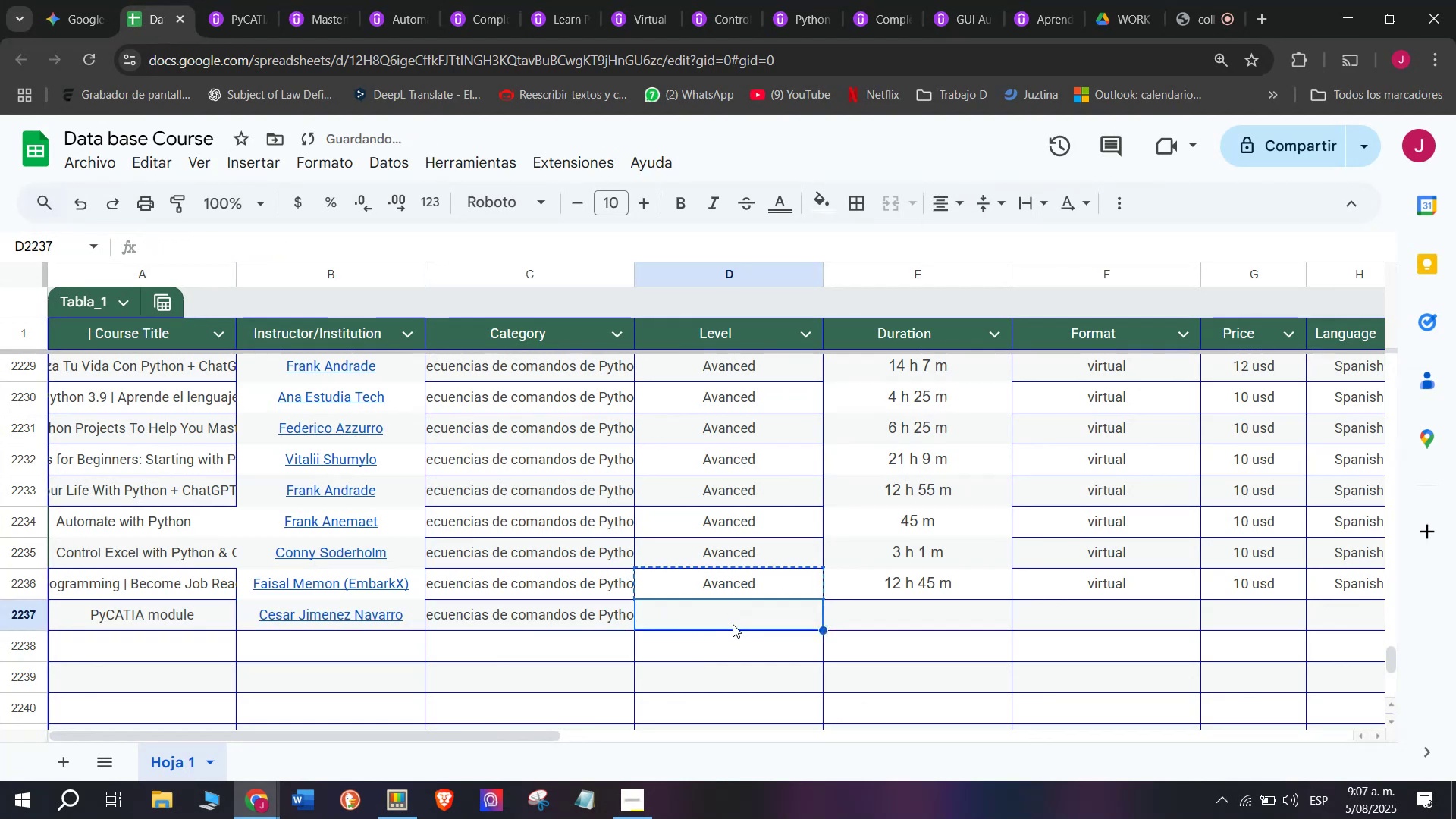 
key(Control+ControlLeft)
 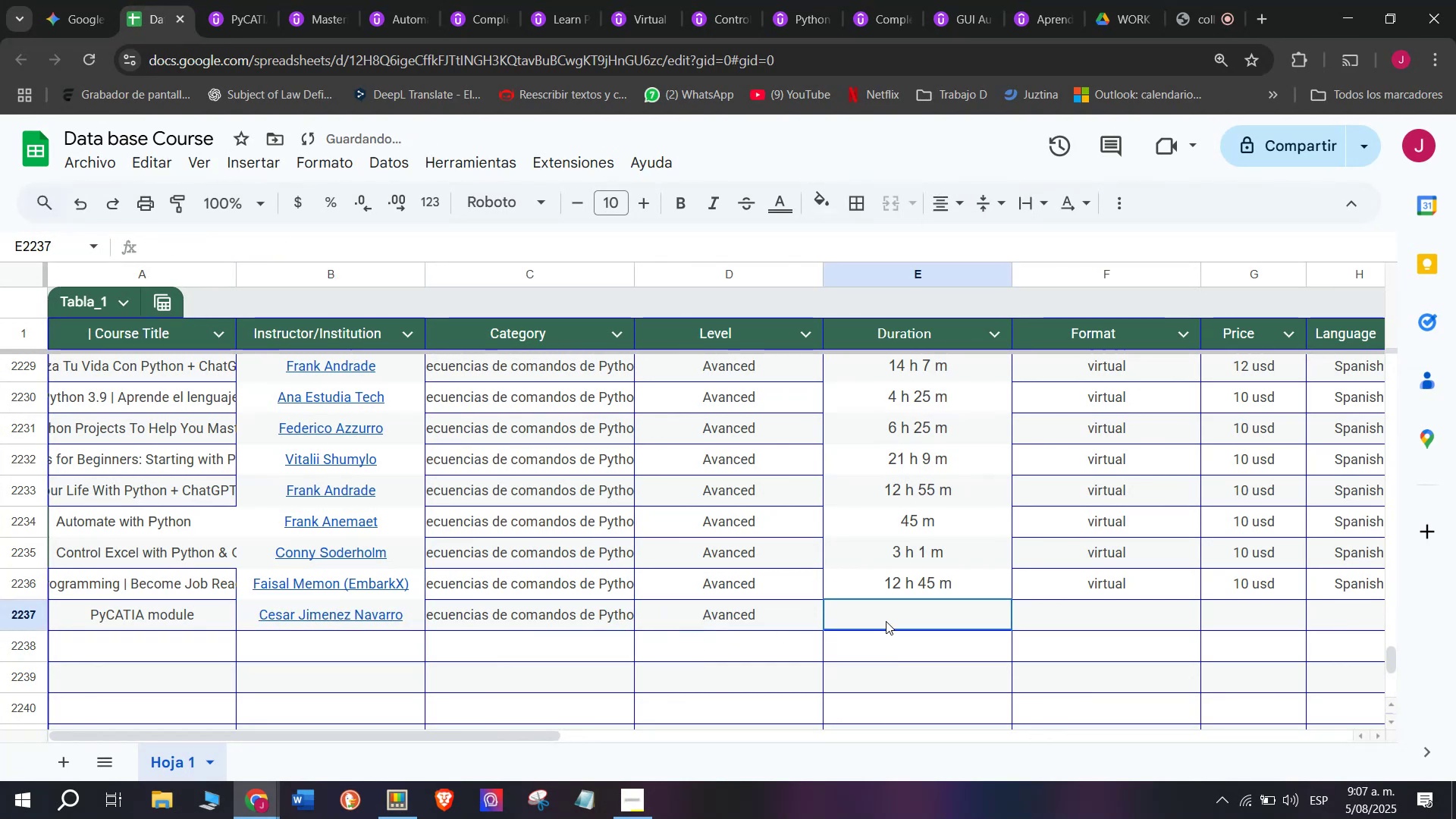 
key(Control+V)
 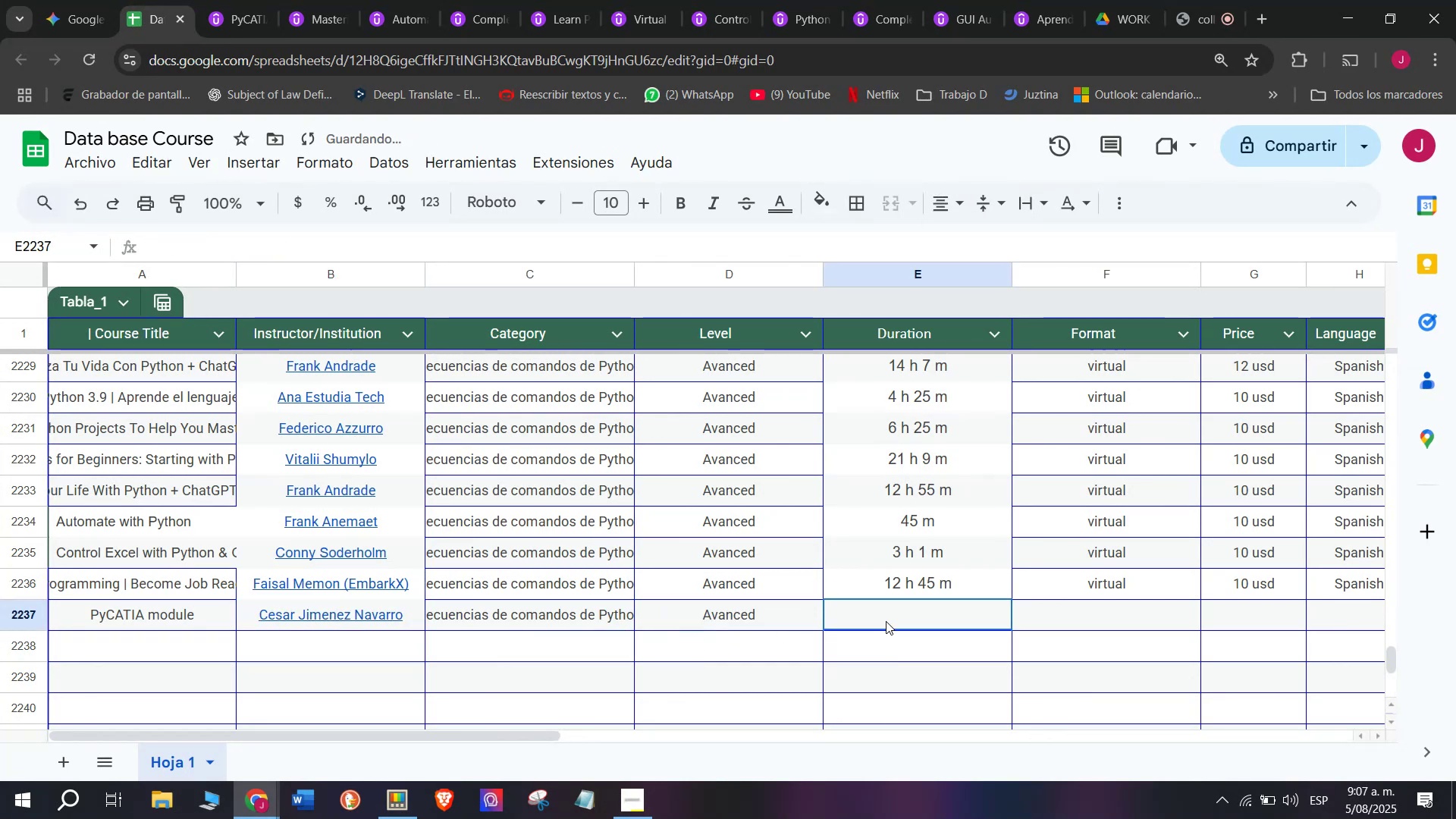 
key(Z)
 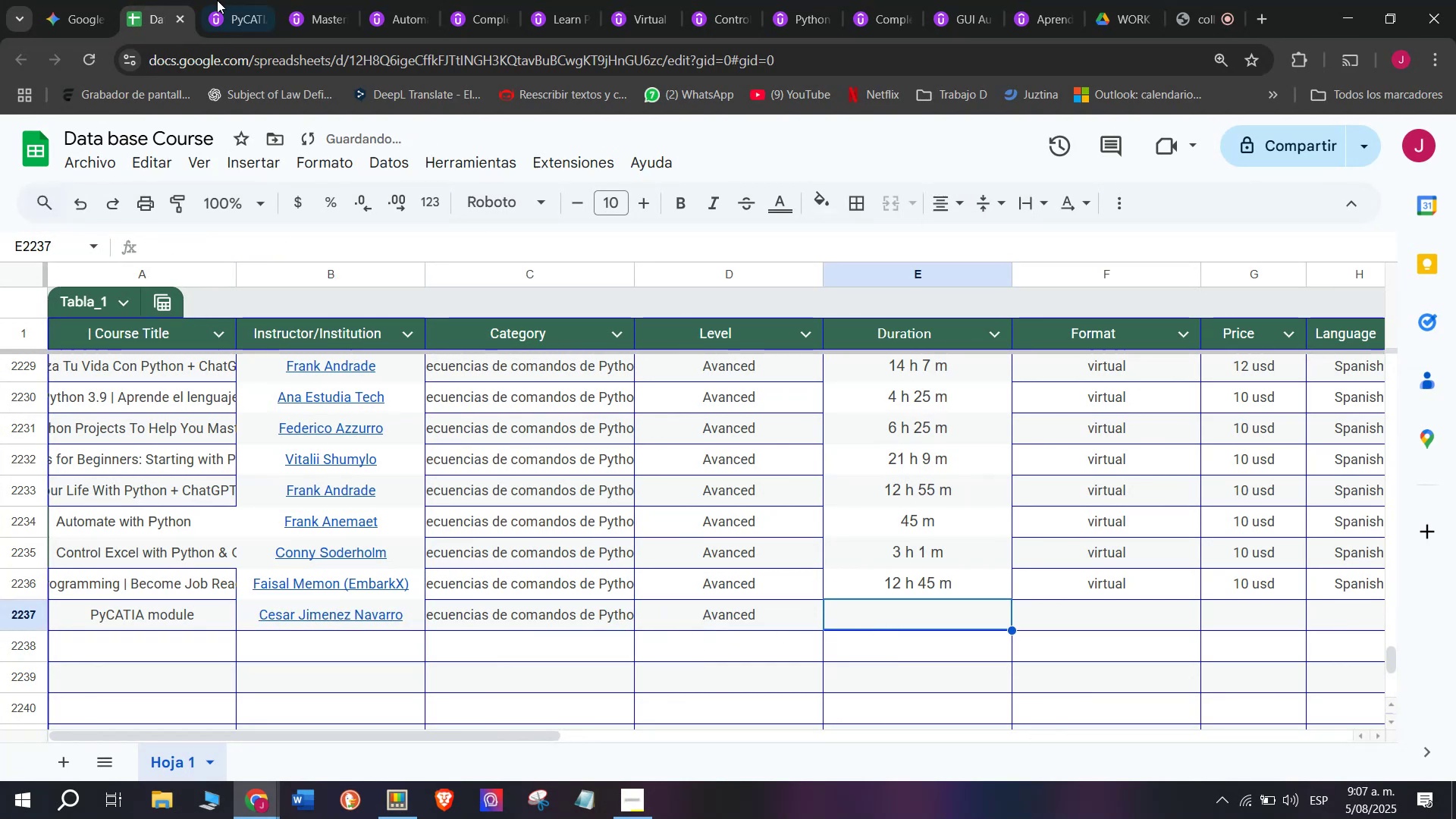 
left_click([217, 0])
 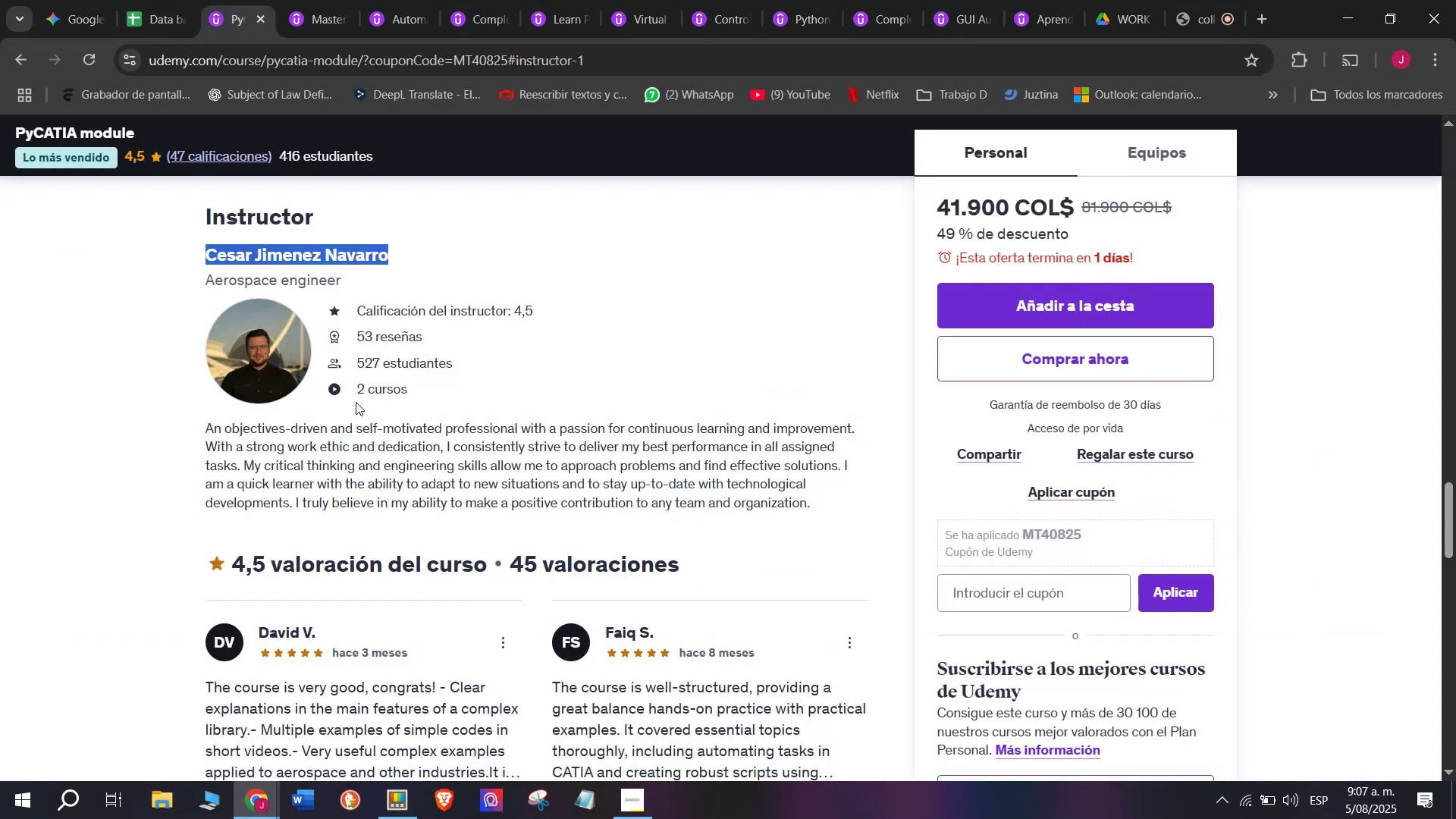 
scroll: coordinate [410, 524], scroll_direction: up, amount: 13.0
 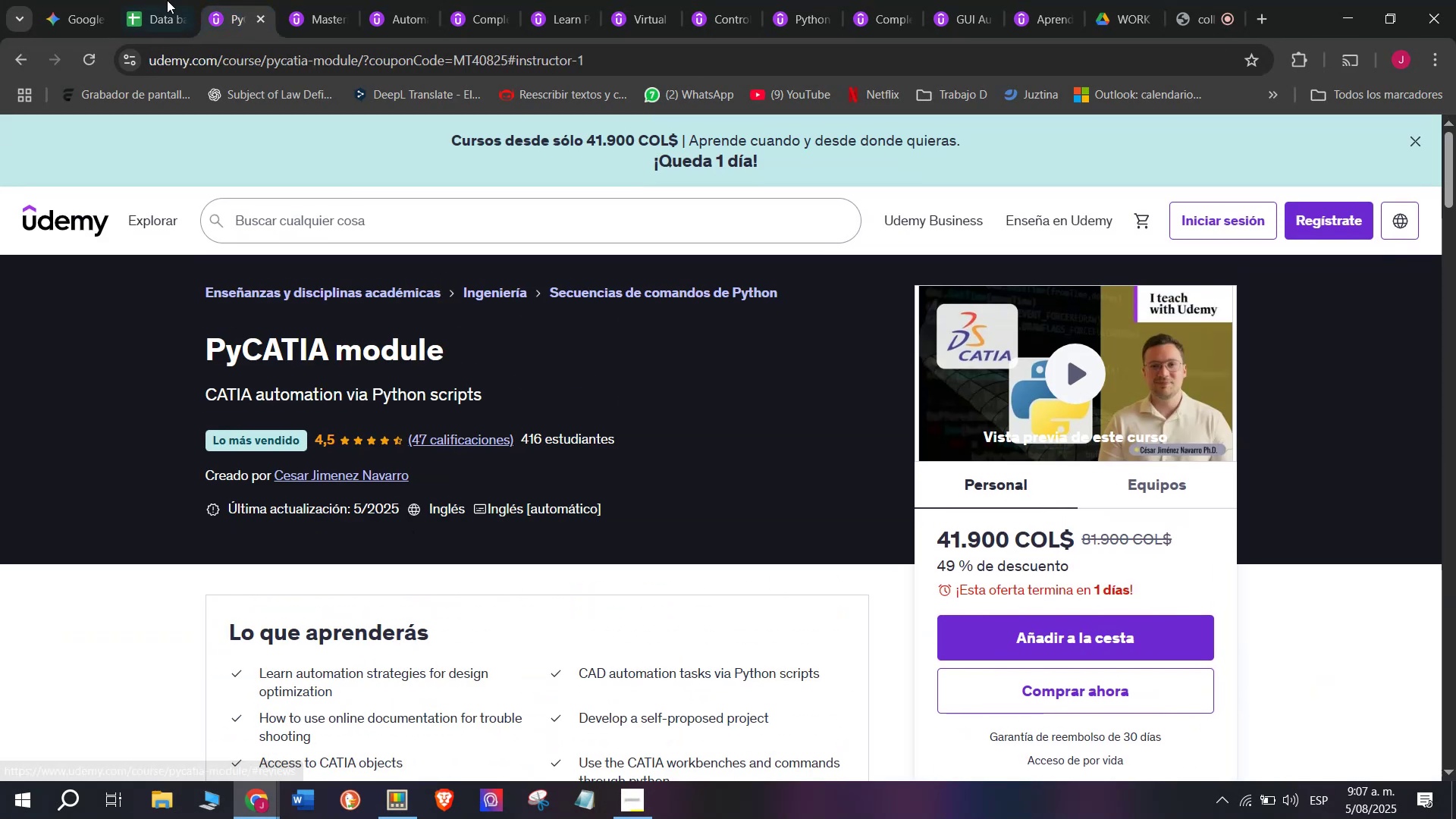 
left_click([166, 0])
 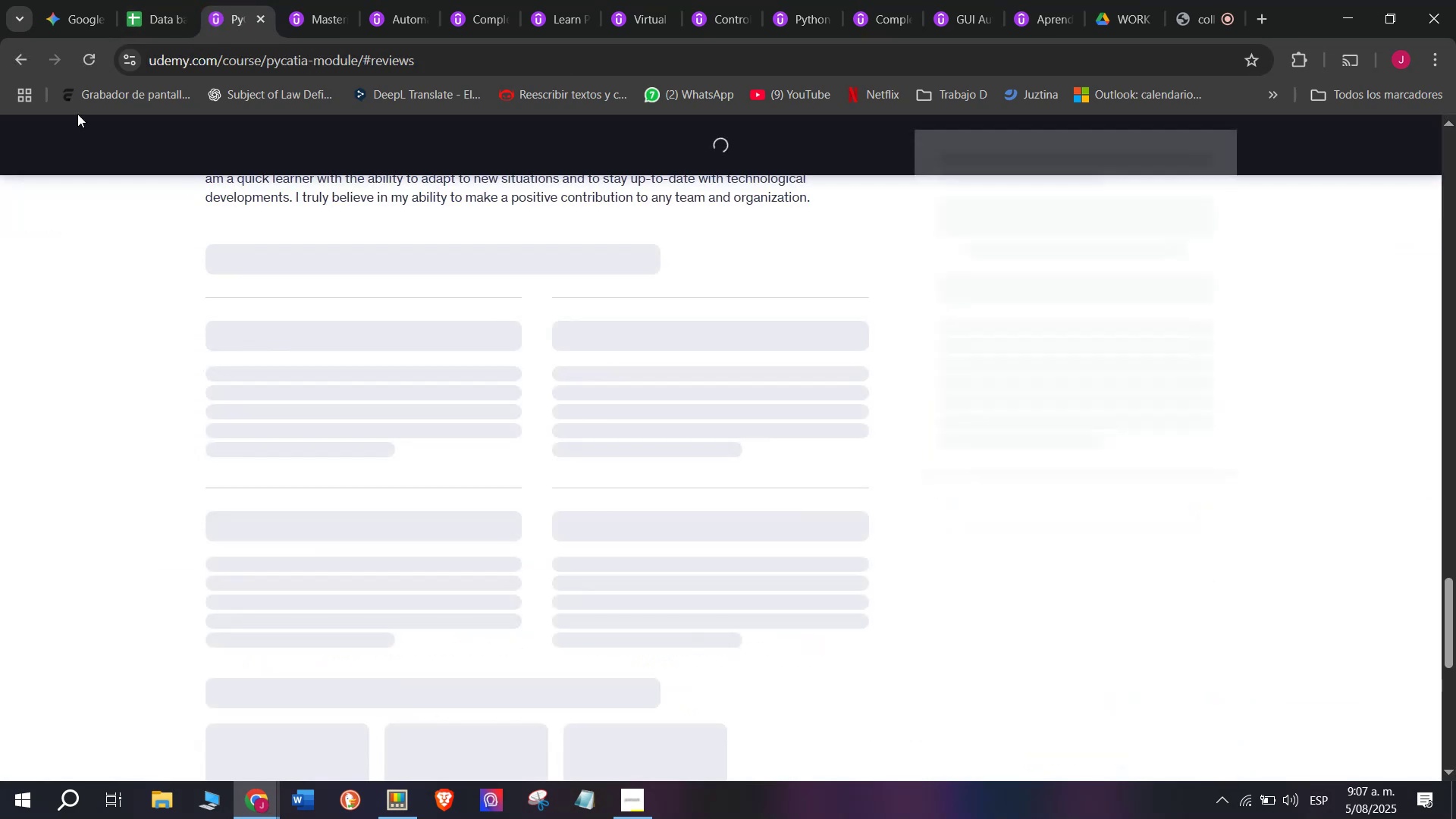 
wait(6.72)
 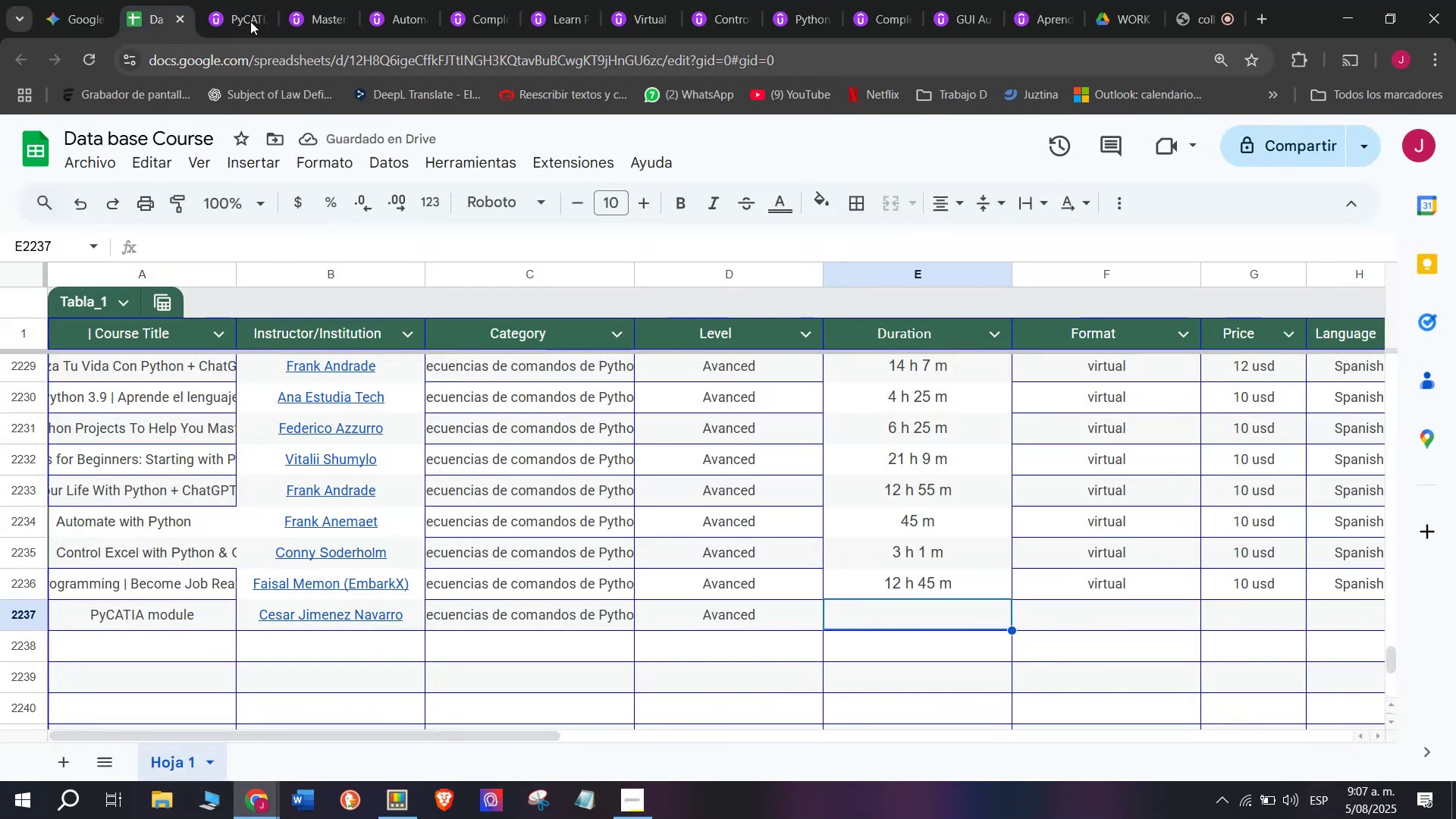 
scroll: coordinate [63, 457], scroll_direction: down, amount: 1.0
 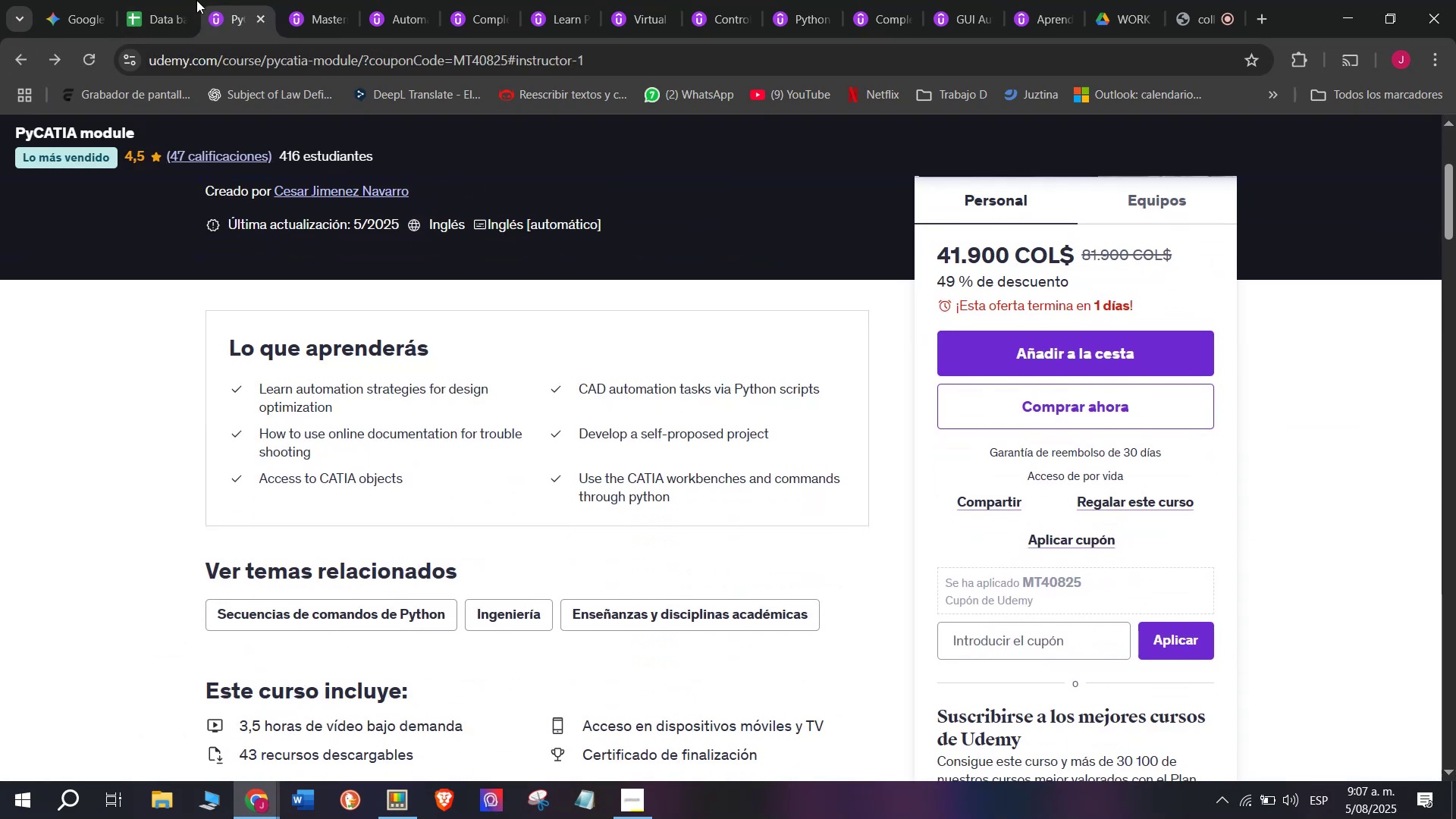 
left_click([137, 0])
 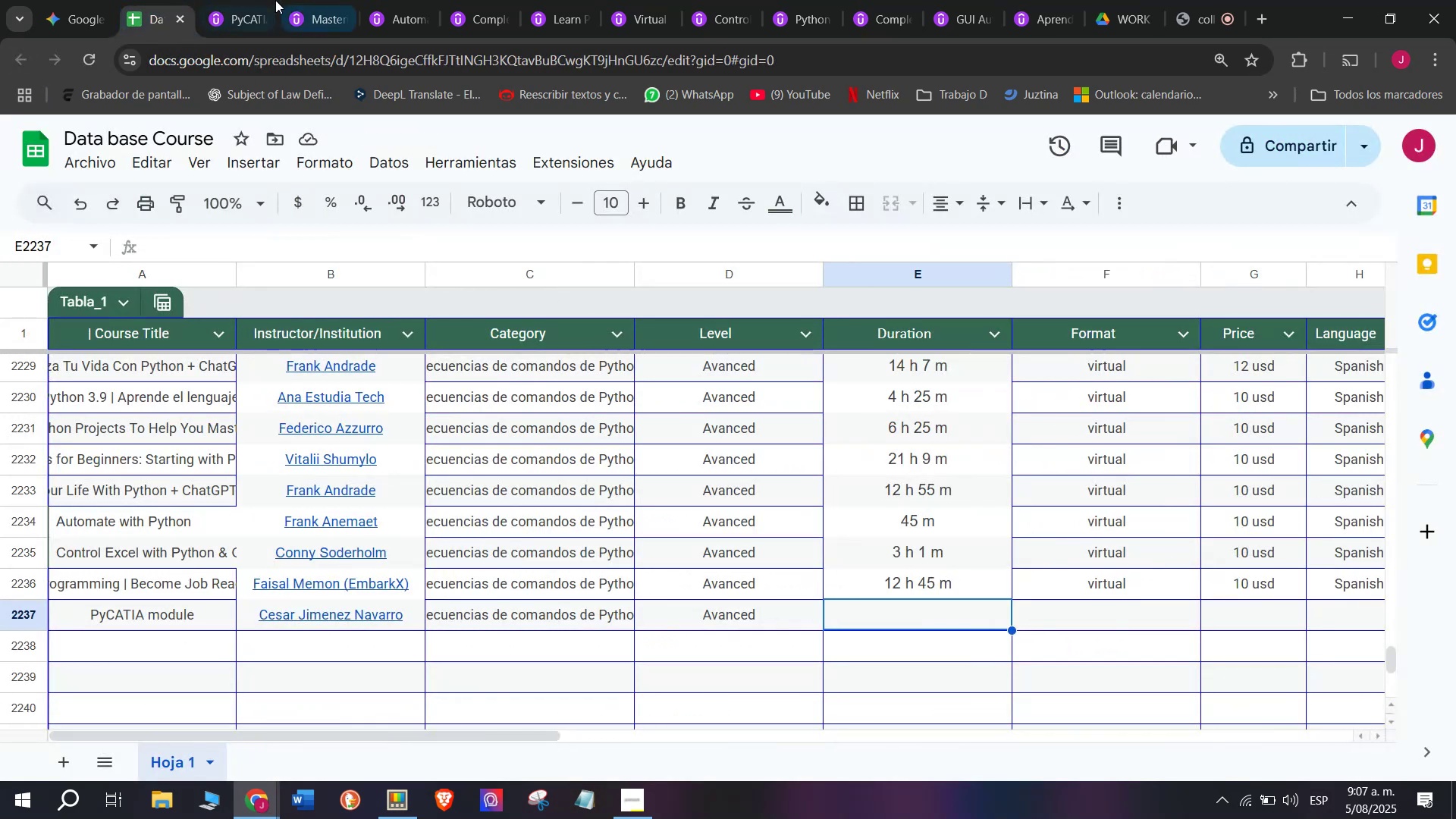 
left_click([234, 0])
 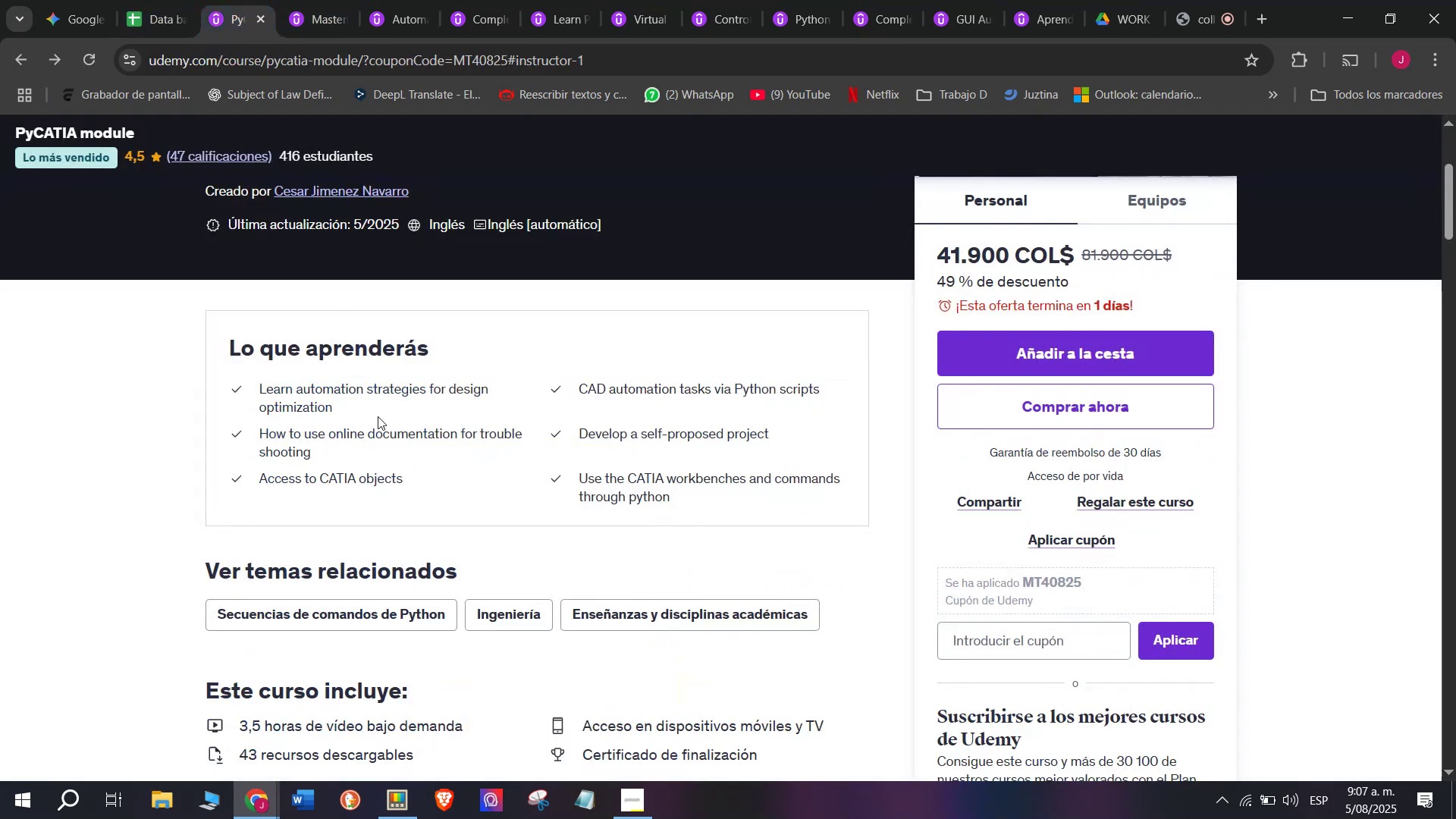 
scroll: coordinate [381, 422], scroll_direction: down, amount: 2.0
 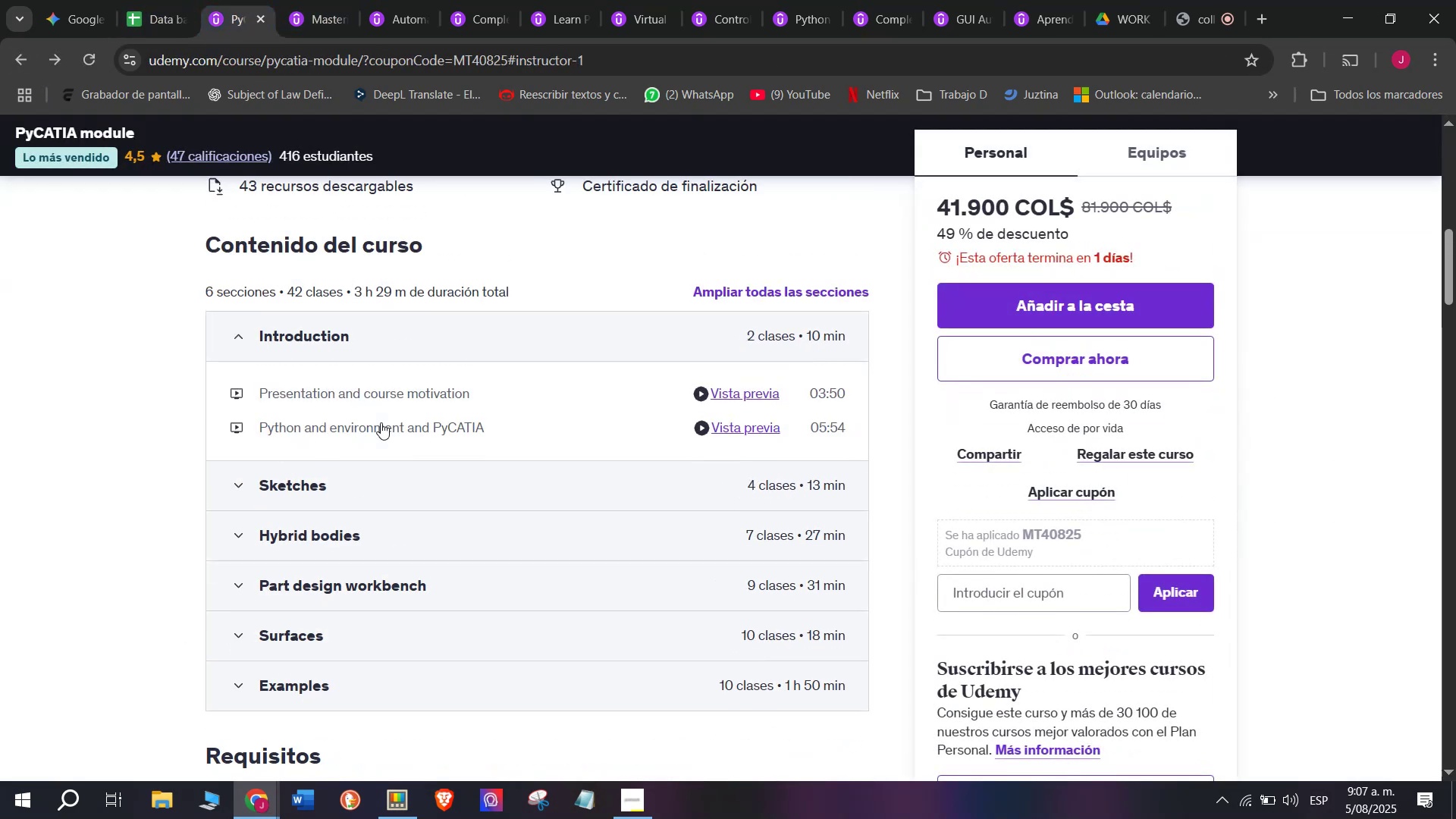 
scroll: coordinate [381, 422], scroll_direction: up, amount: 1.0
 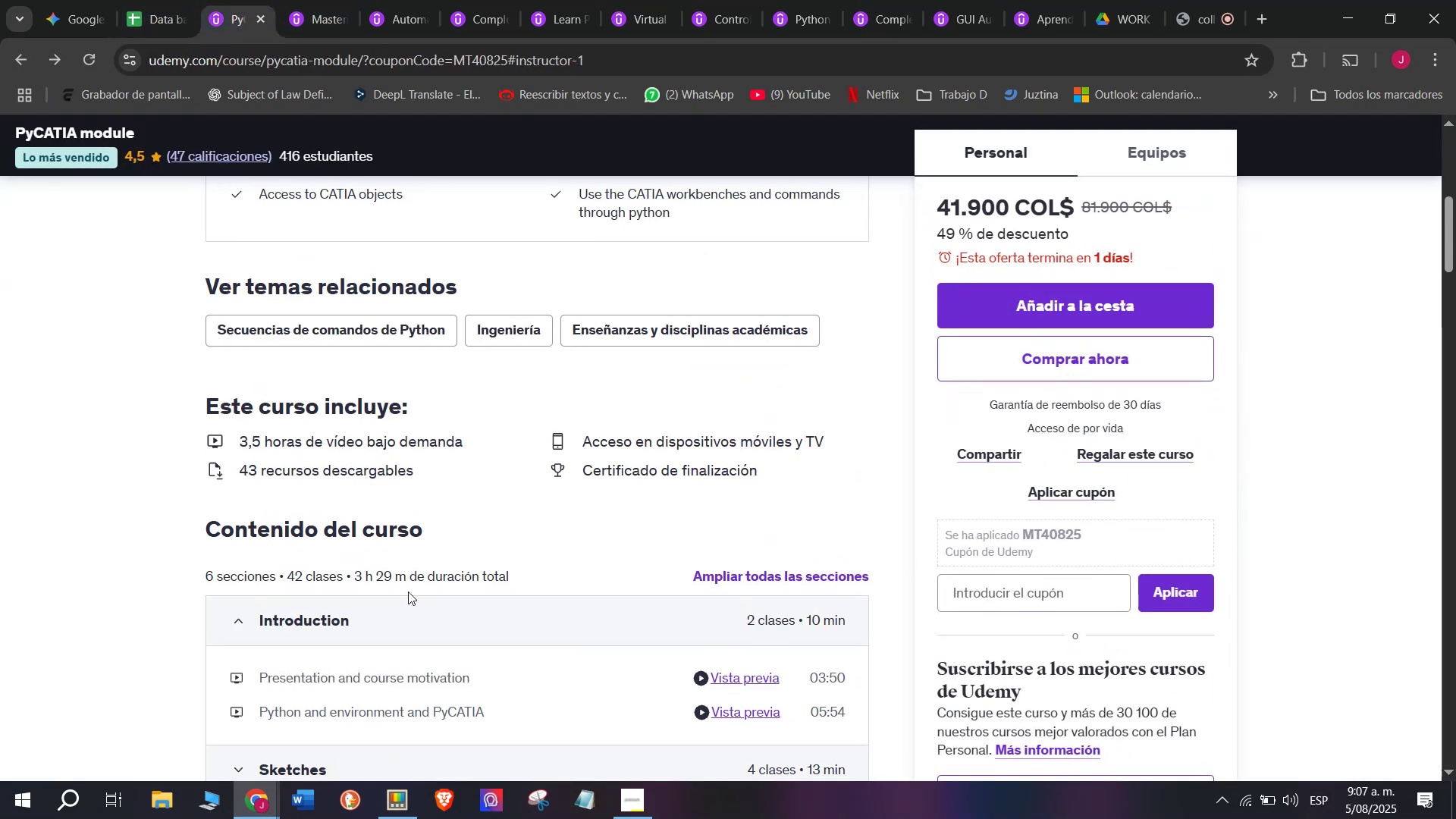 
left_click_drag(start_coordinate=[400, 578], to_coordinate=[356, 576])
 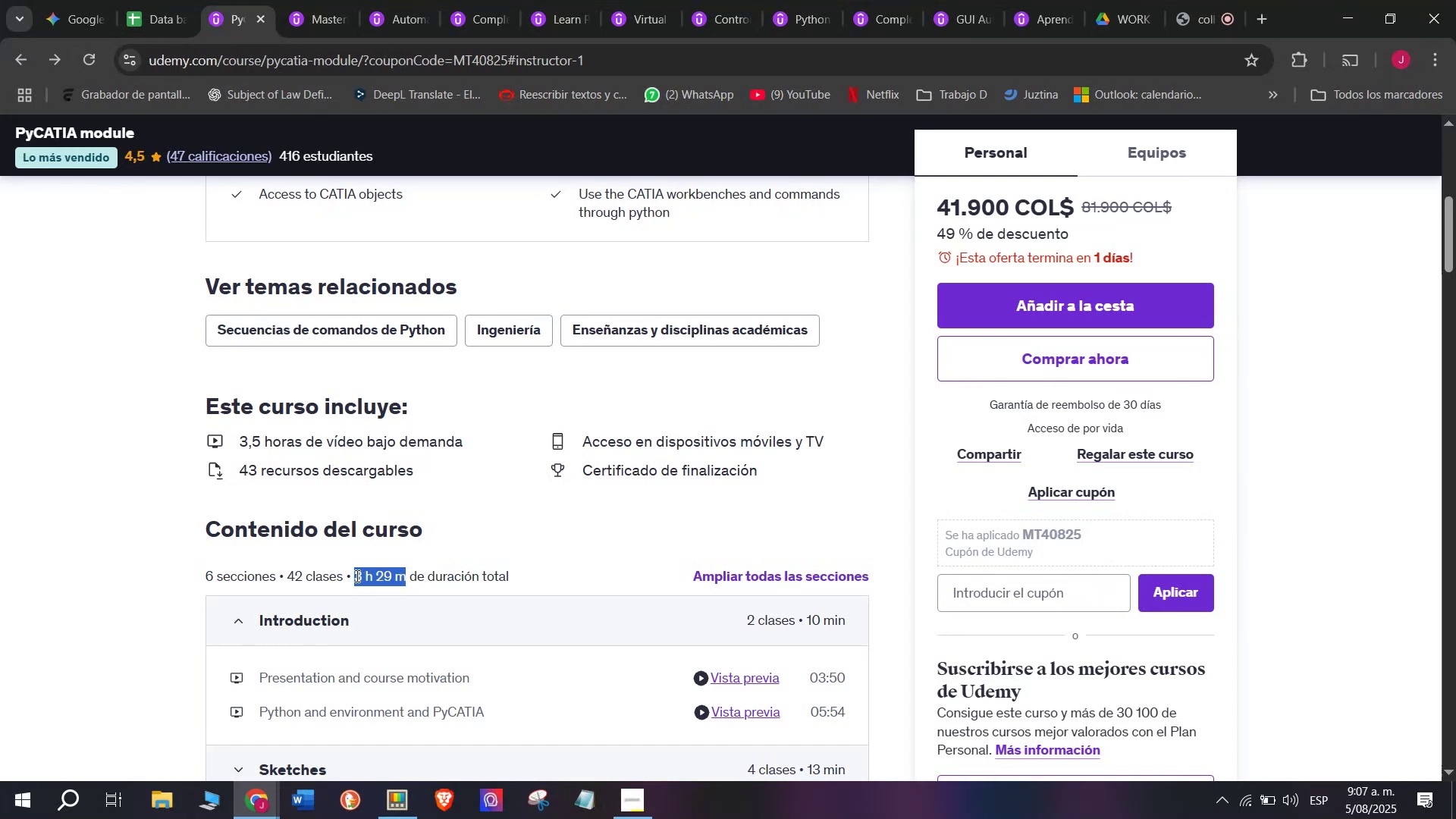 
key(Control+C)
 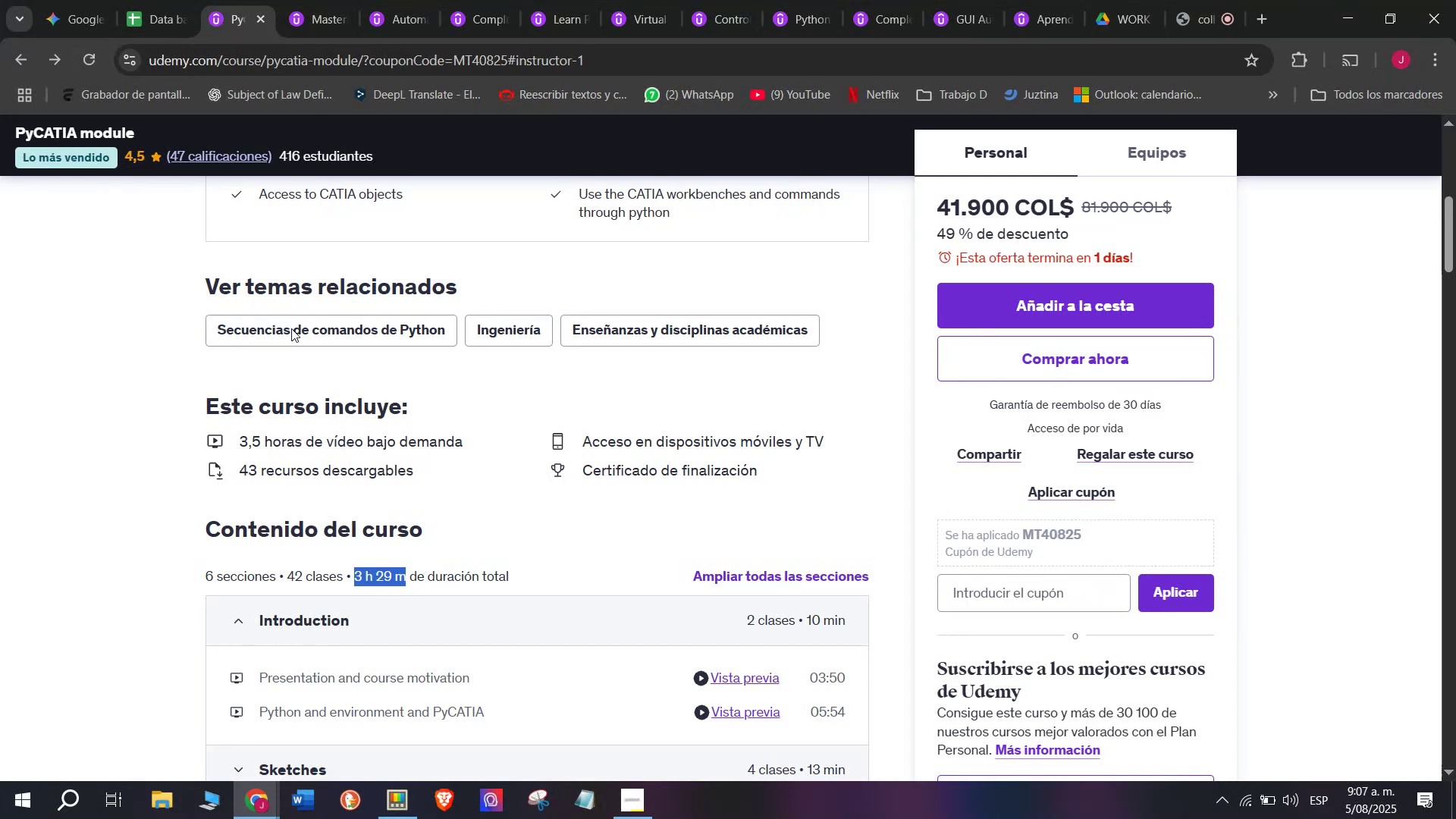 
key(Control+ControlLeft)
 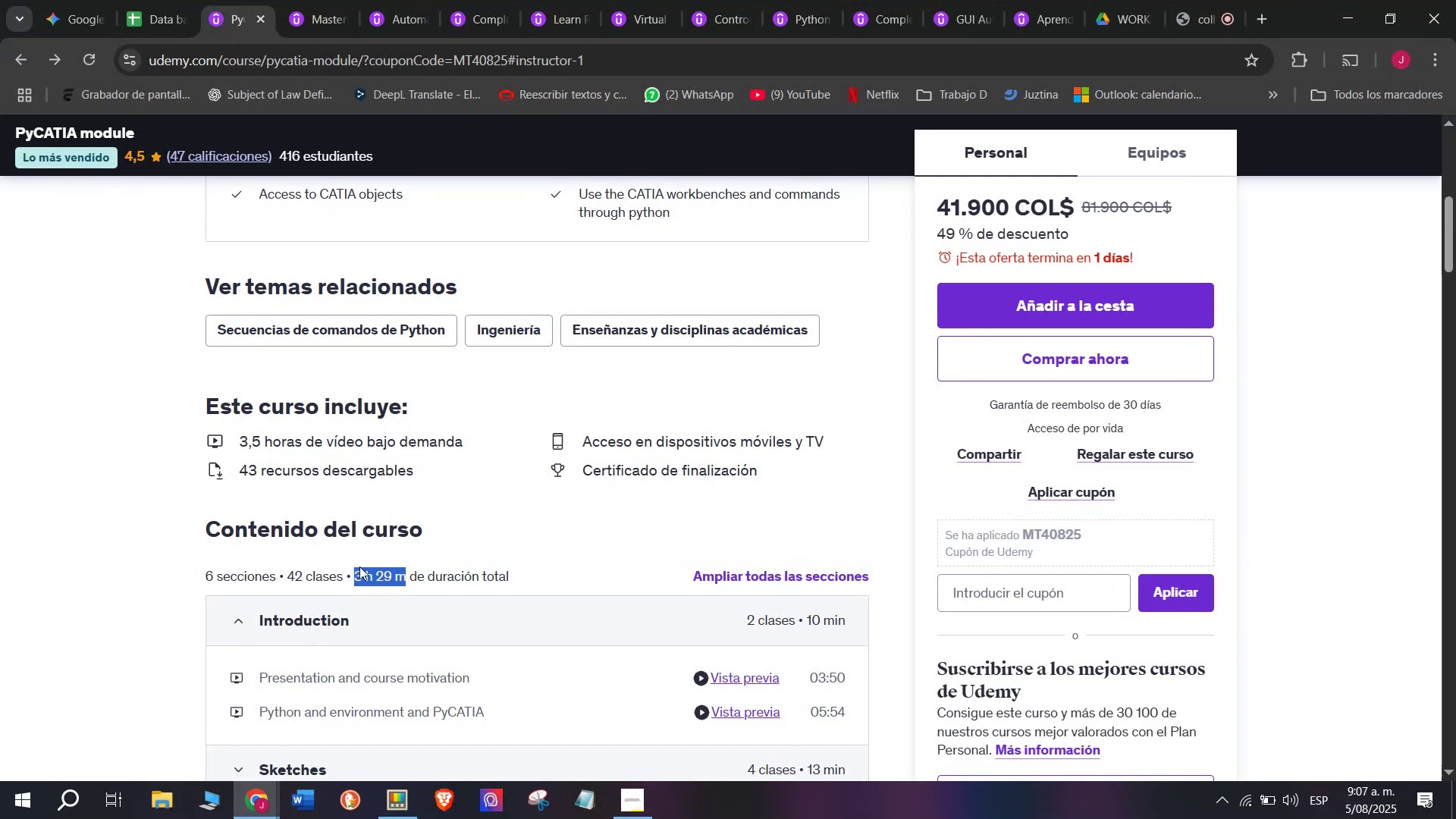 
key(Break)
 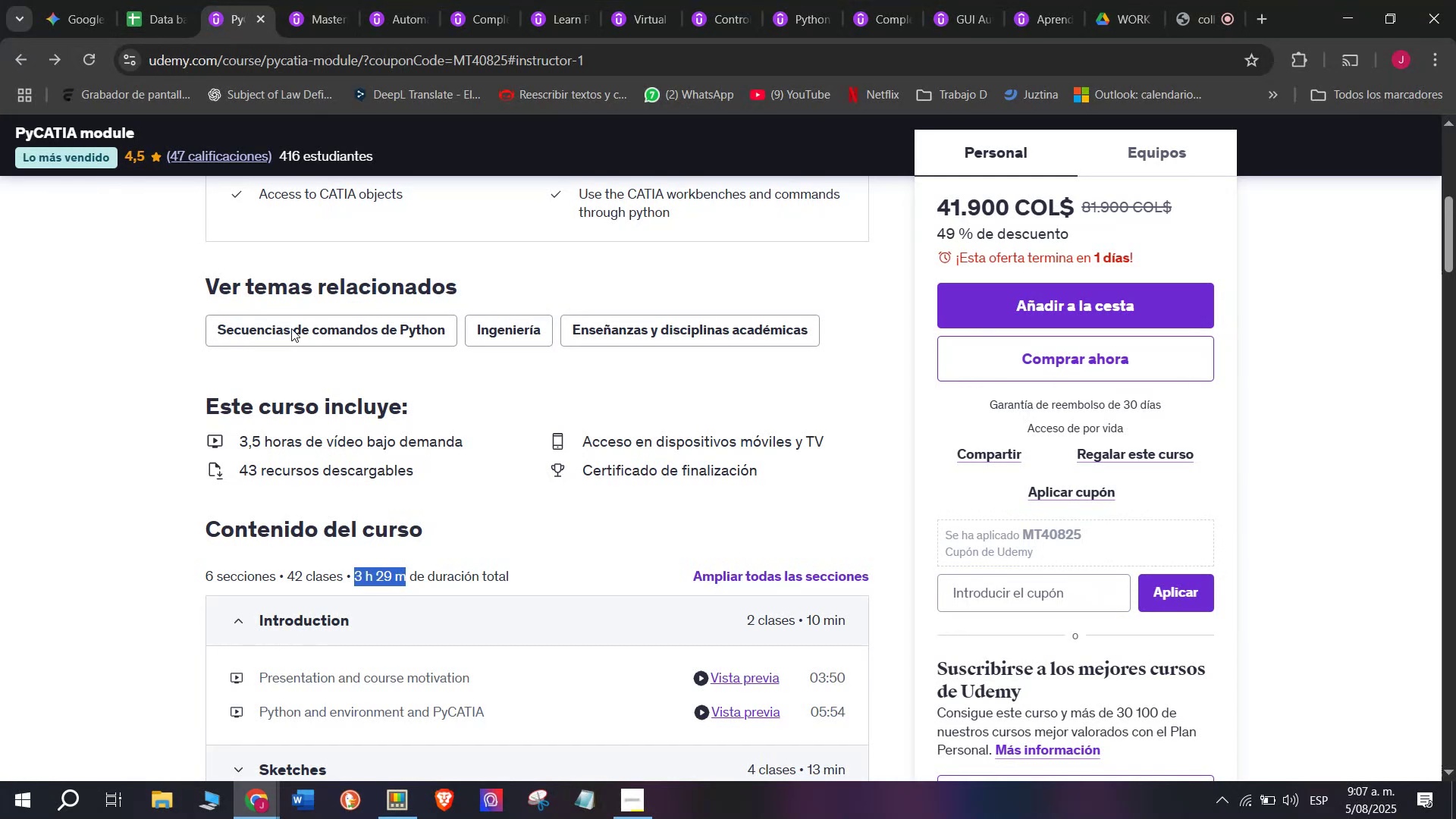 
key(Control+ControlLeft)
 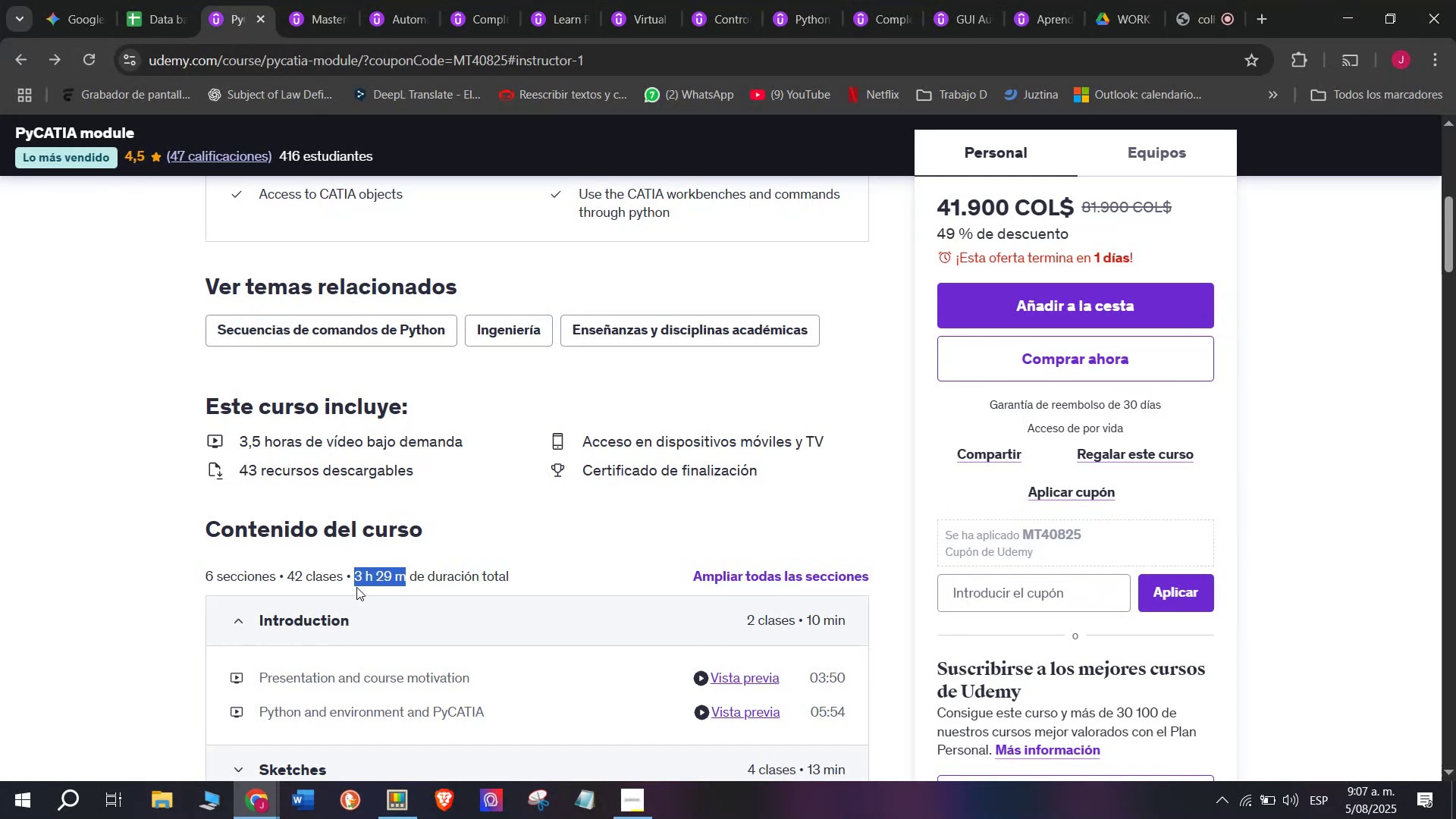 
key(Break)
 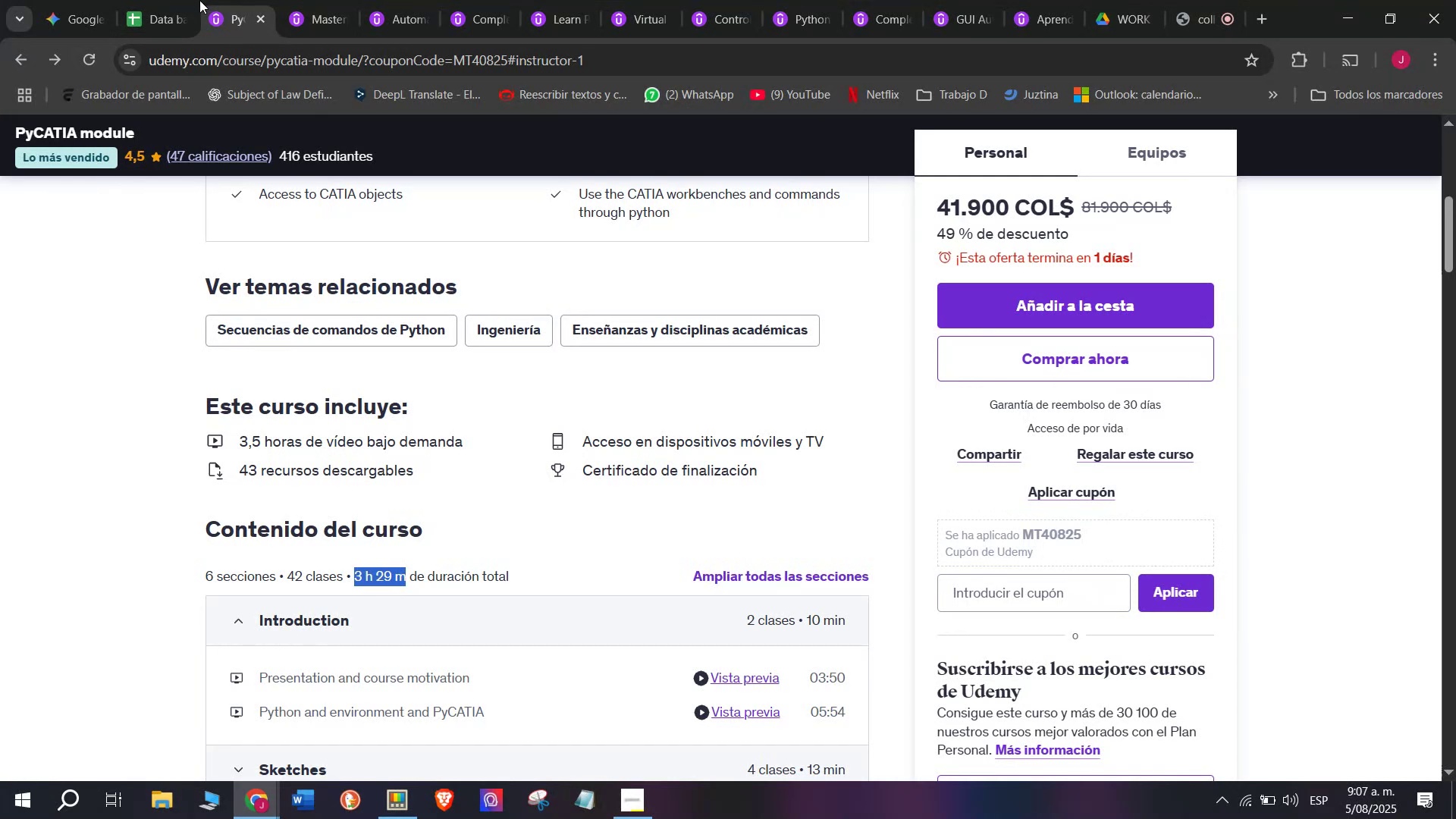 
key(Control+C)
 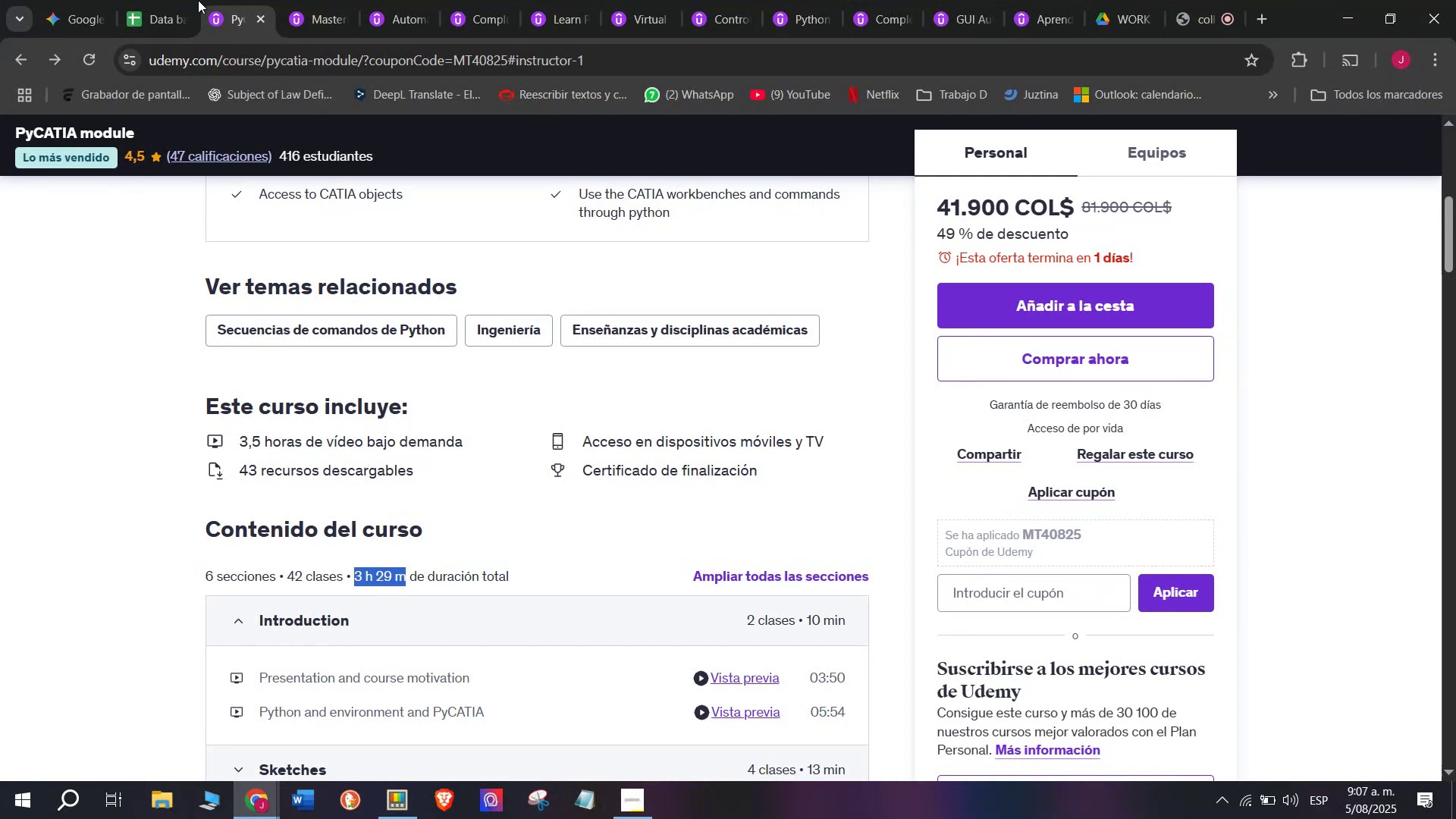 
left_click([187, 0])
 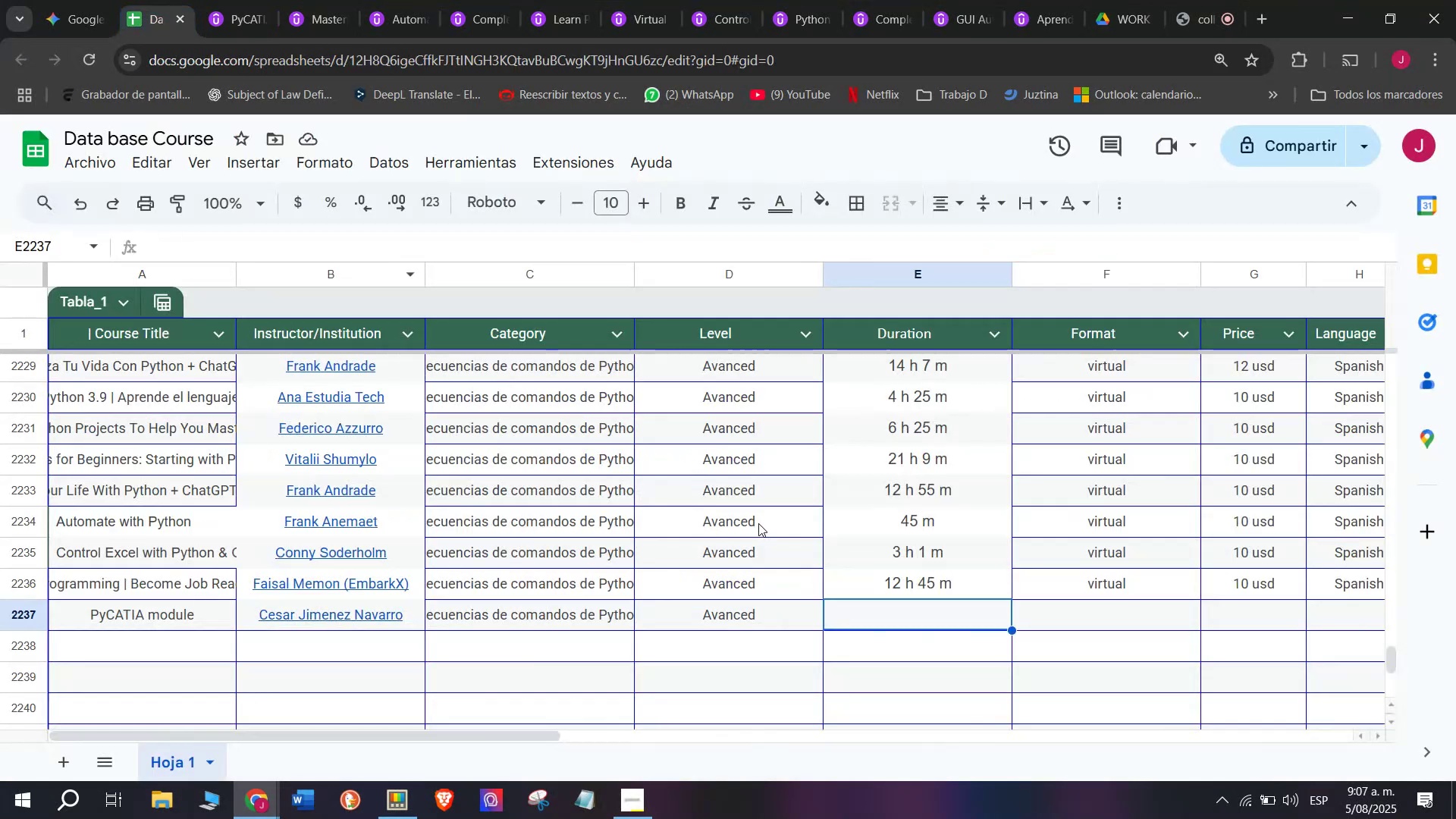 
key(Control+ControlLeft)
 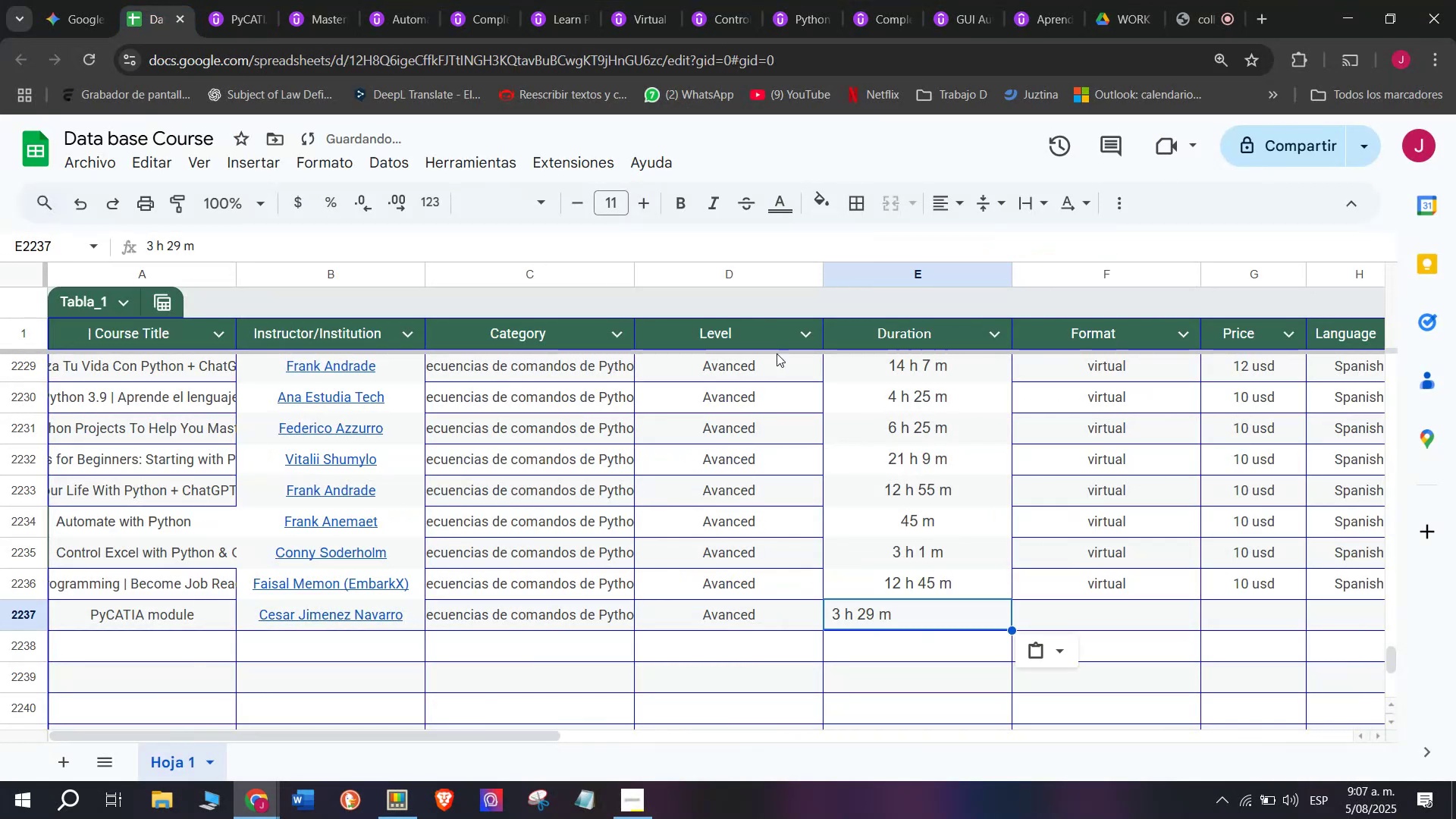 
key(Z)
 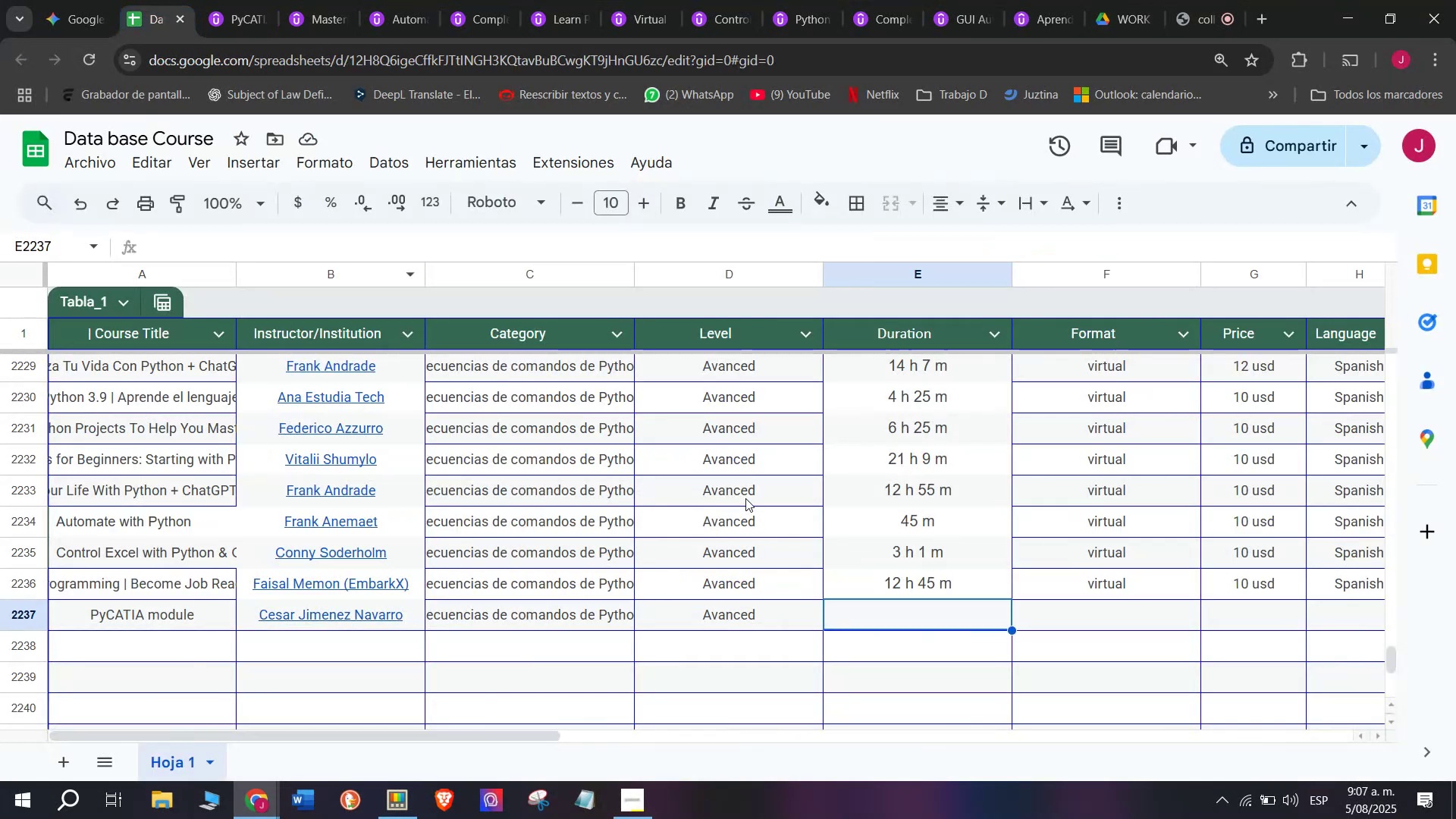 
key(Control+V)
 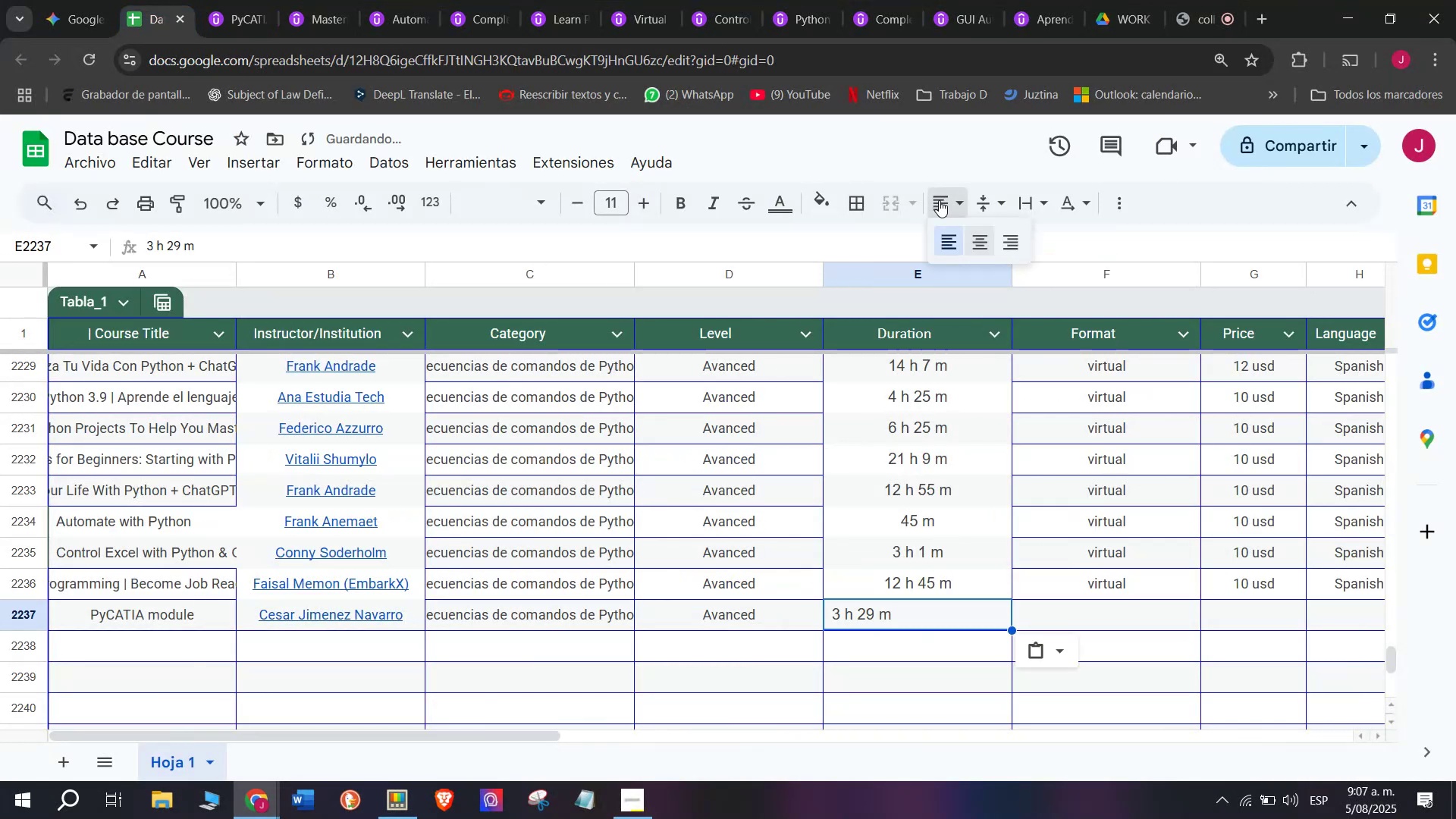 
double_click([981, 251])
 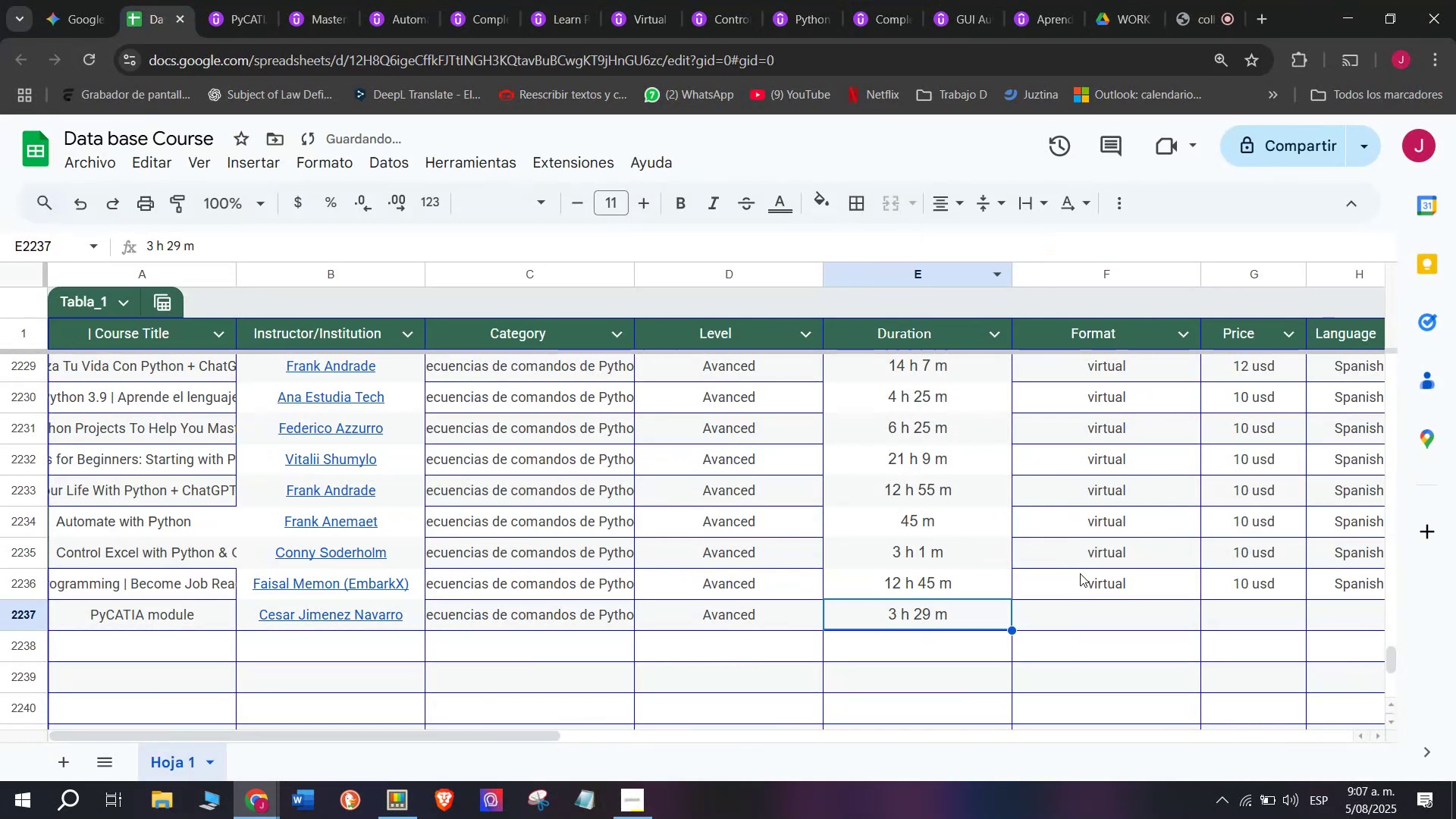 
left_click([1090, 590])
 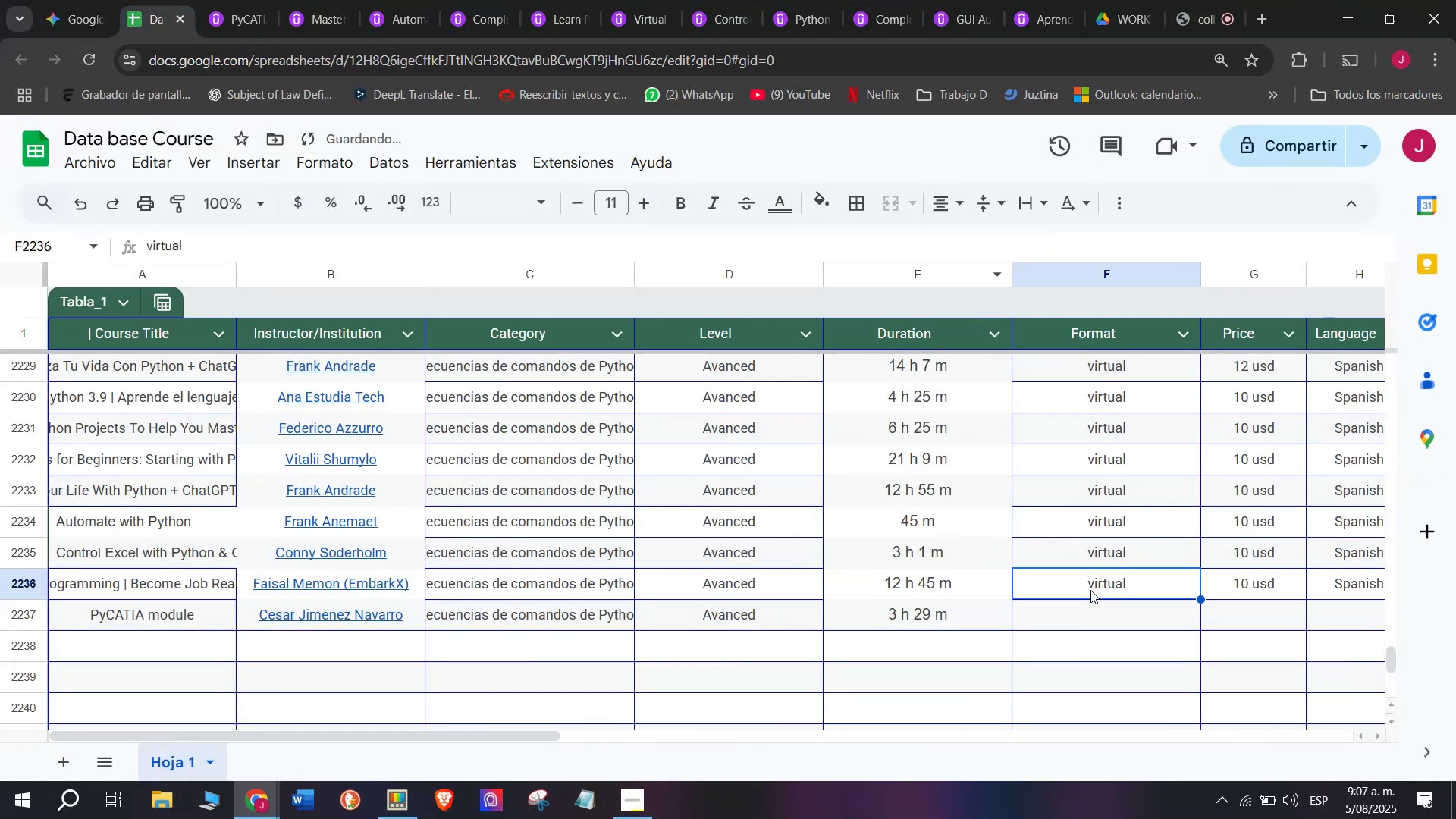 
key(Break)
 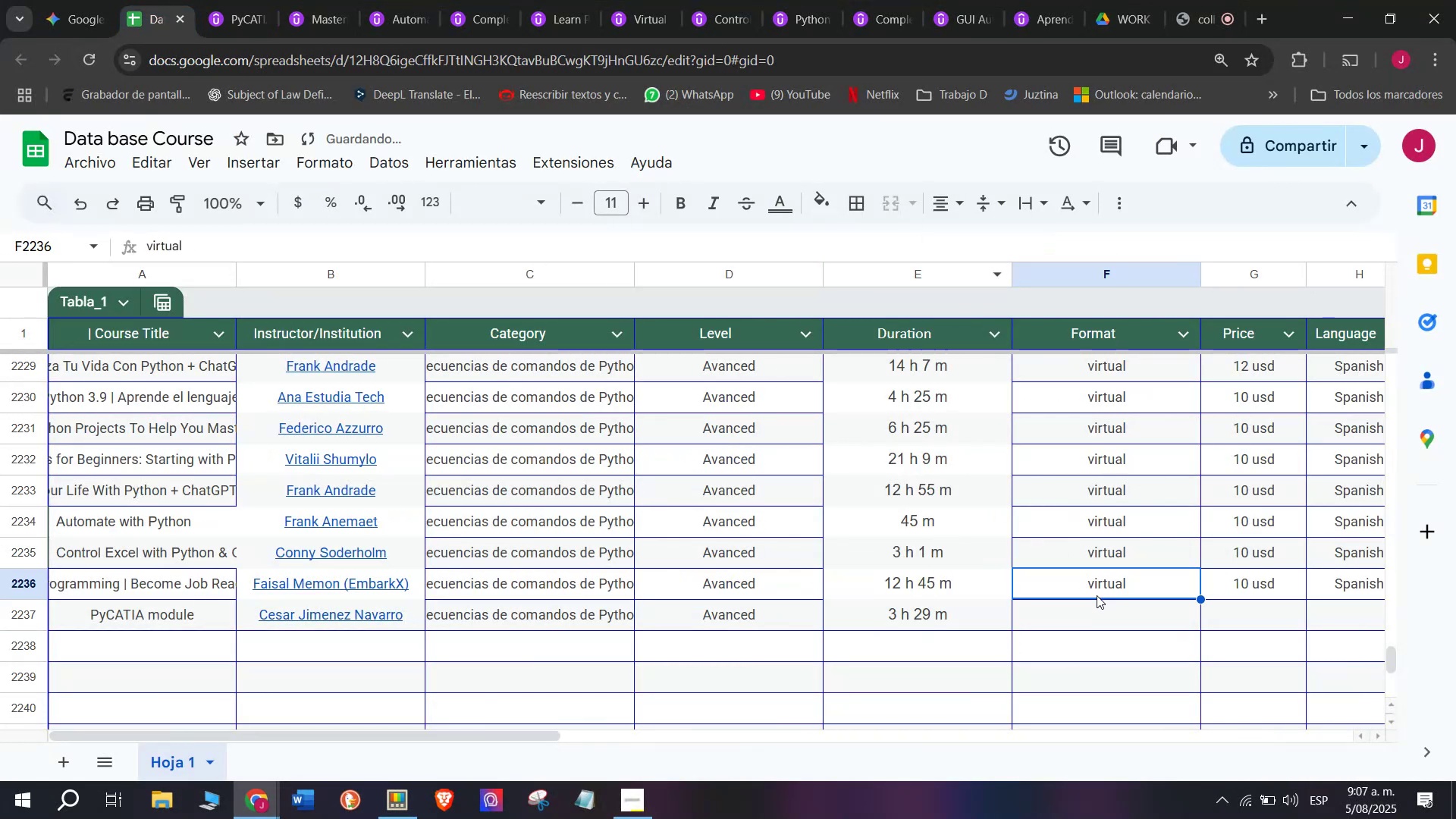 
key(Control+ControlLeft)
 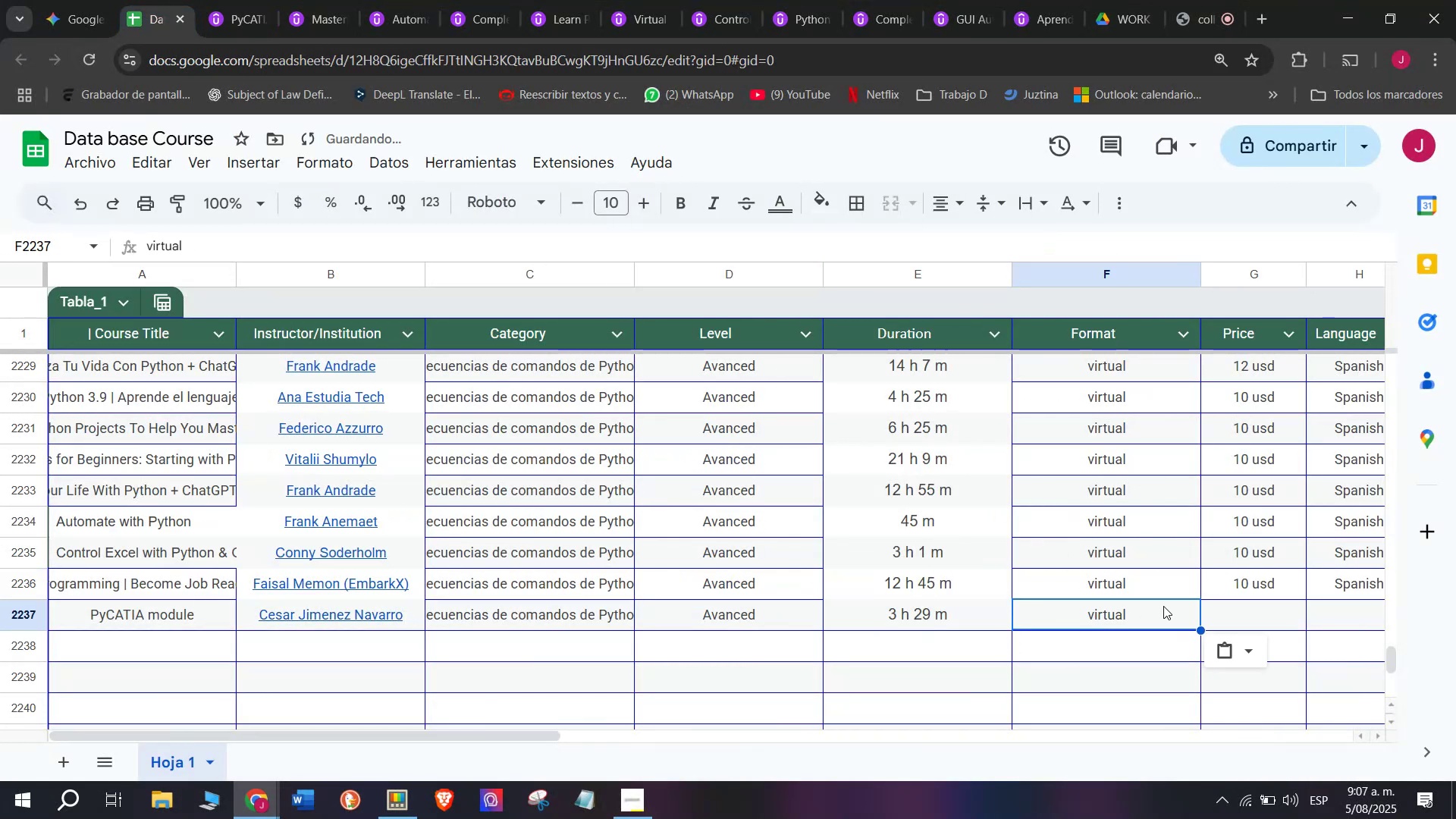 
key(Control+C)
 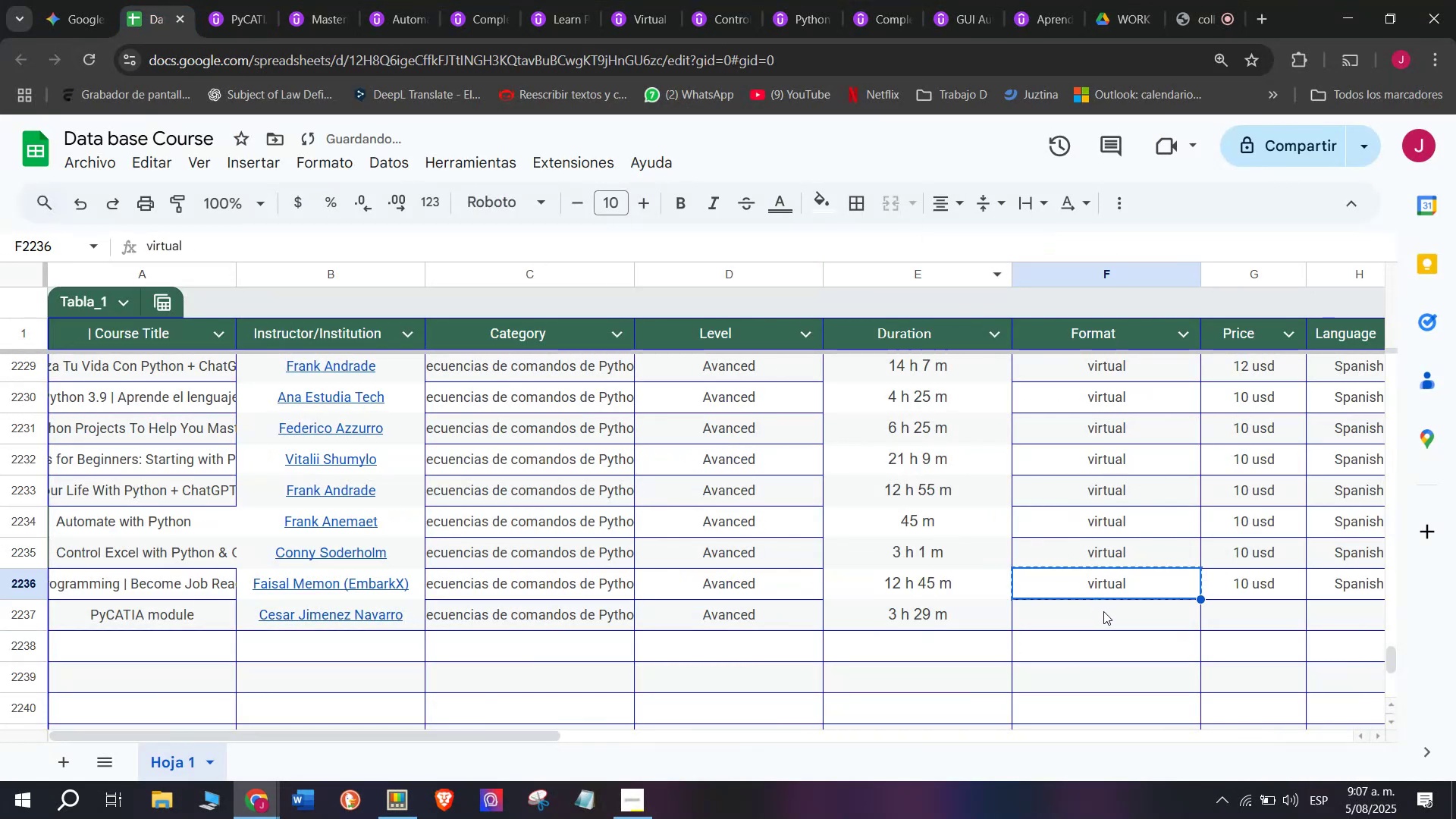 
key(Z)
 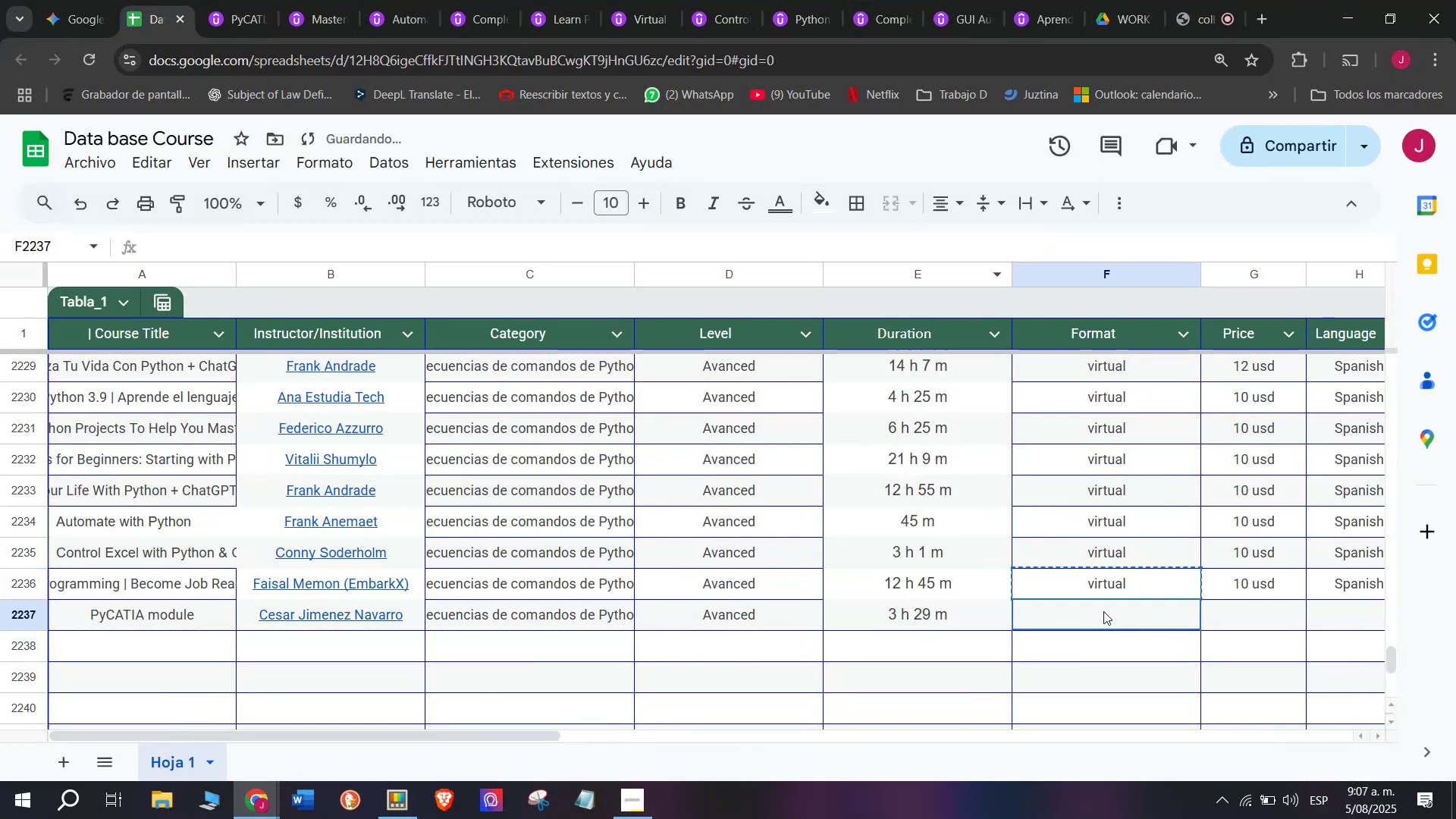 
key(Control+ControlLeft)
 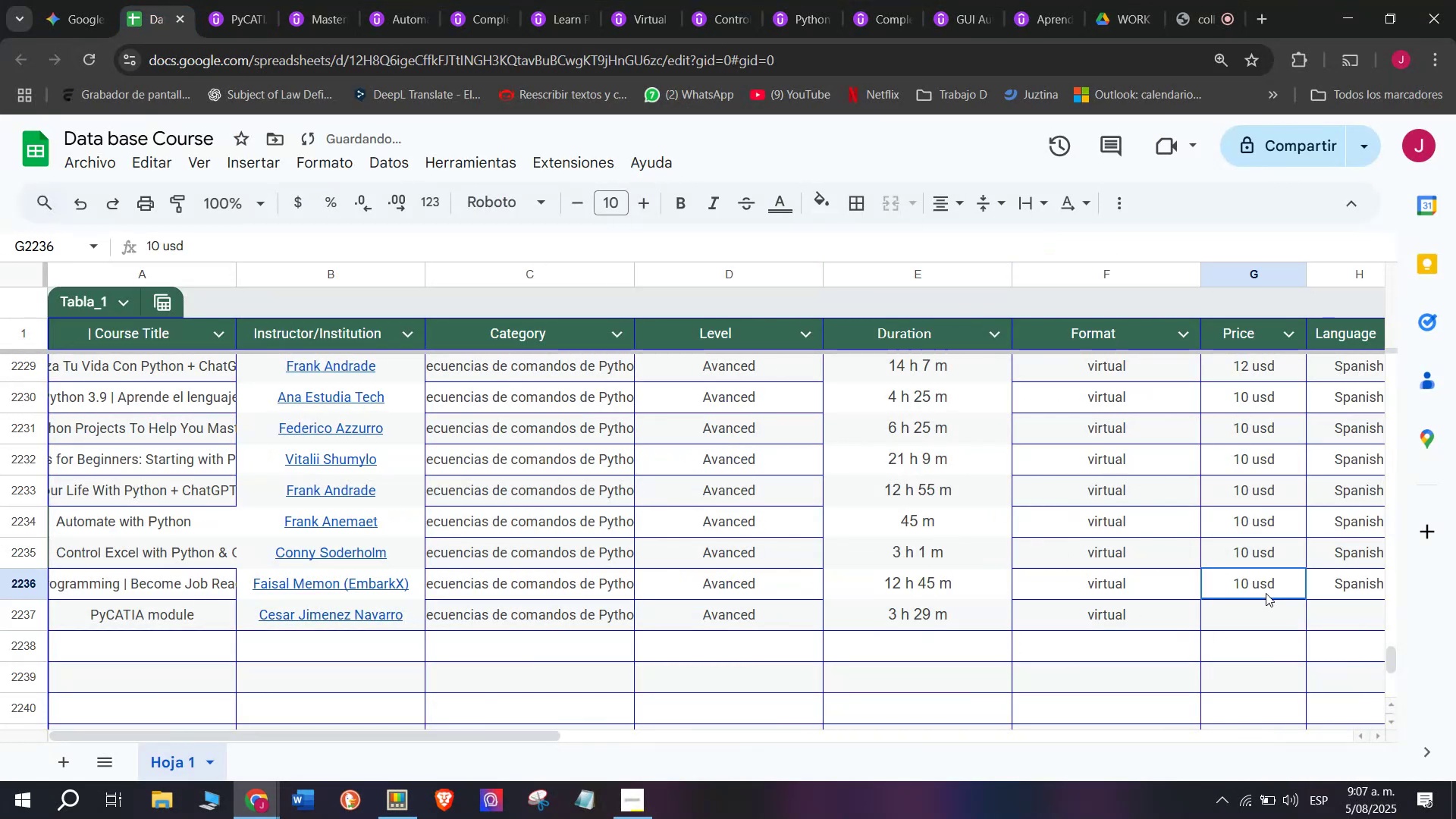 
key(Control+V)
 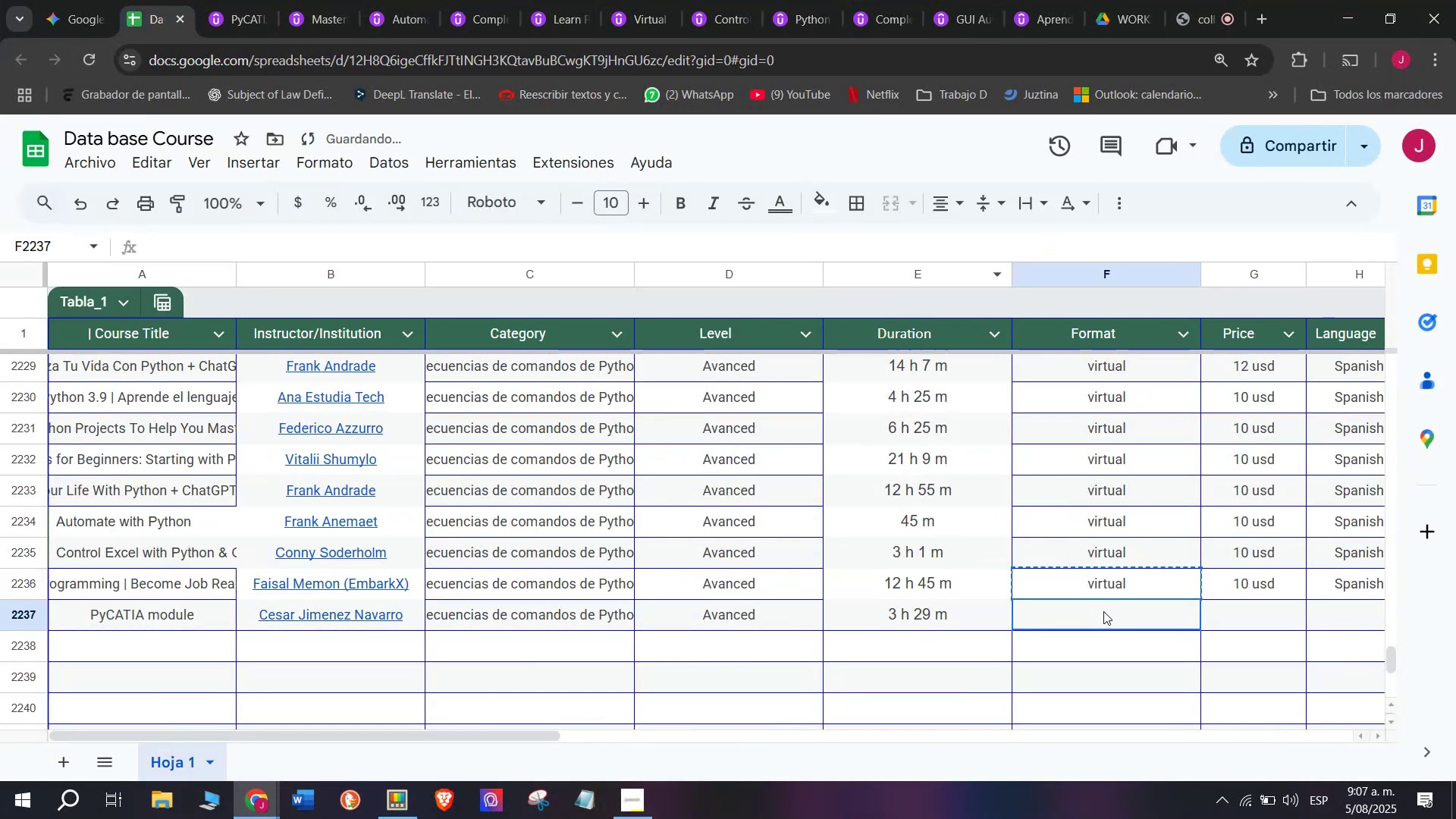 
double_click([1103, 611])
 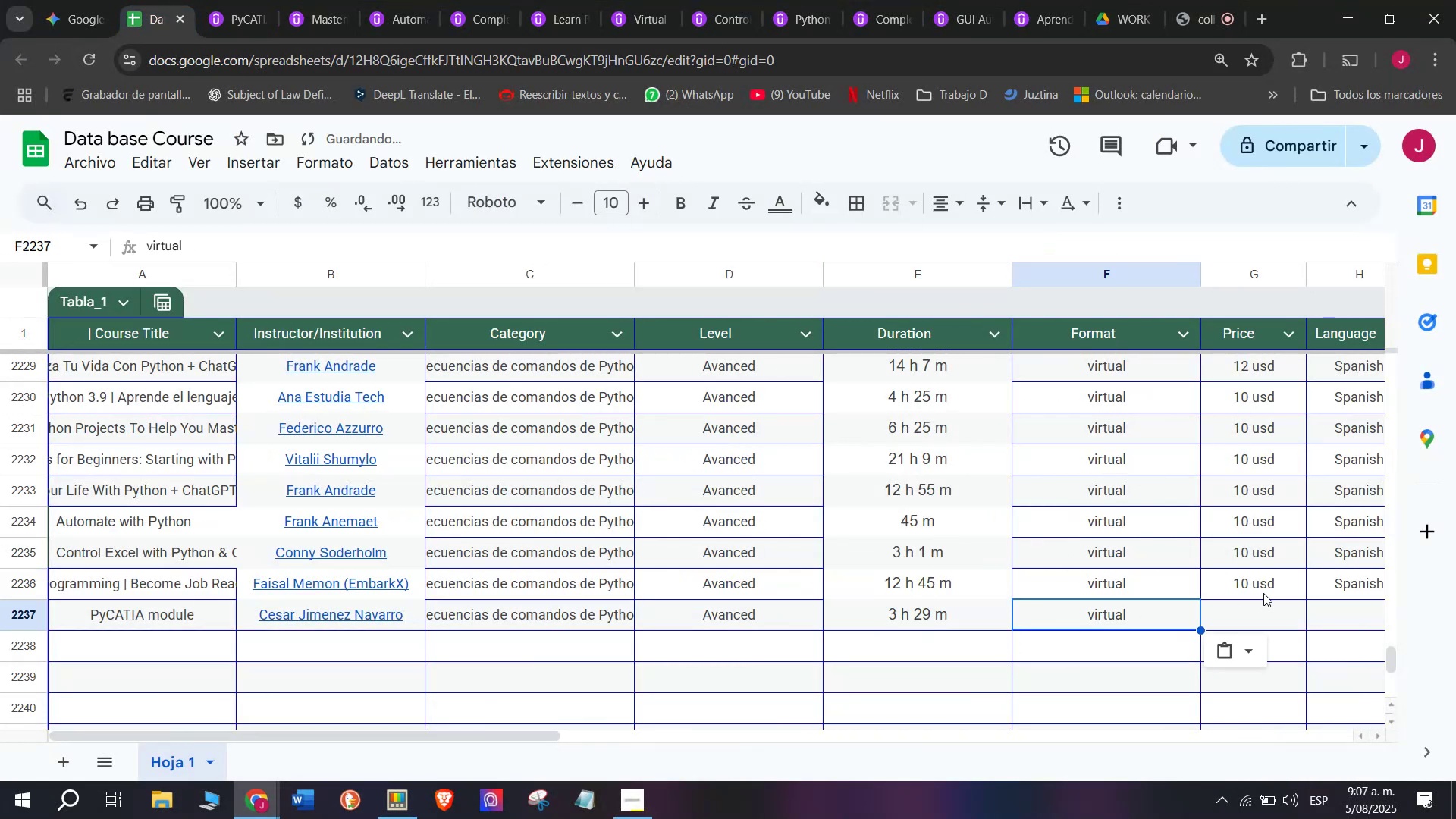 
key(Control+ControlLeft)
 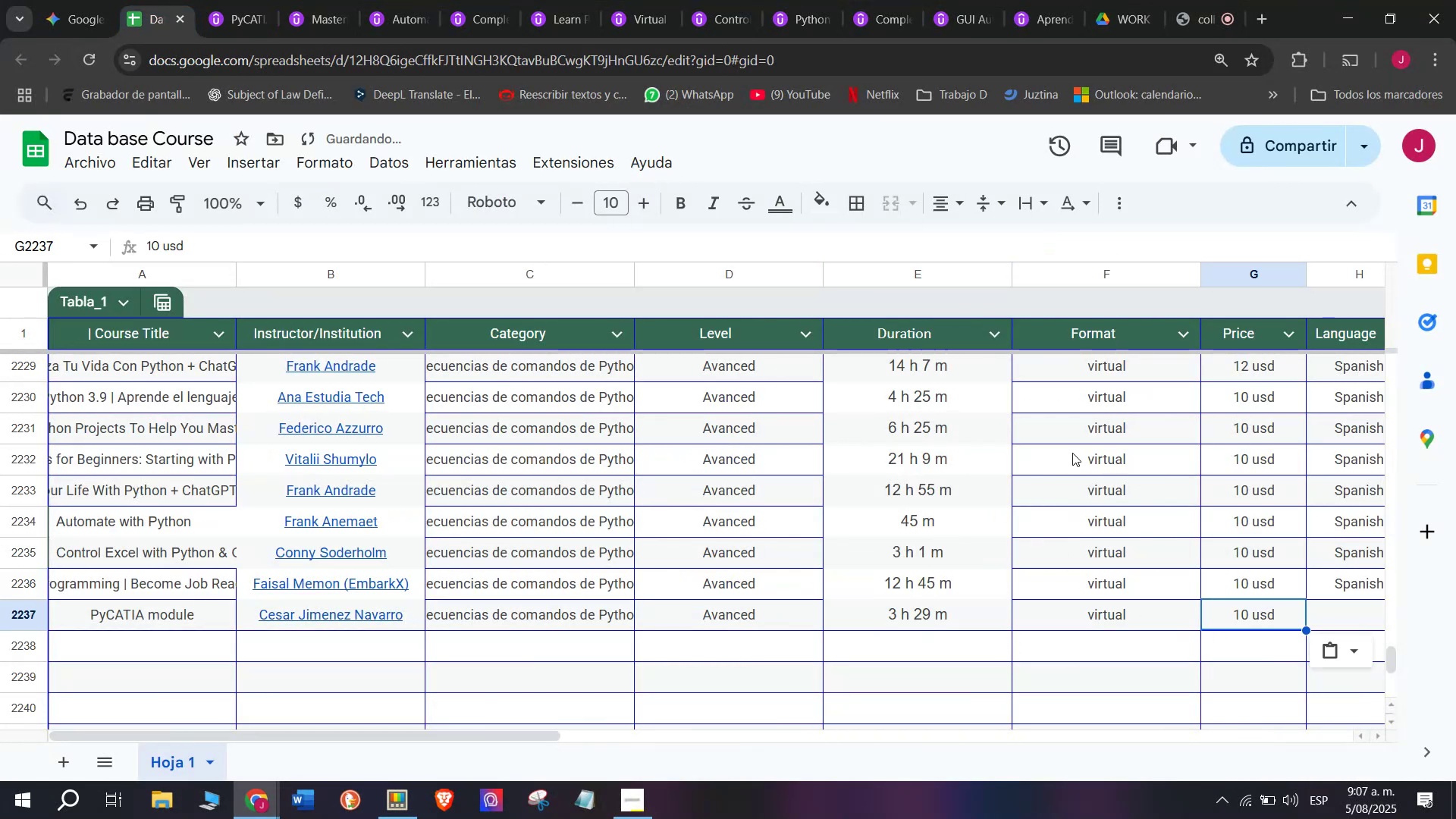 
key(Break)
 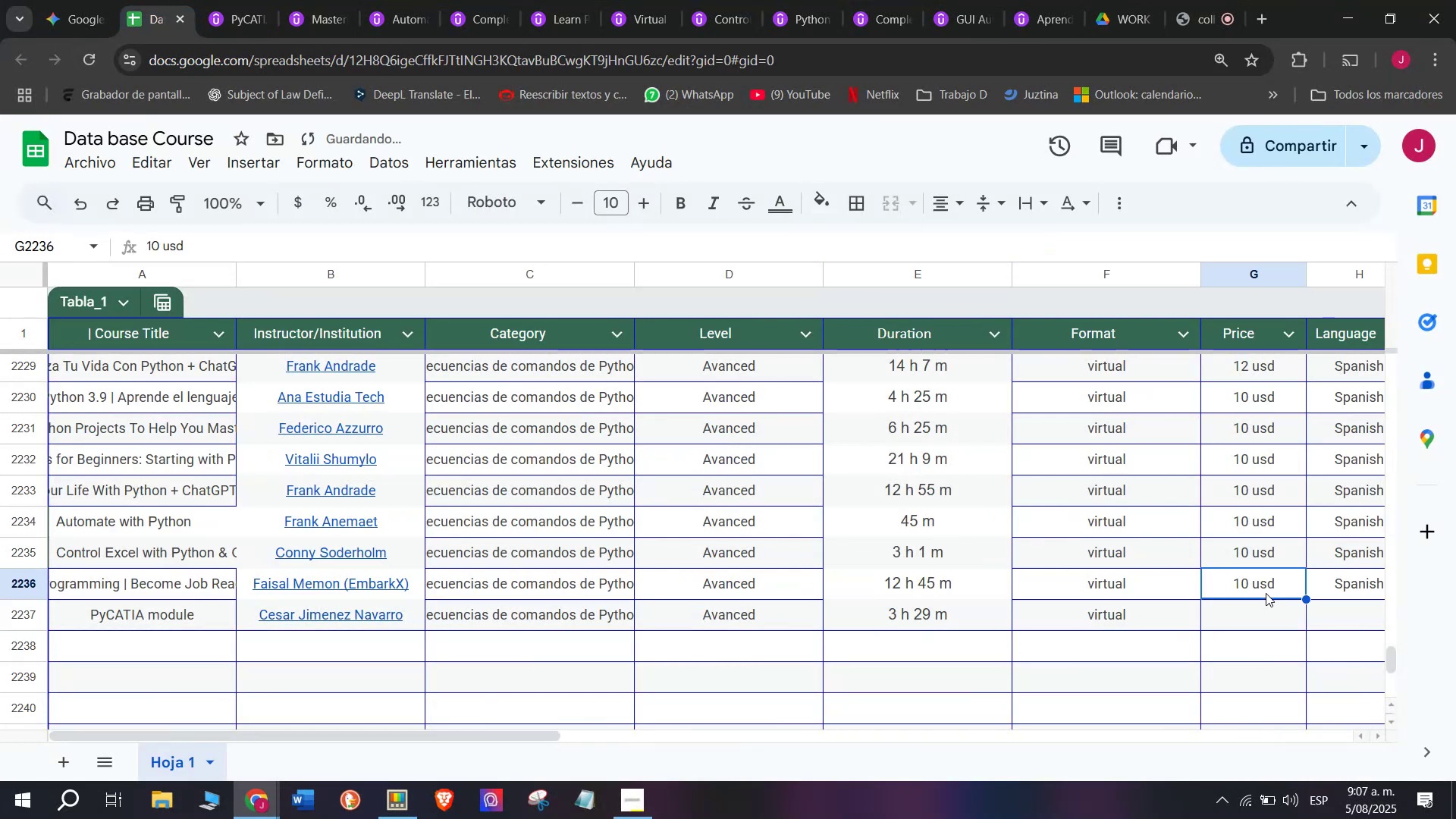 
key(Control+C)
 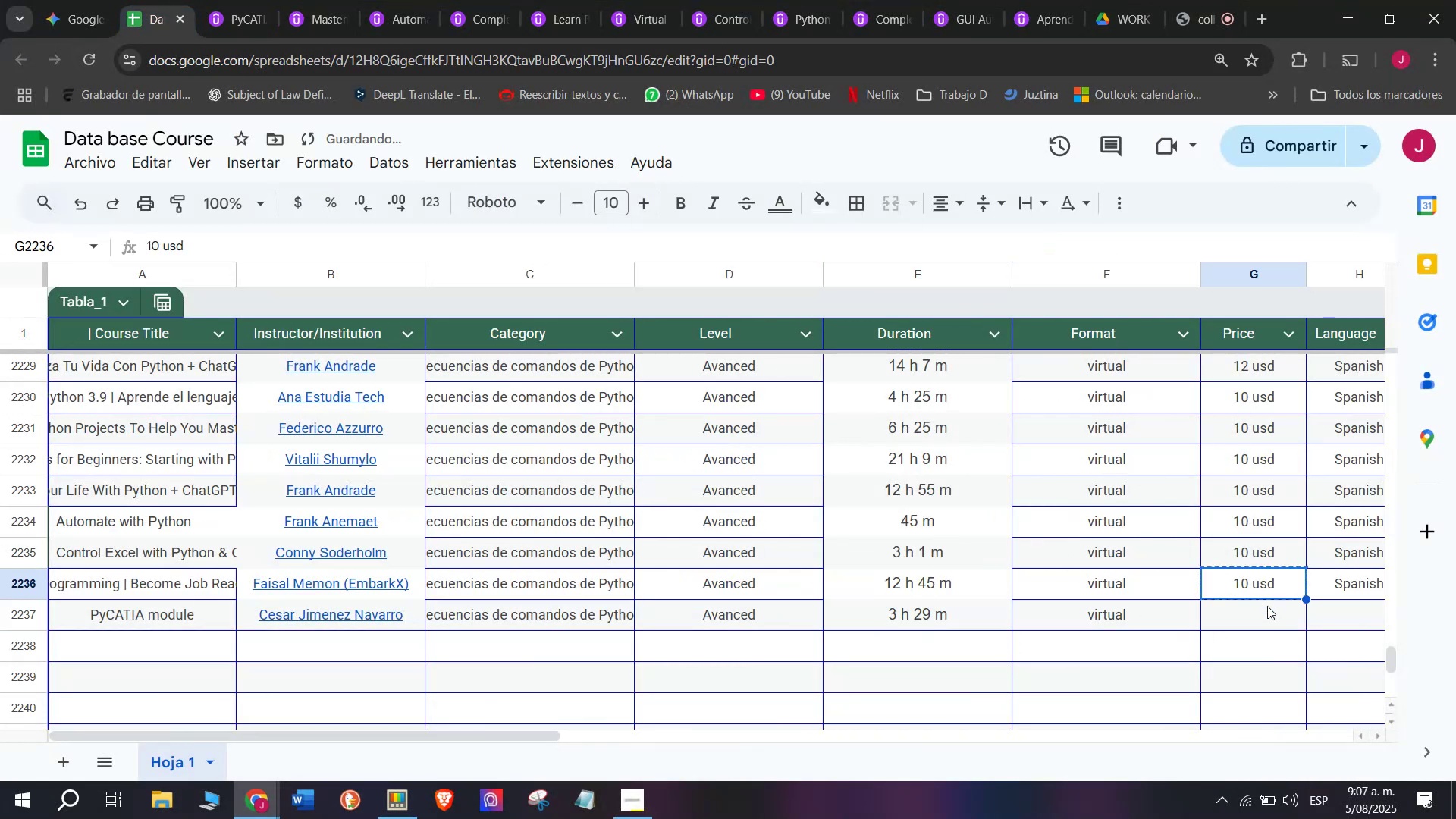 
triple_click([1267, 606])
 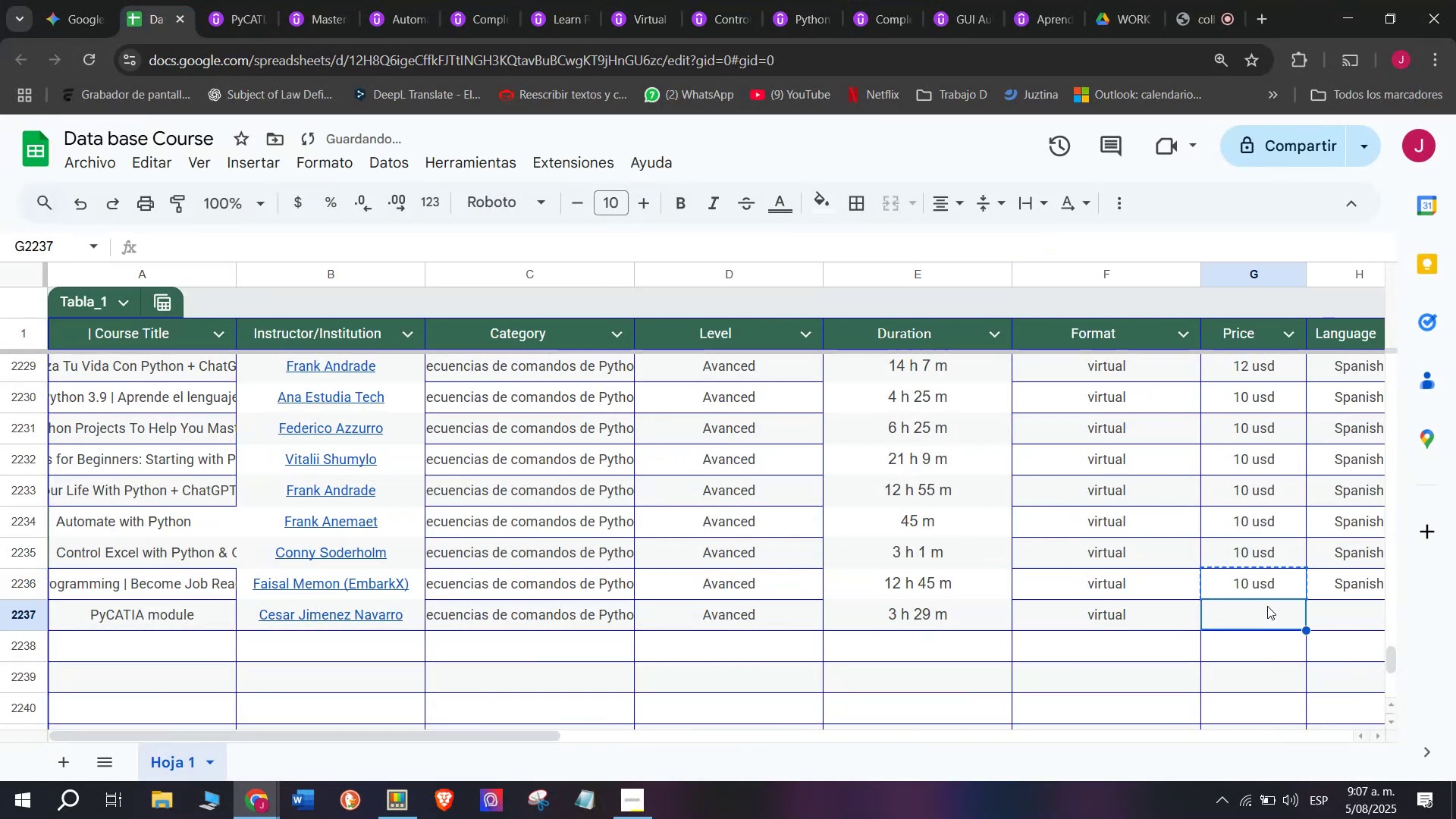 
key(Control+ControlLeft)
 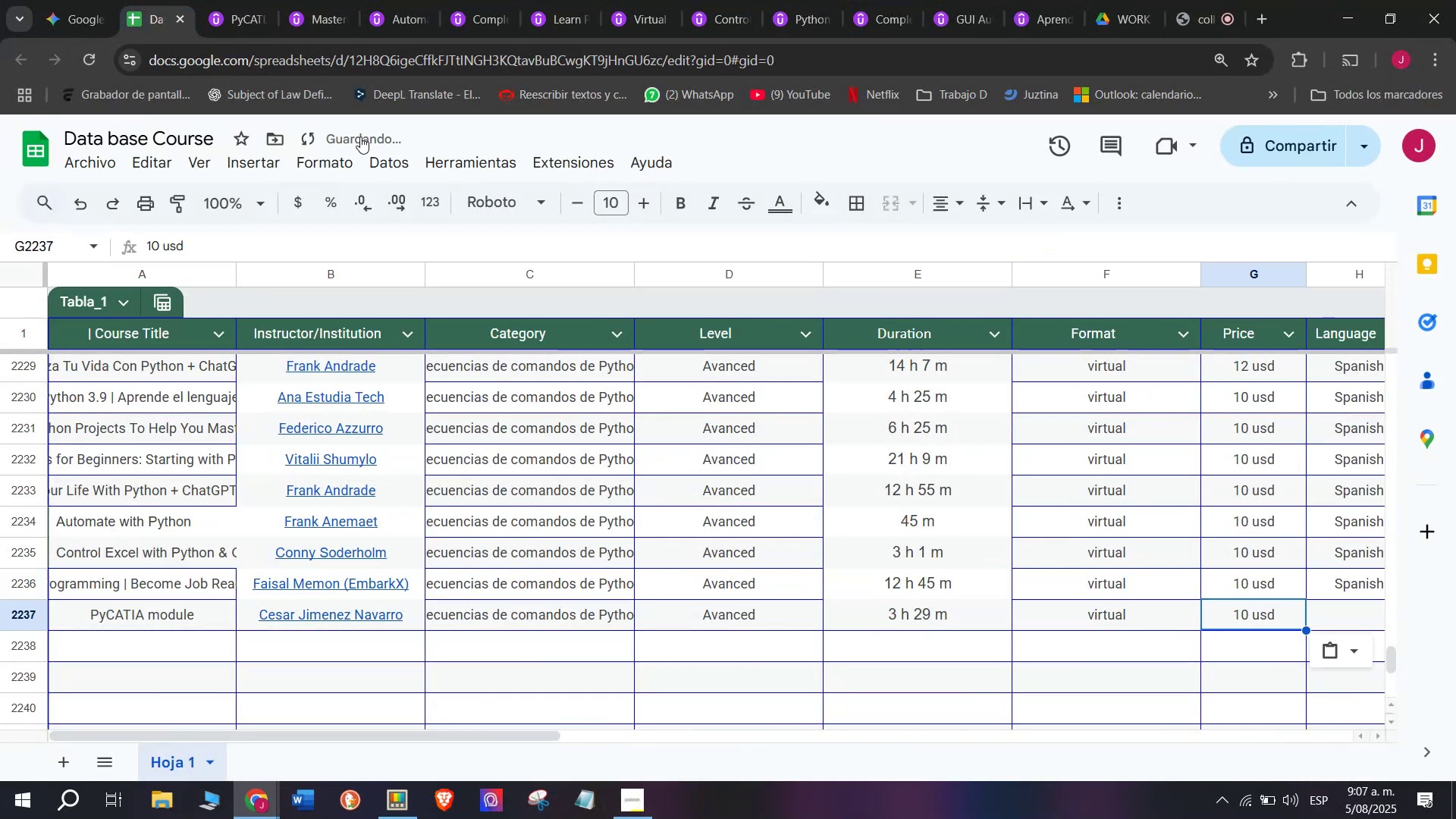 
key(Z)
 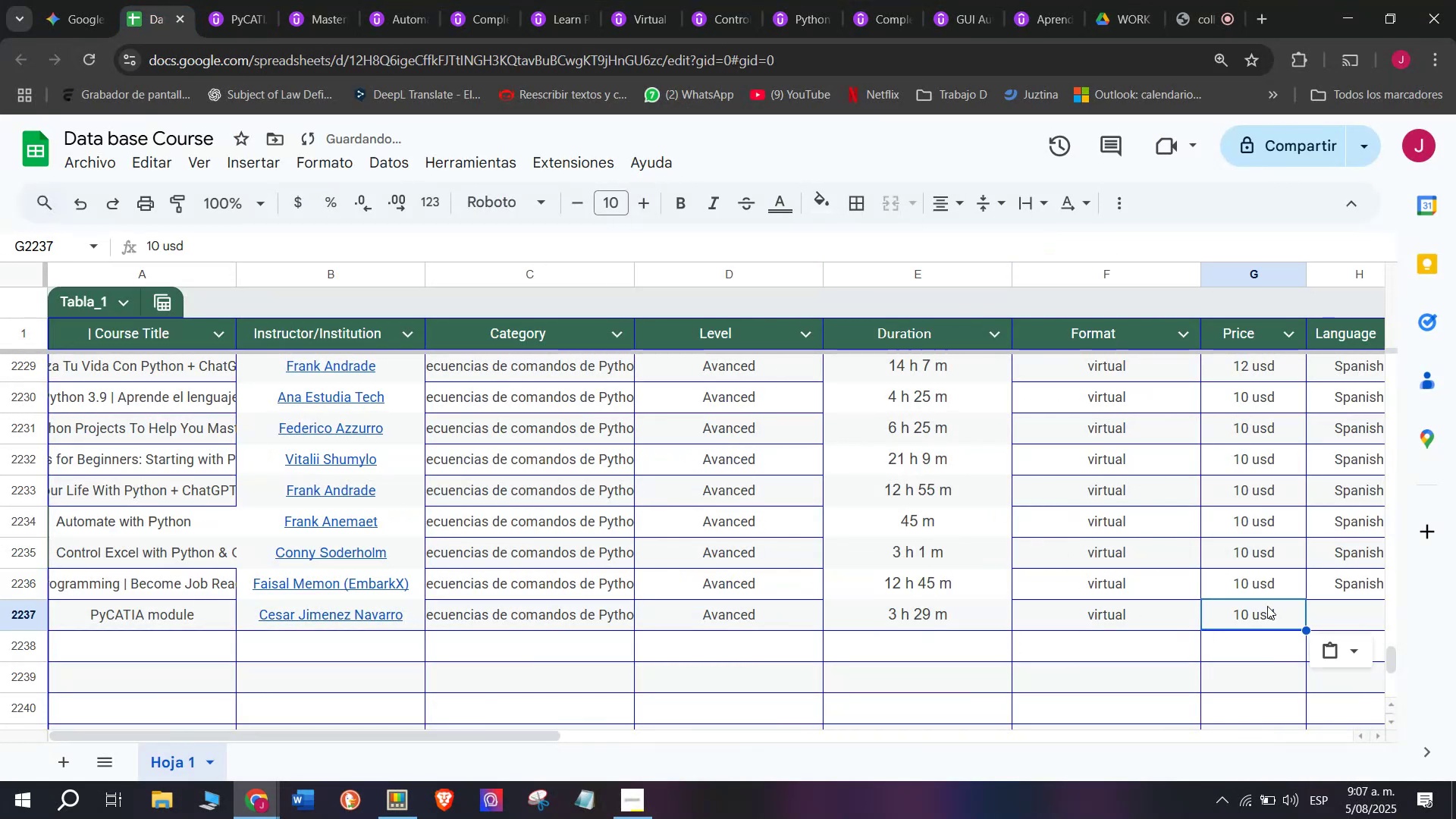 
key(Control+V)
 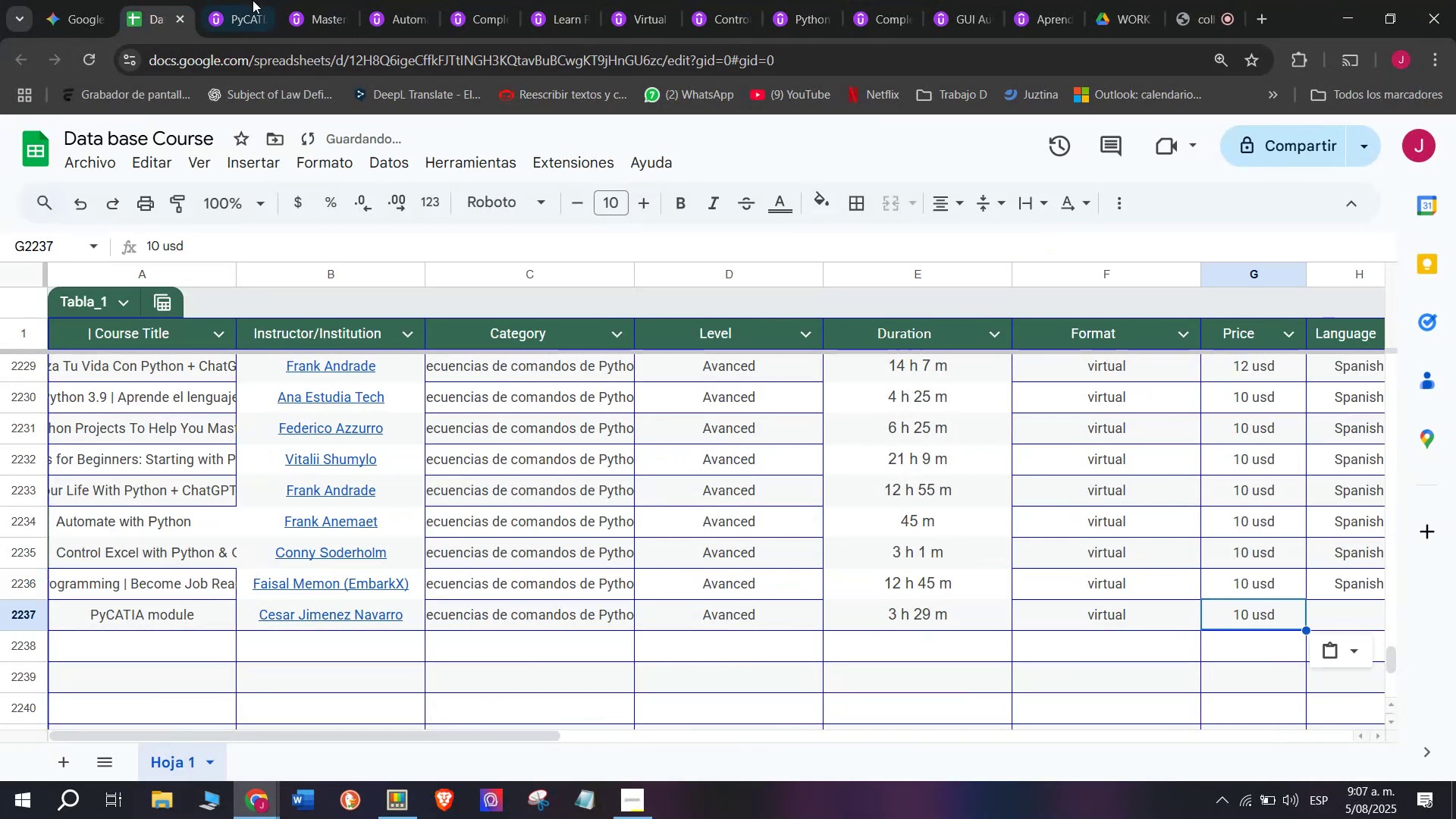 
left_click([236, 0])
 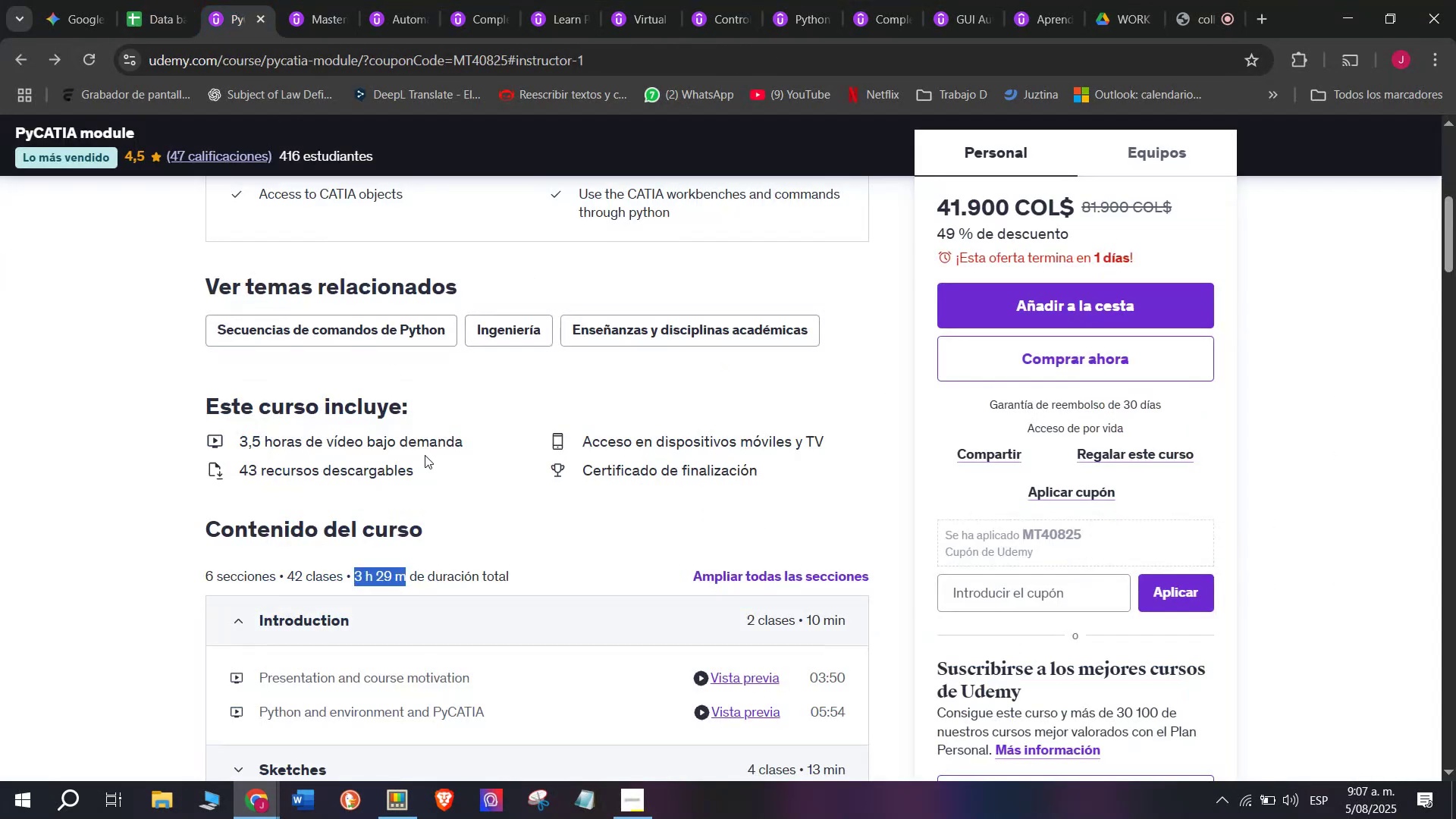 
scroll: coordinate [448, 497], scroll_direction: up, amount: 3.0
 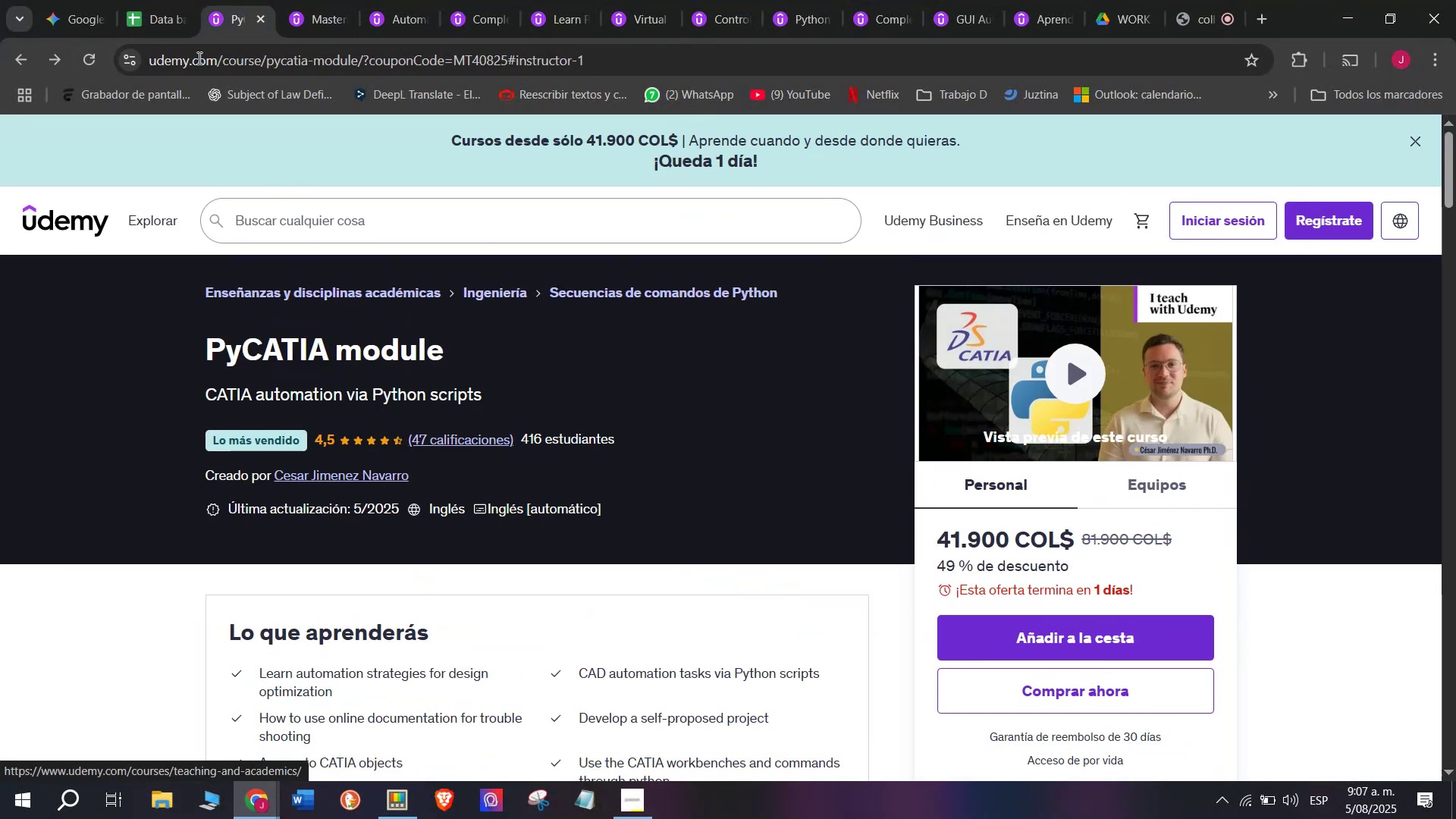 
left_click([127, 0])
 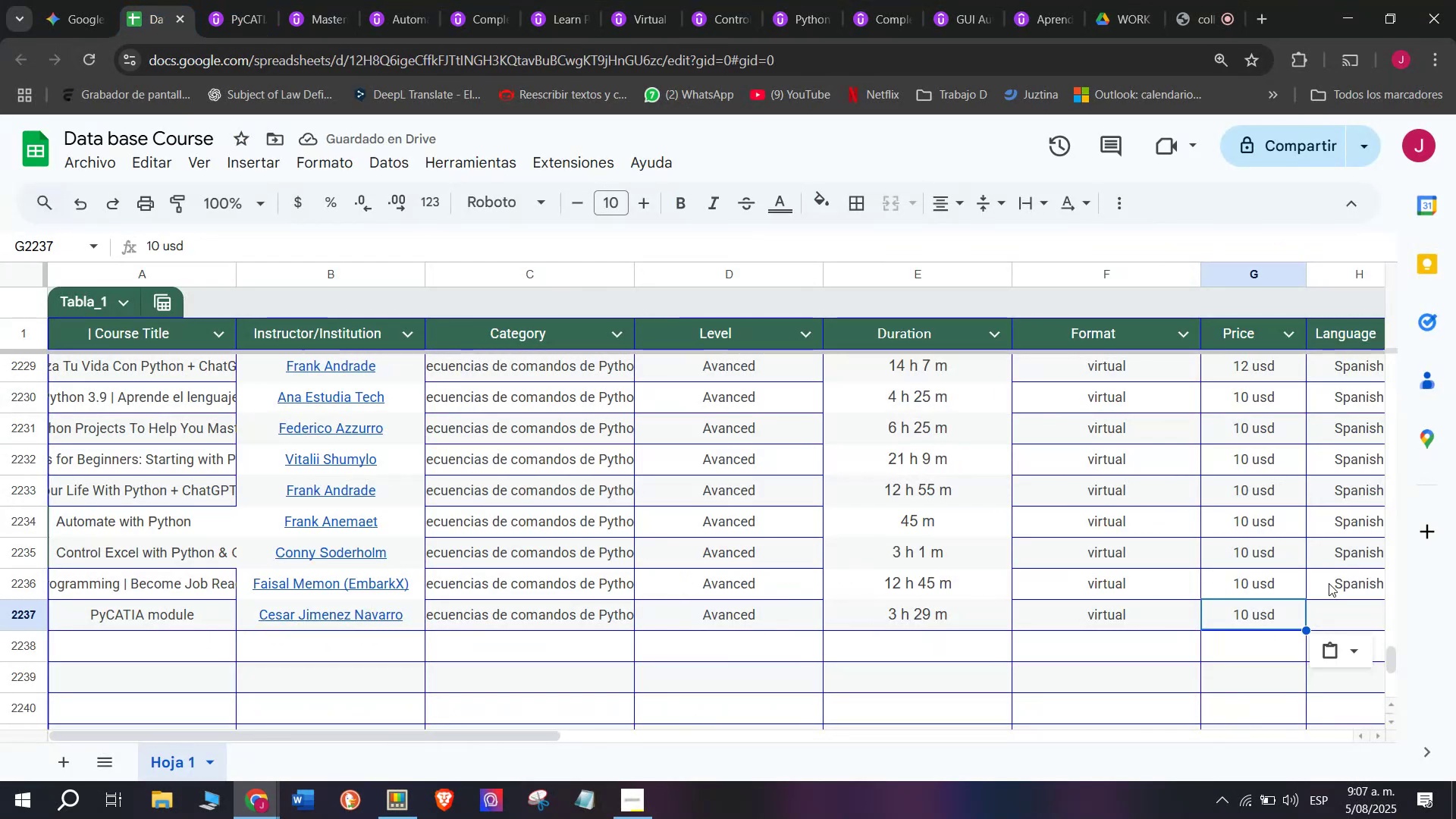 
left_click([1354, 579])
 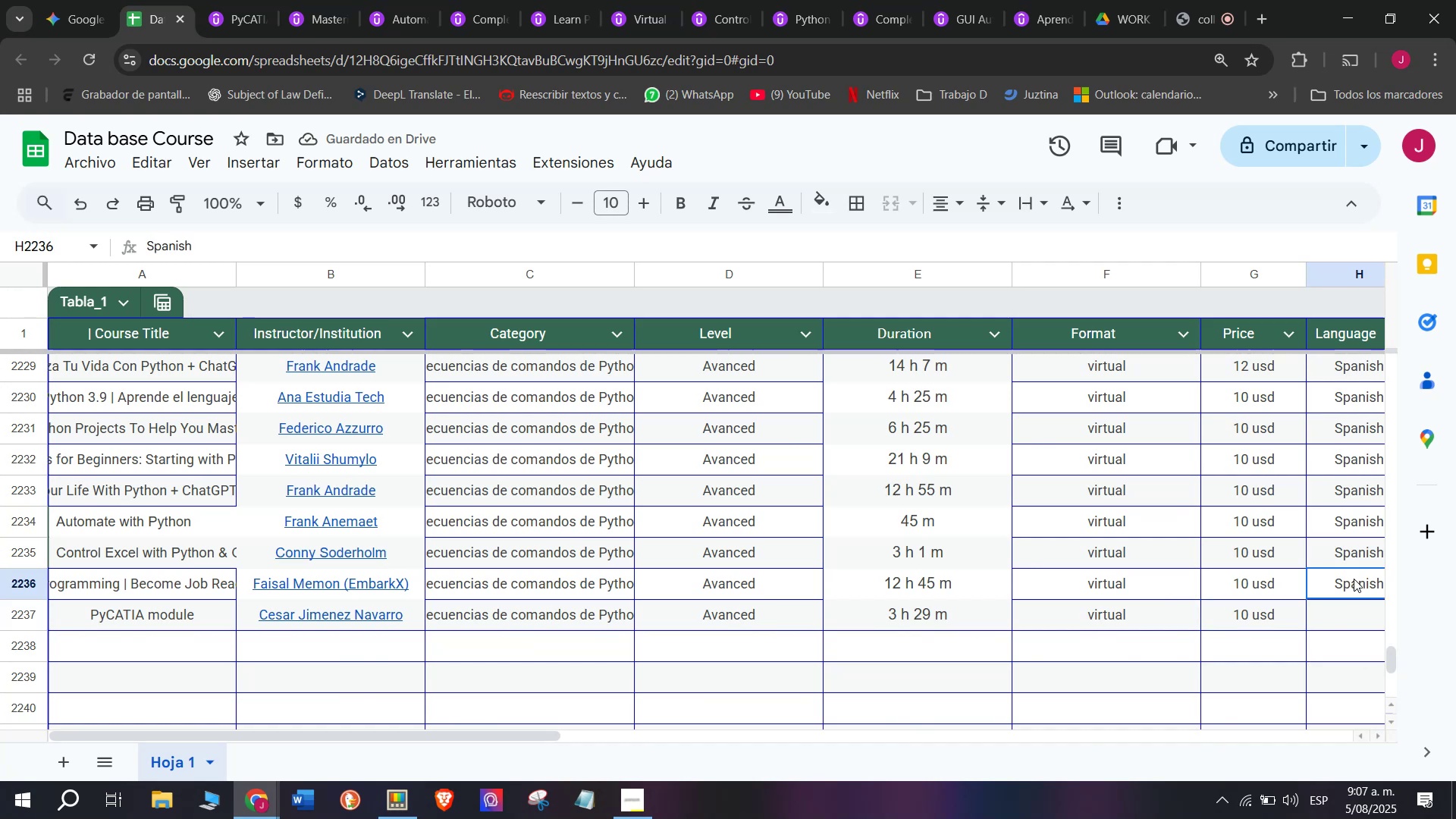 
key(Break)
 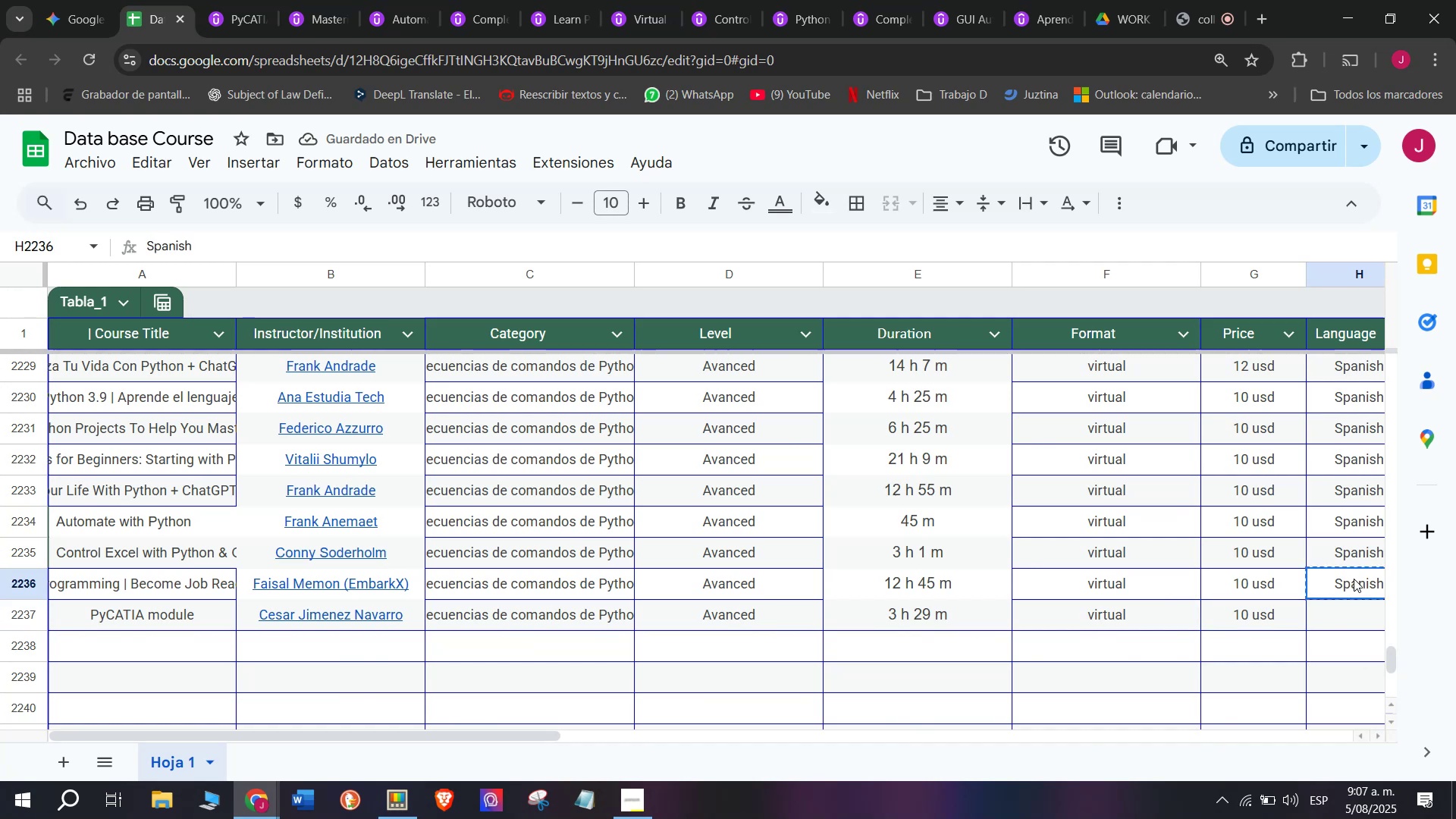 
key(Control+ControlLeft)
 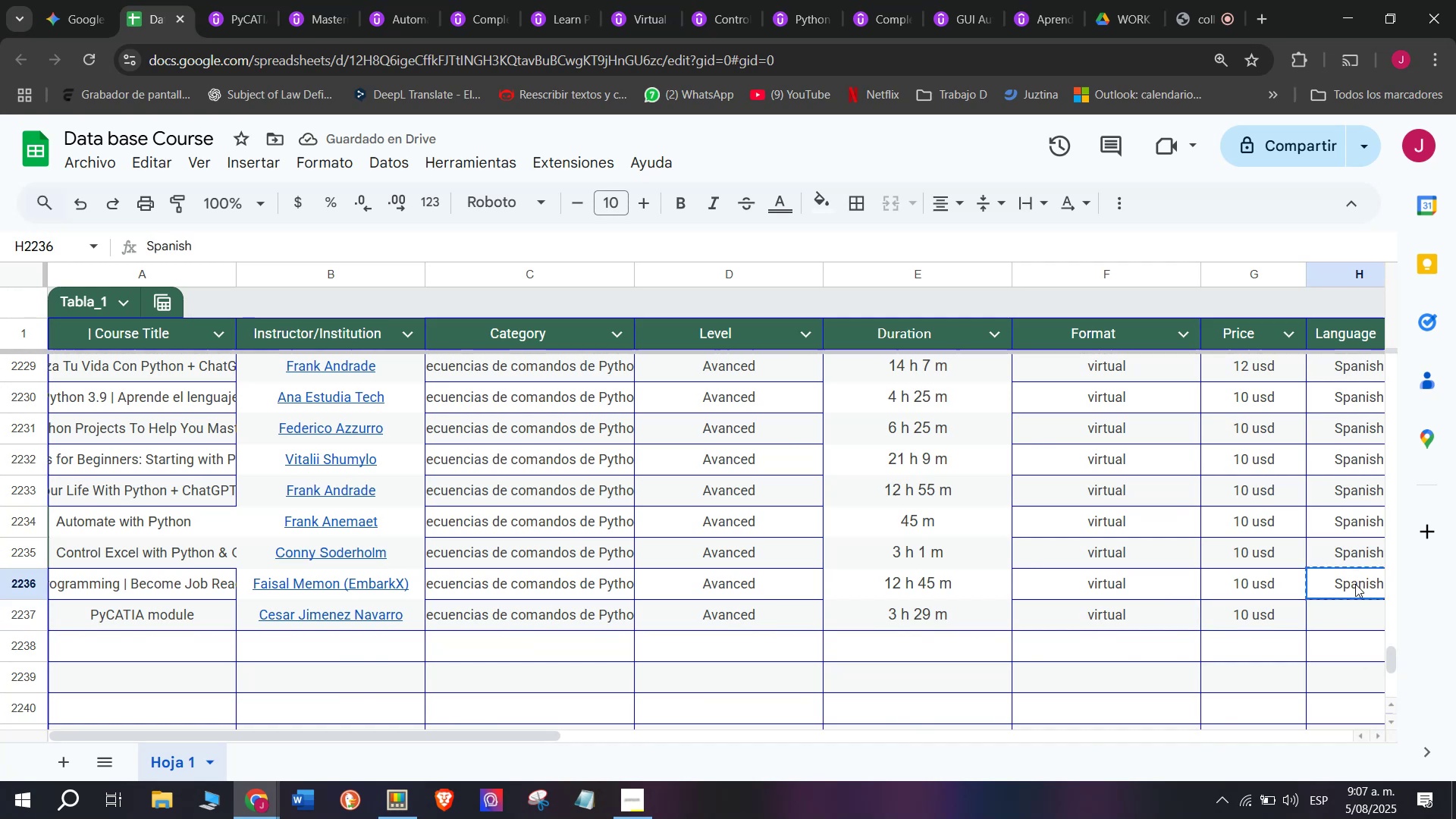 
key(Control+C)
 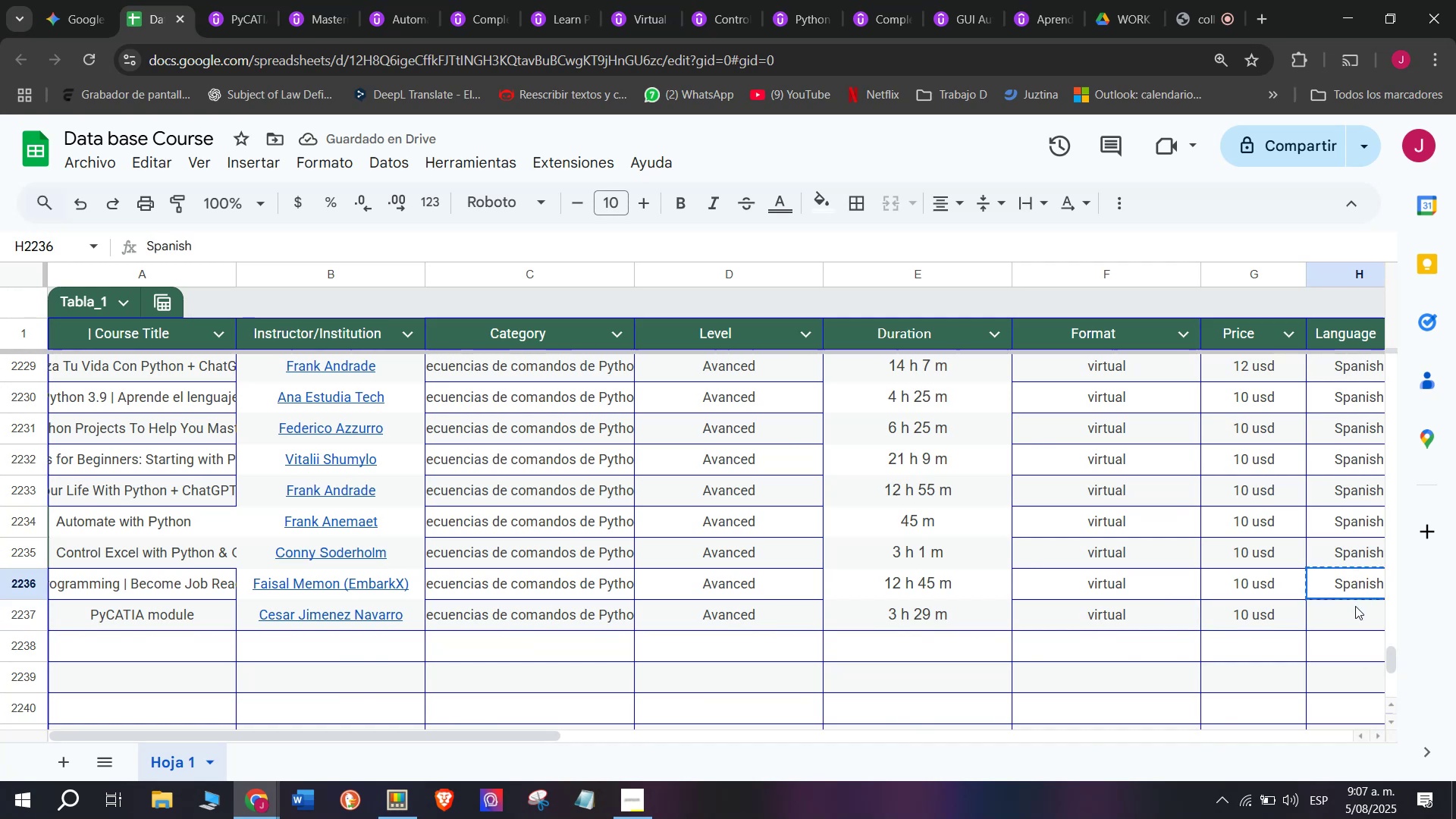 
double_click([1355, 606])
 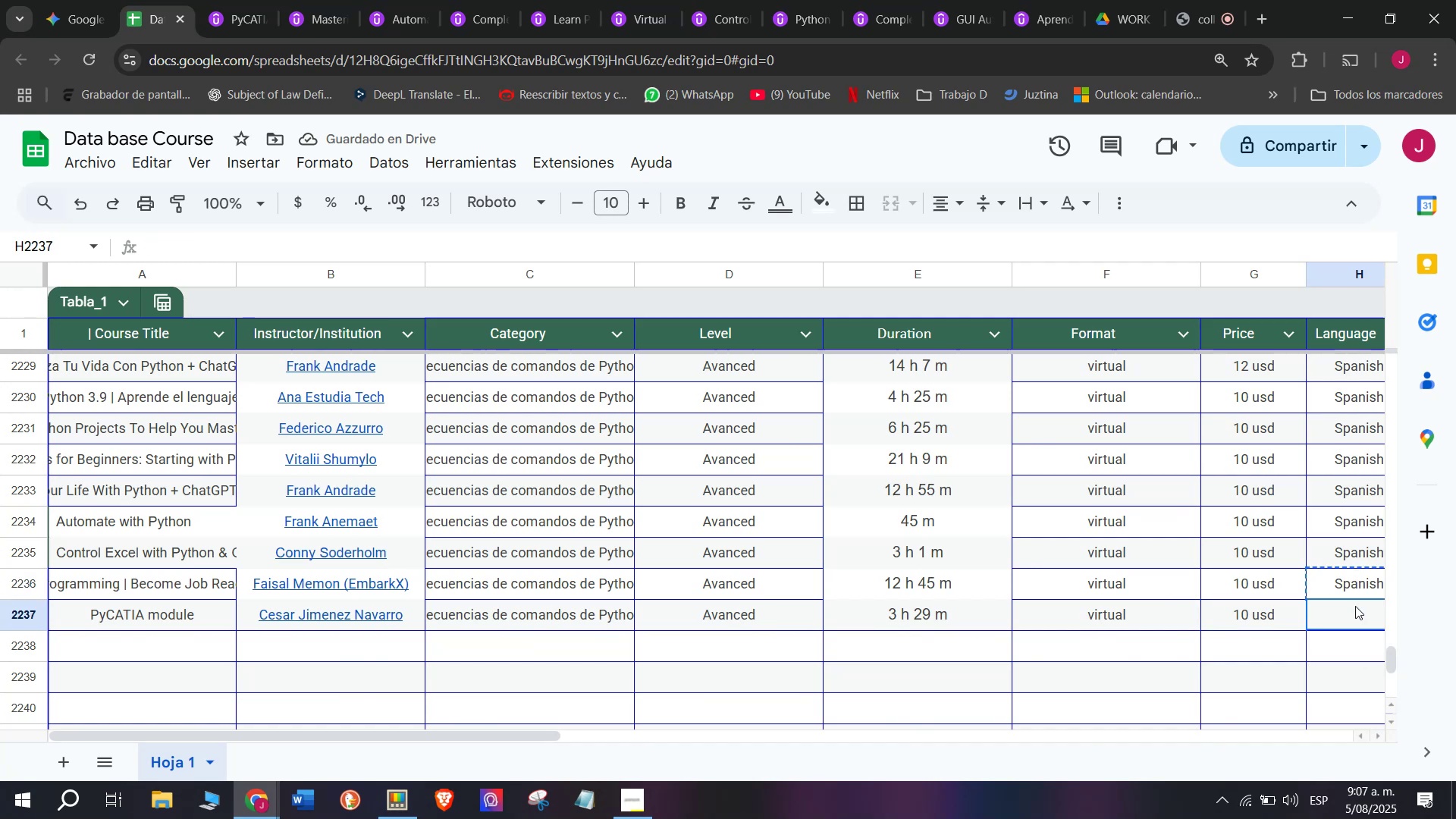 
key(Control+ControlLeft)
 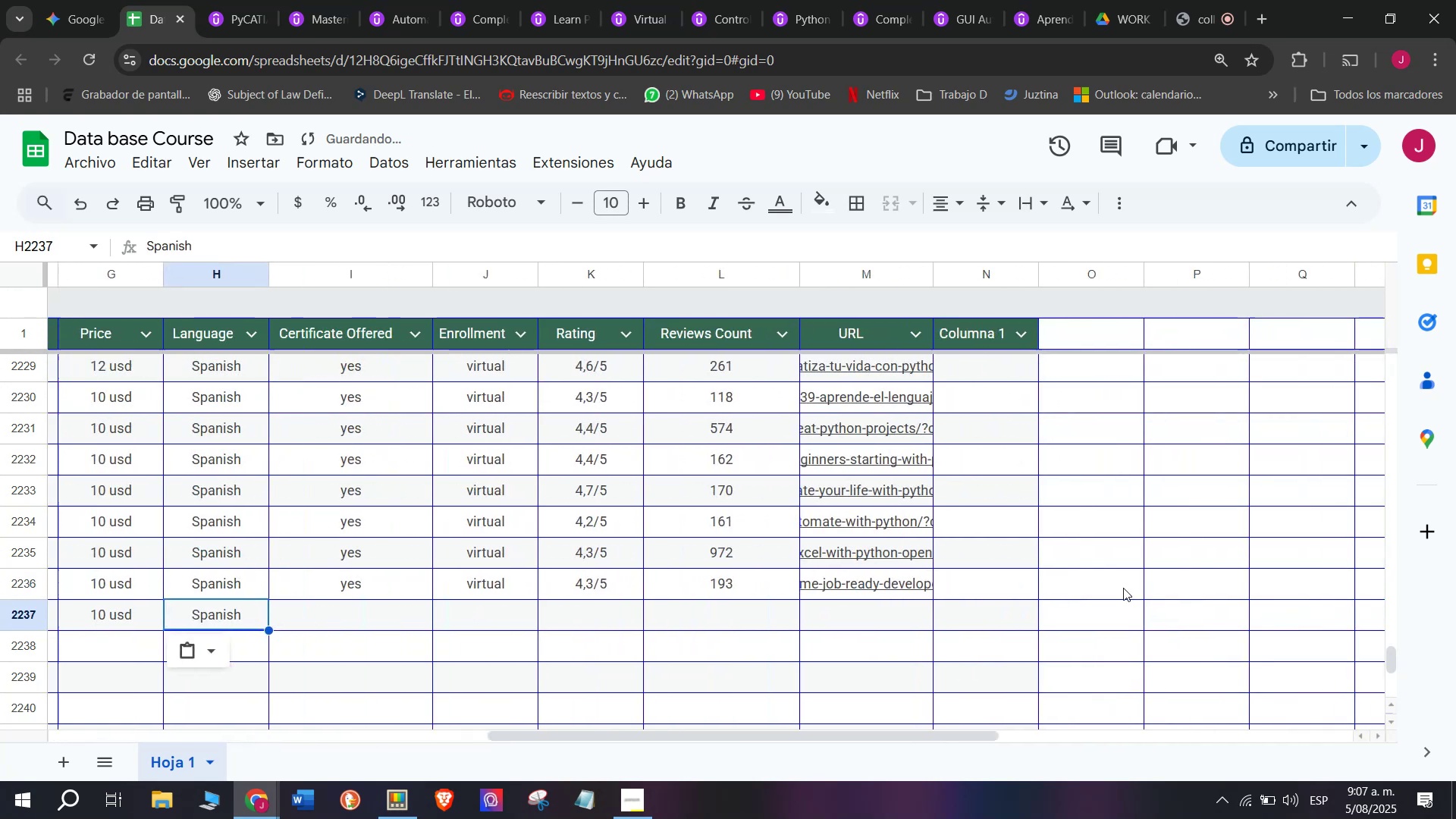 
key(Z)
 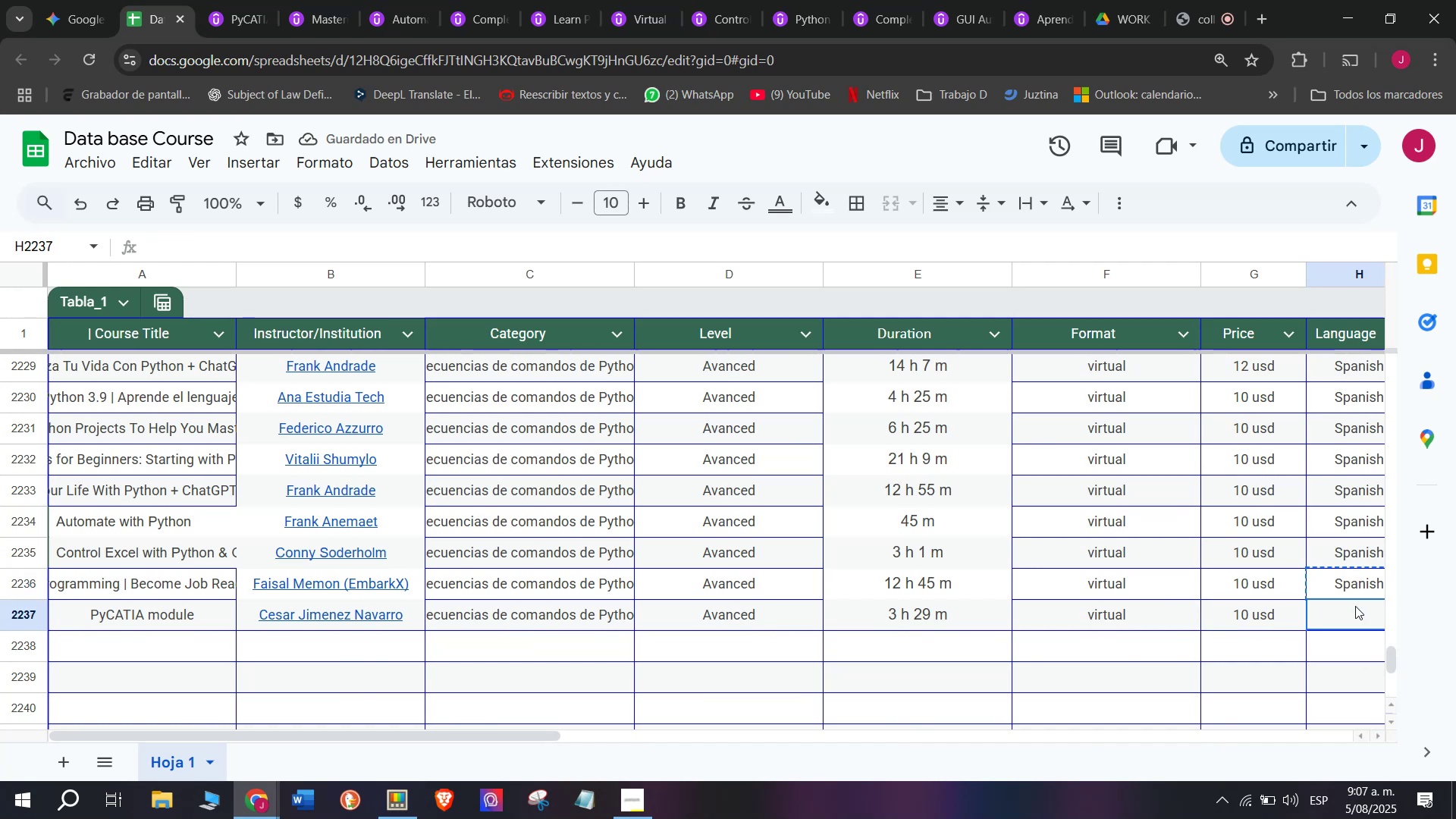 
key(Control+V)
 